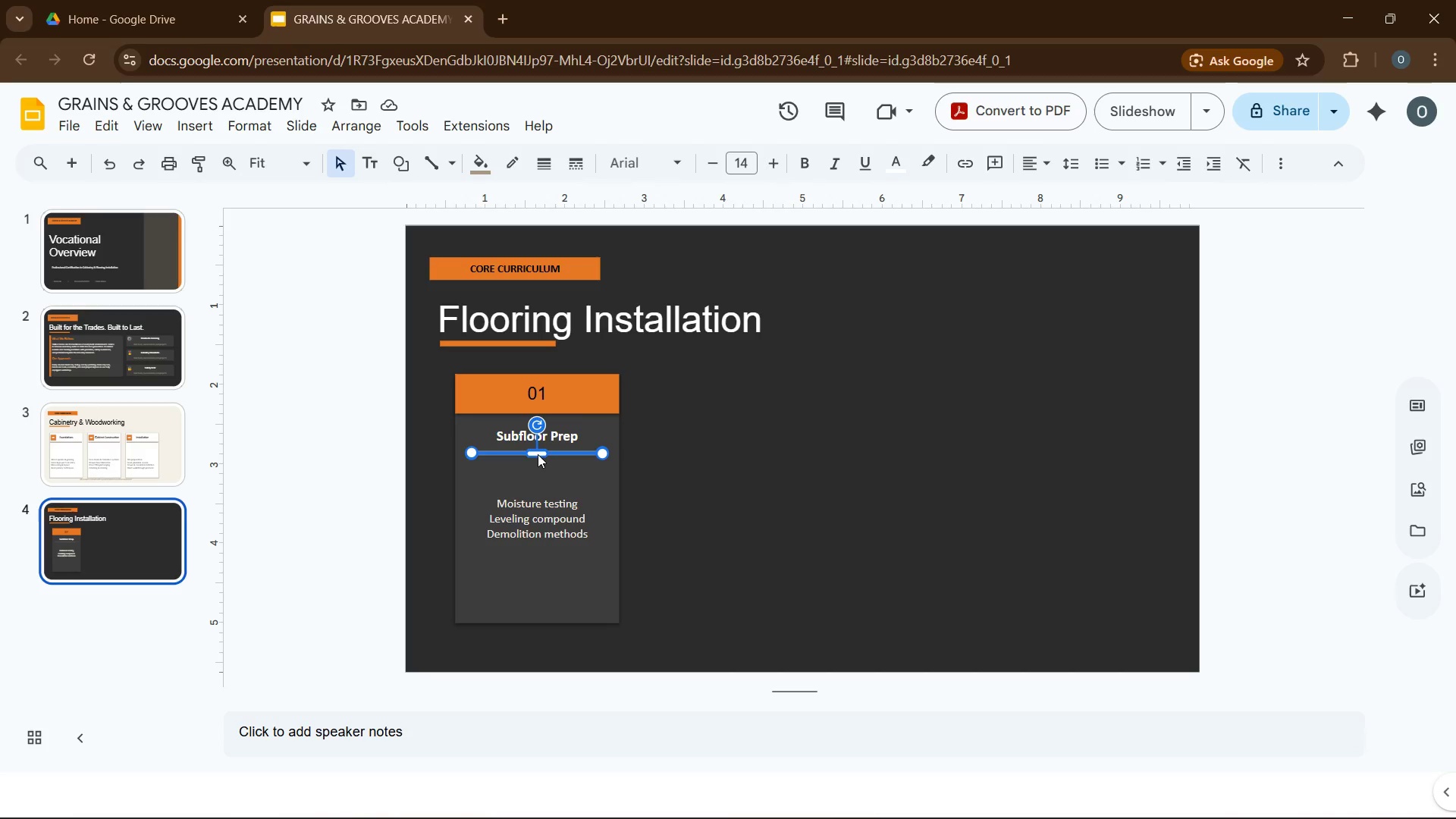 
left_click([540, 470])
 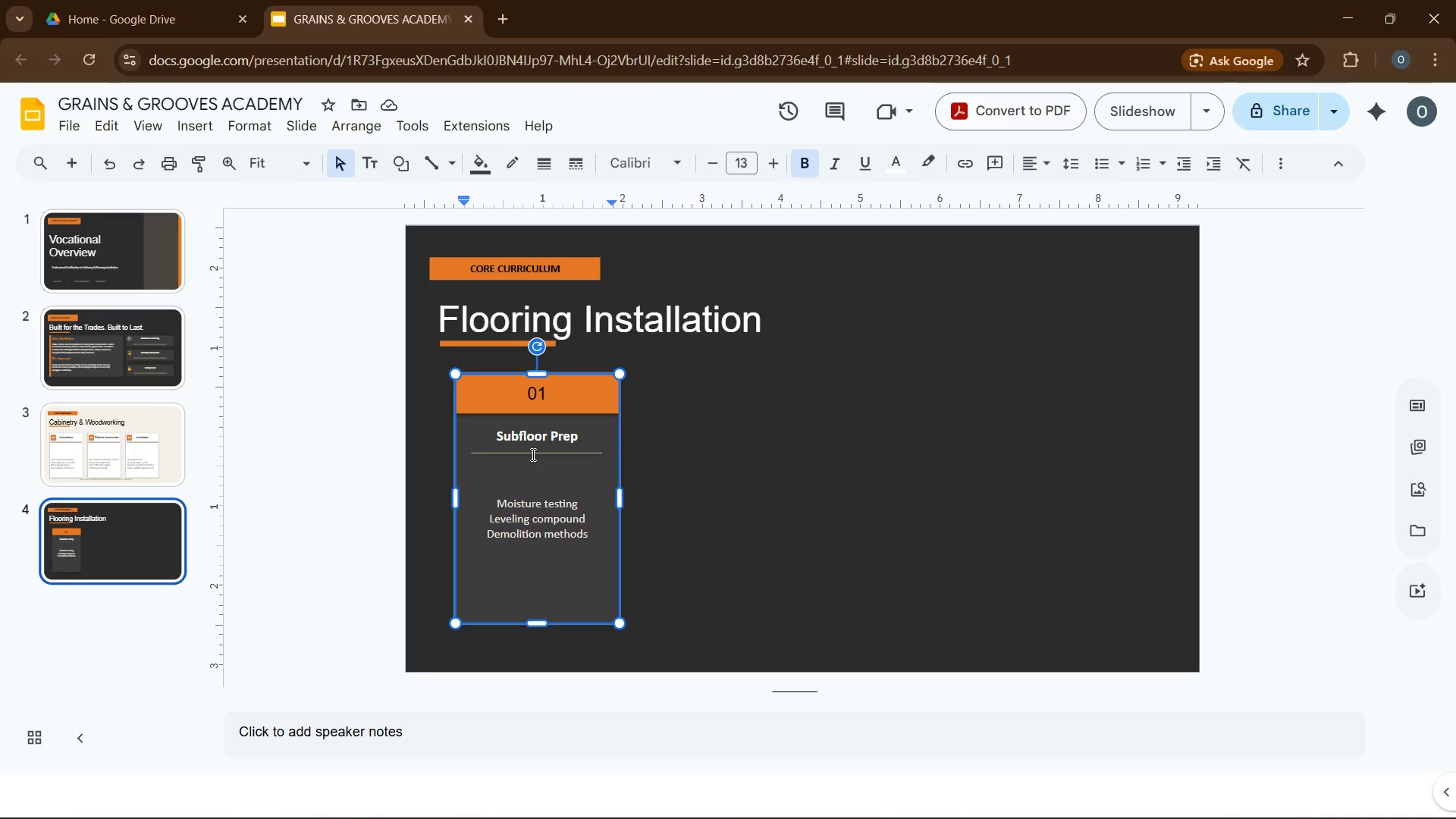 
wait(6.12)
 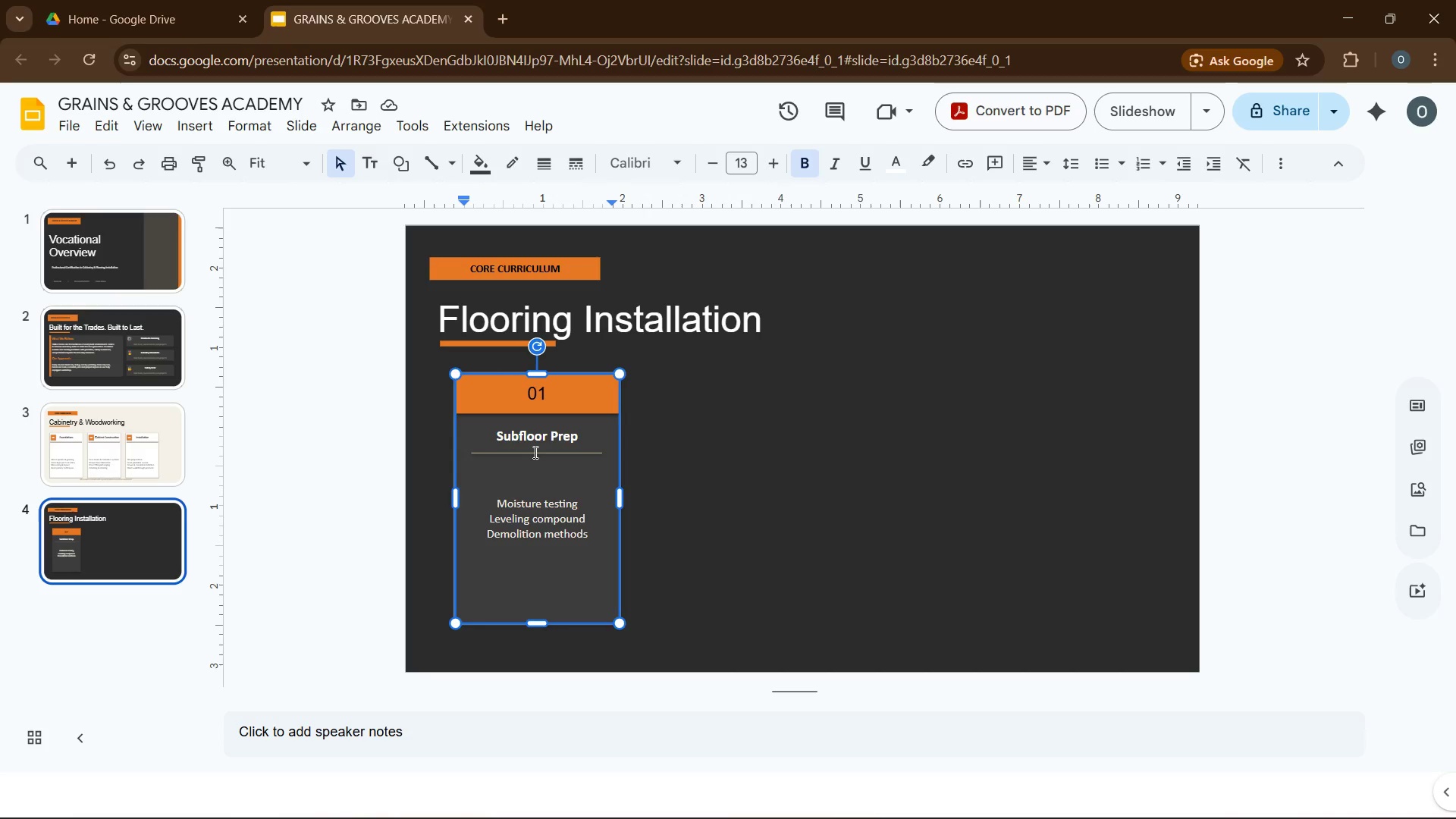 
left_click([532, 451])
 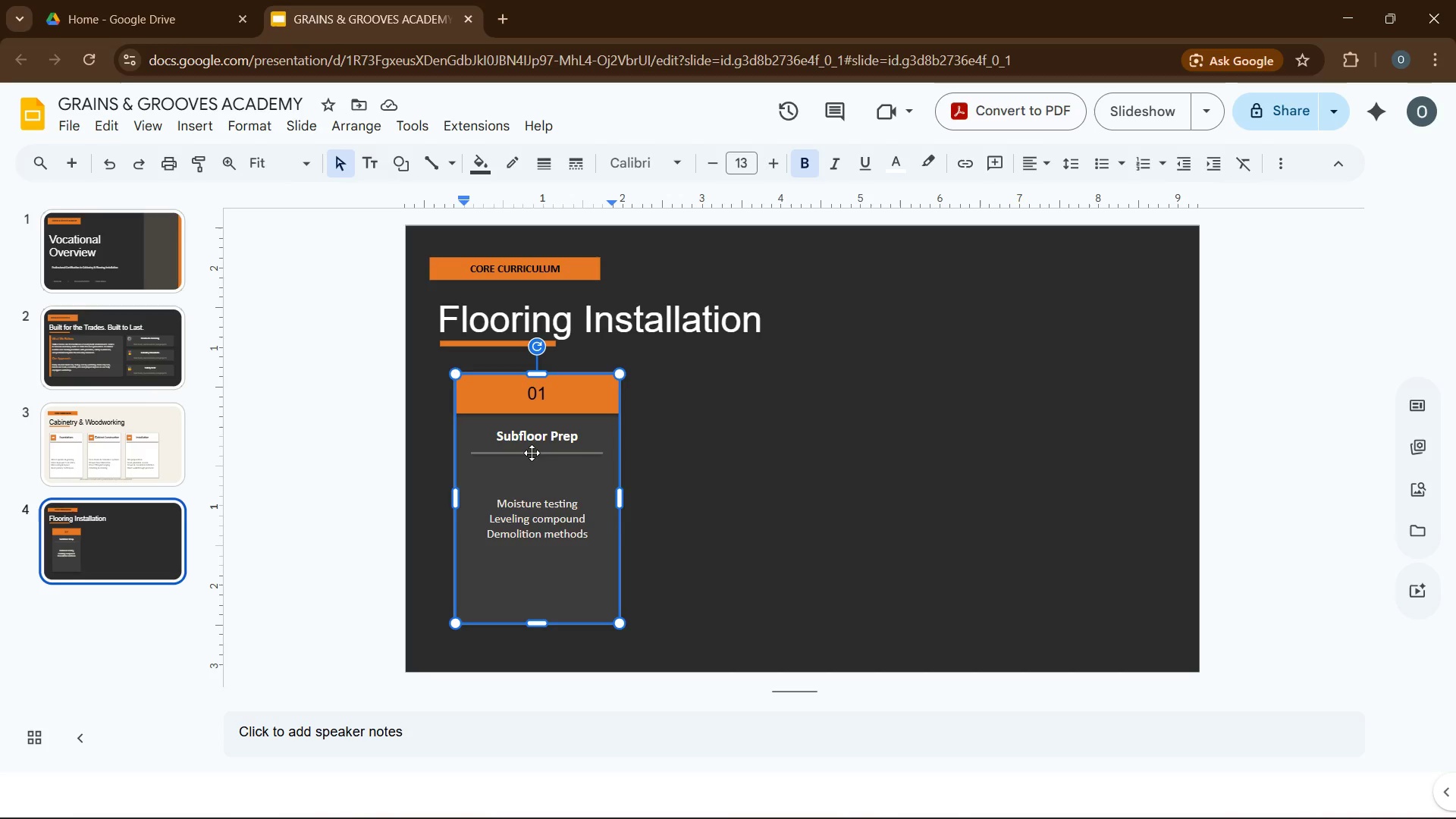 
left_click([532, 453])
 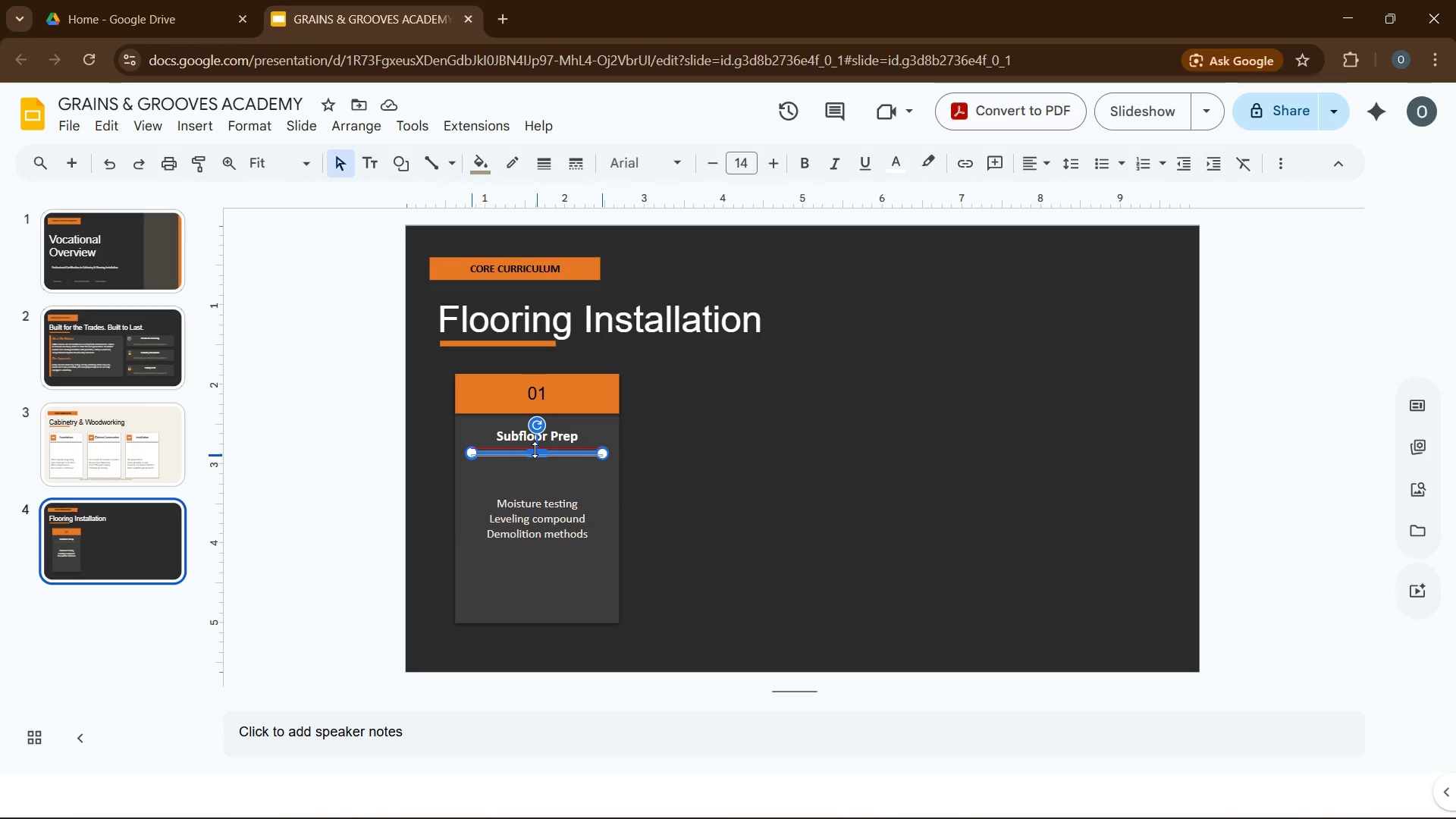 
wait(5.97)
 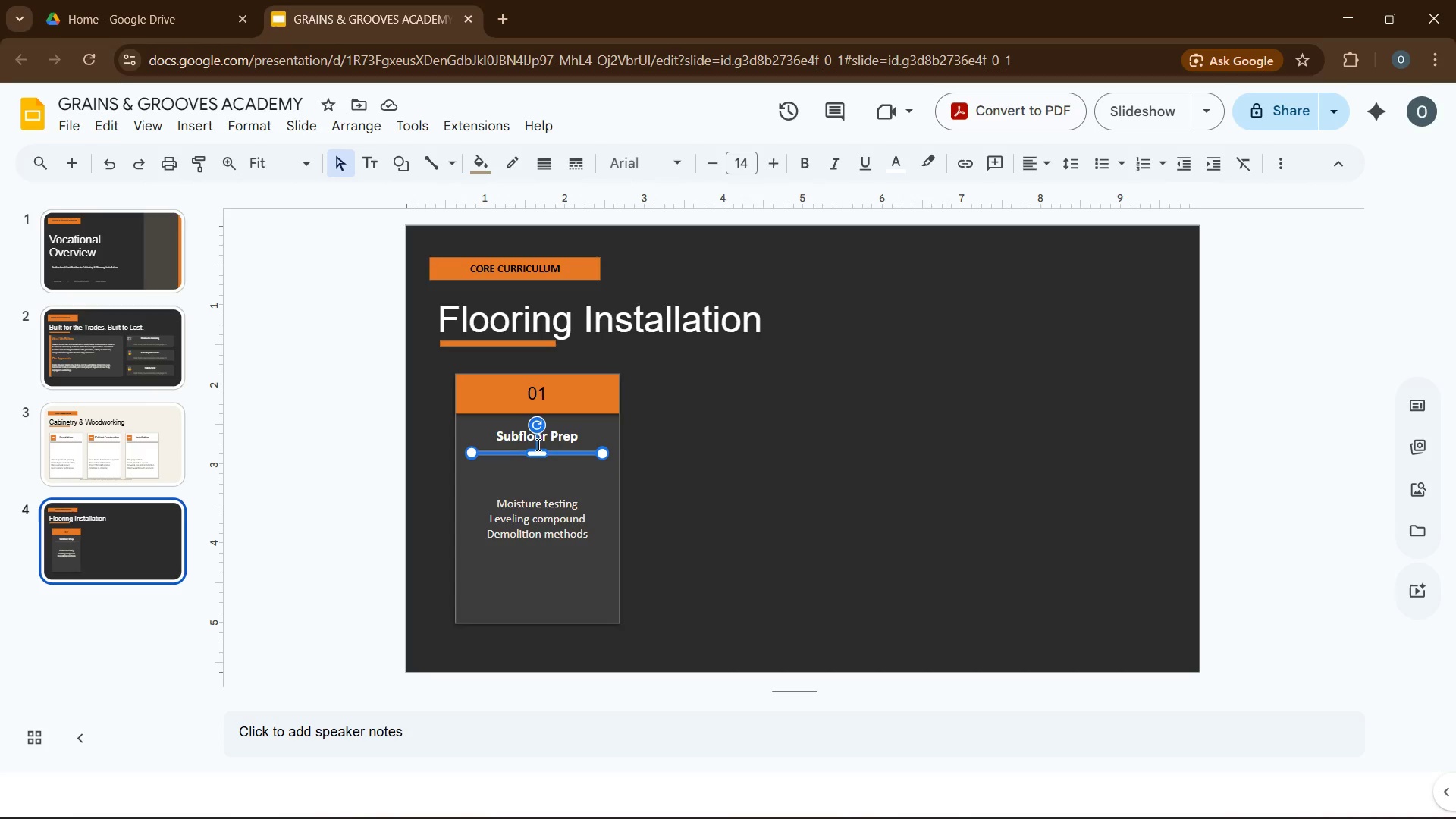 
left_click_drag(start_coordinate=[535, 456], to_coordinate=[535, 451])
 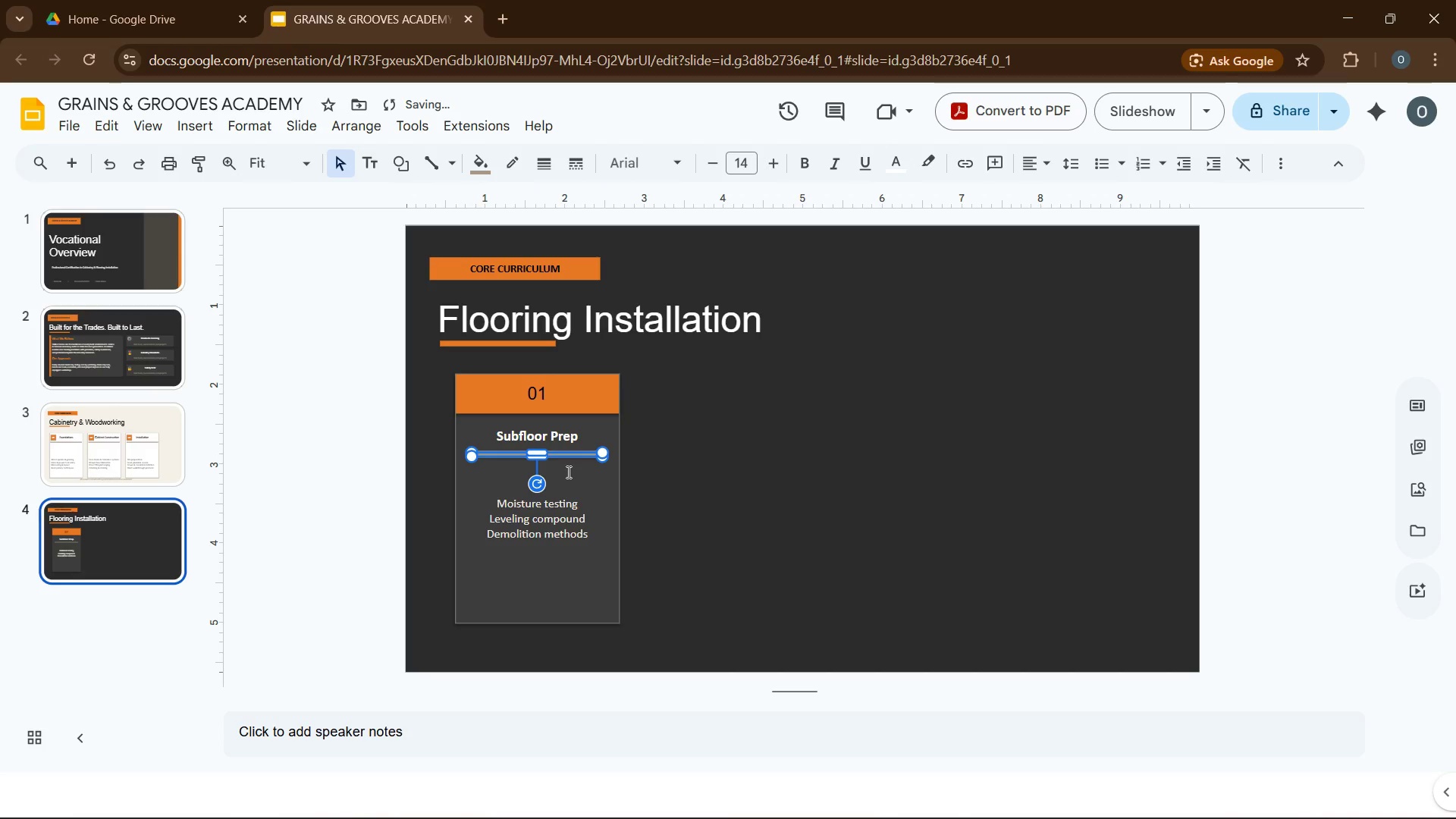 
left_click([569, 472])
 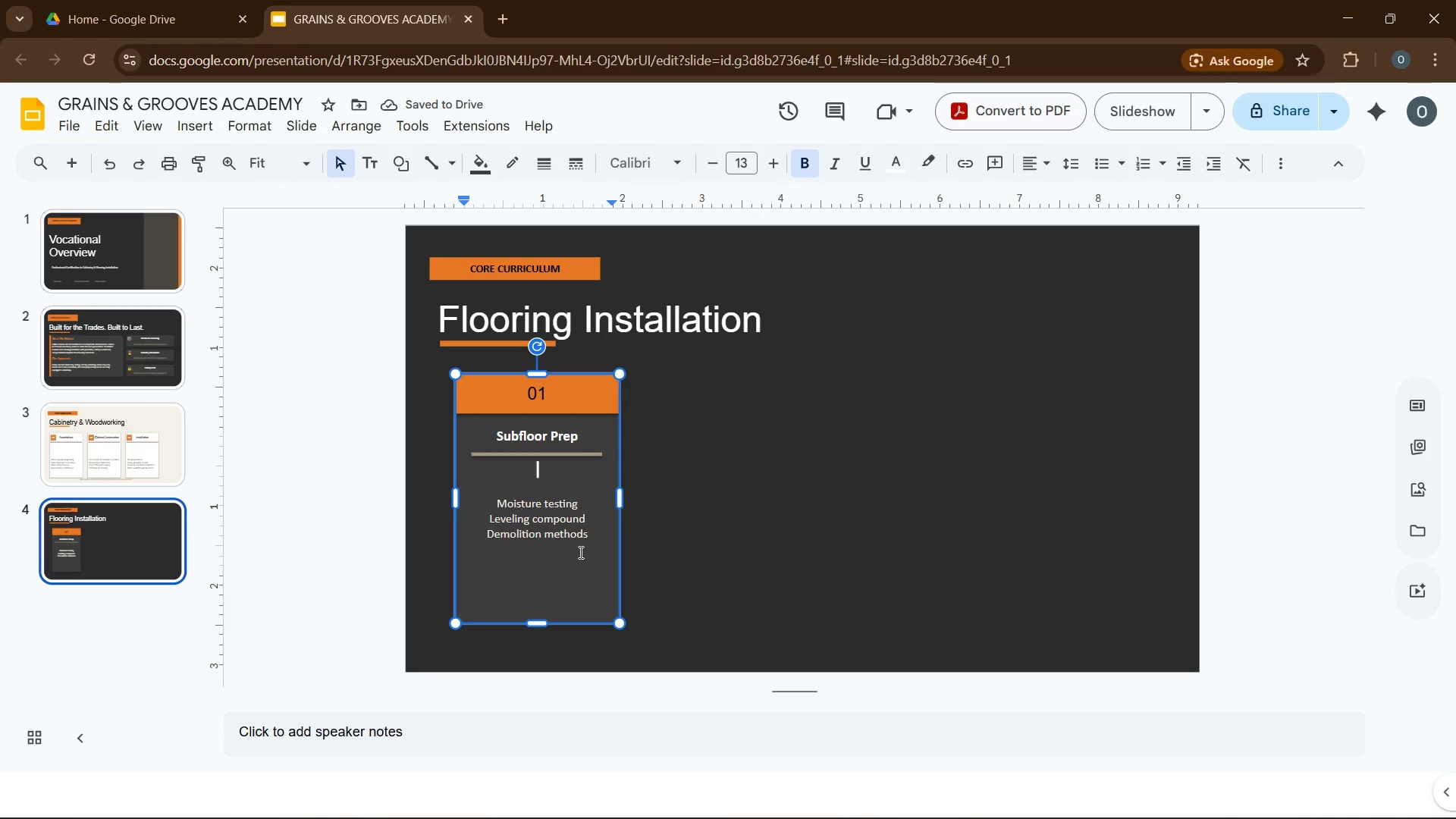 
wait(5.73)
 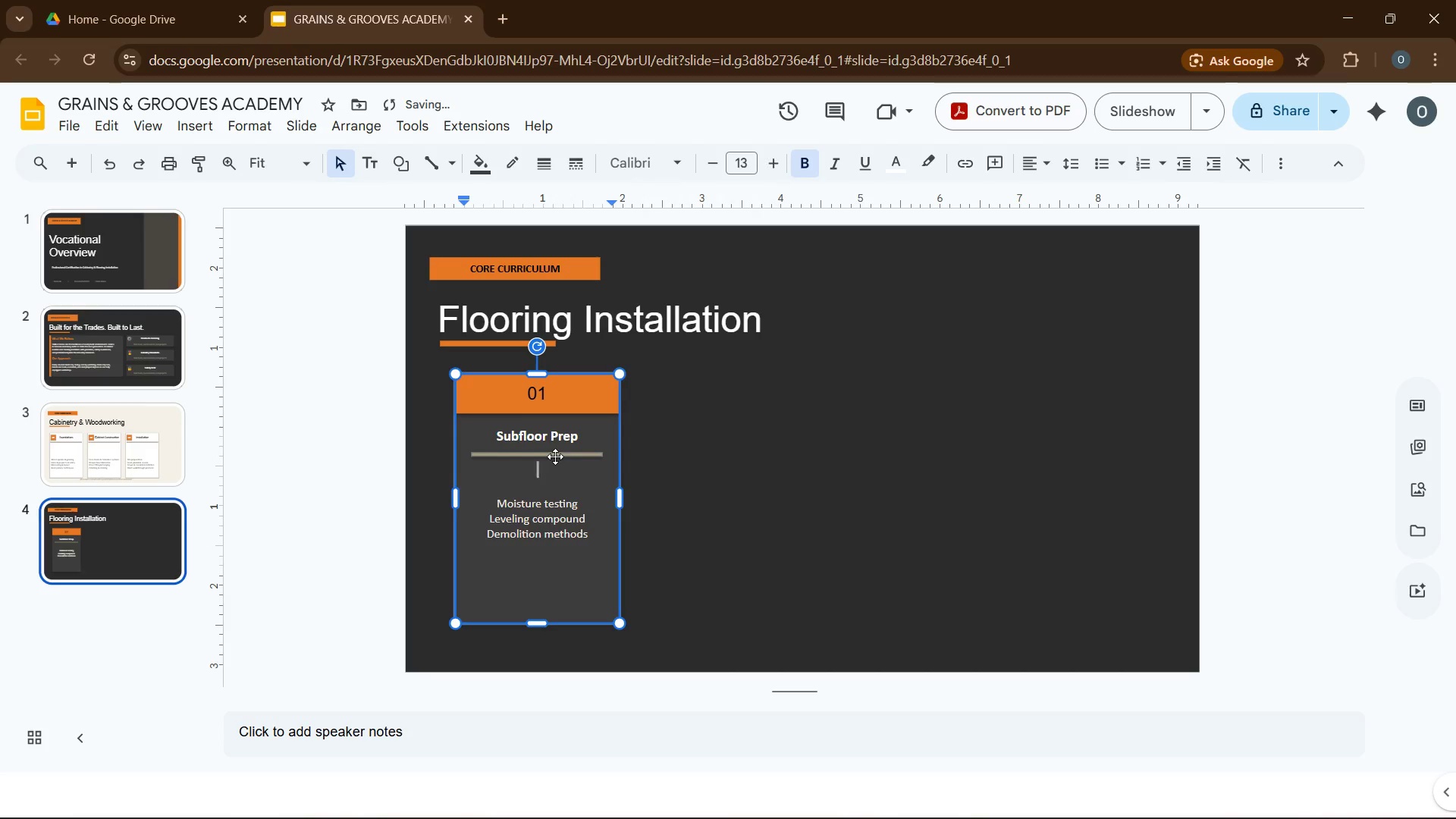 
left_click([779, 560])
 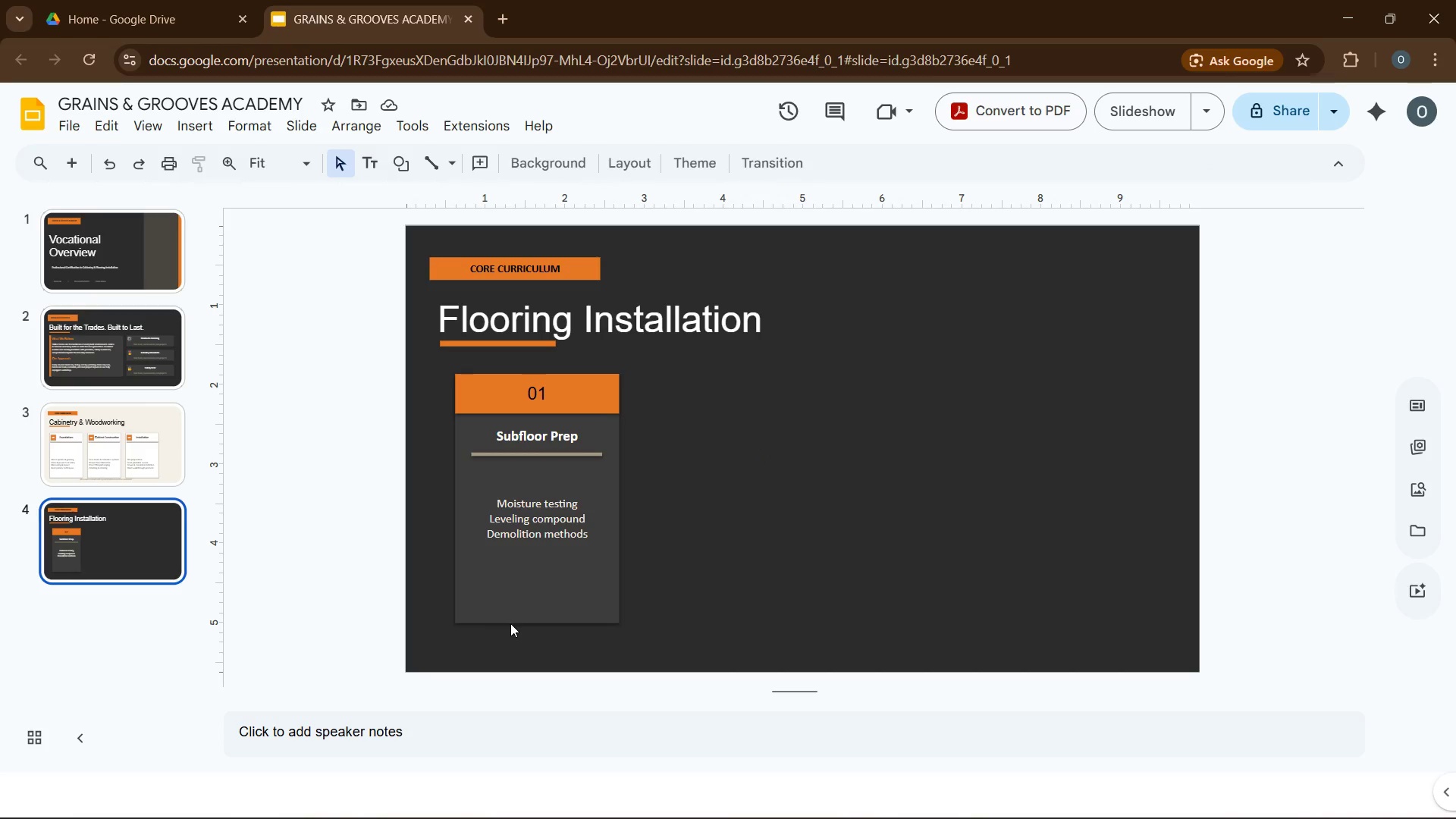 
left_click([510, 623])
 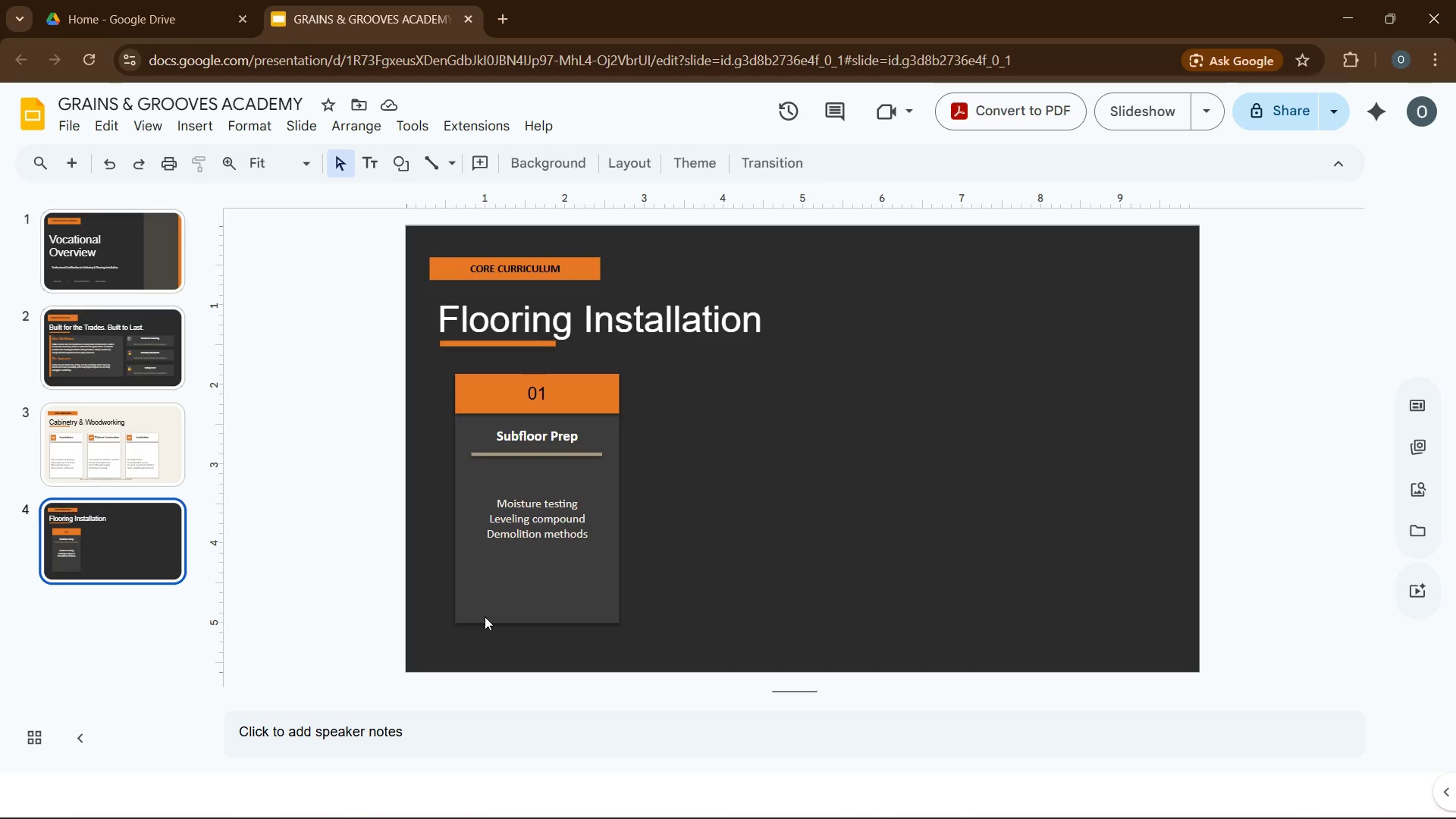 
wait(7.12)
 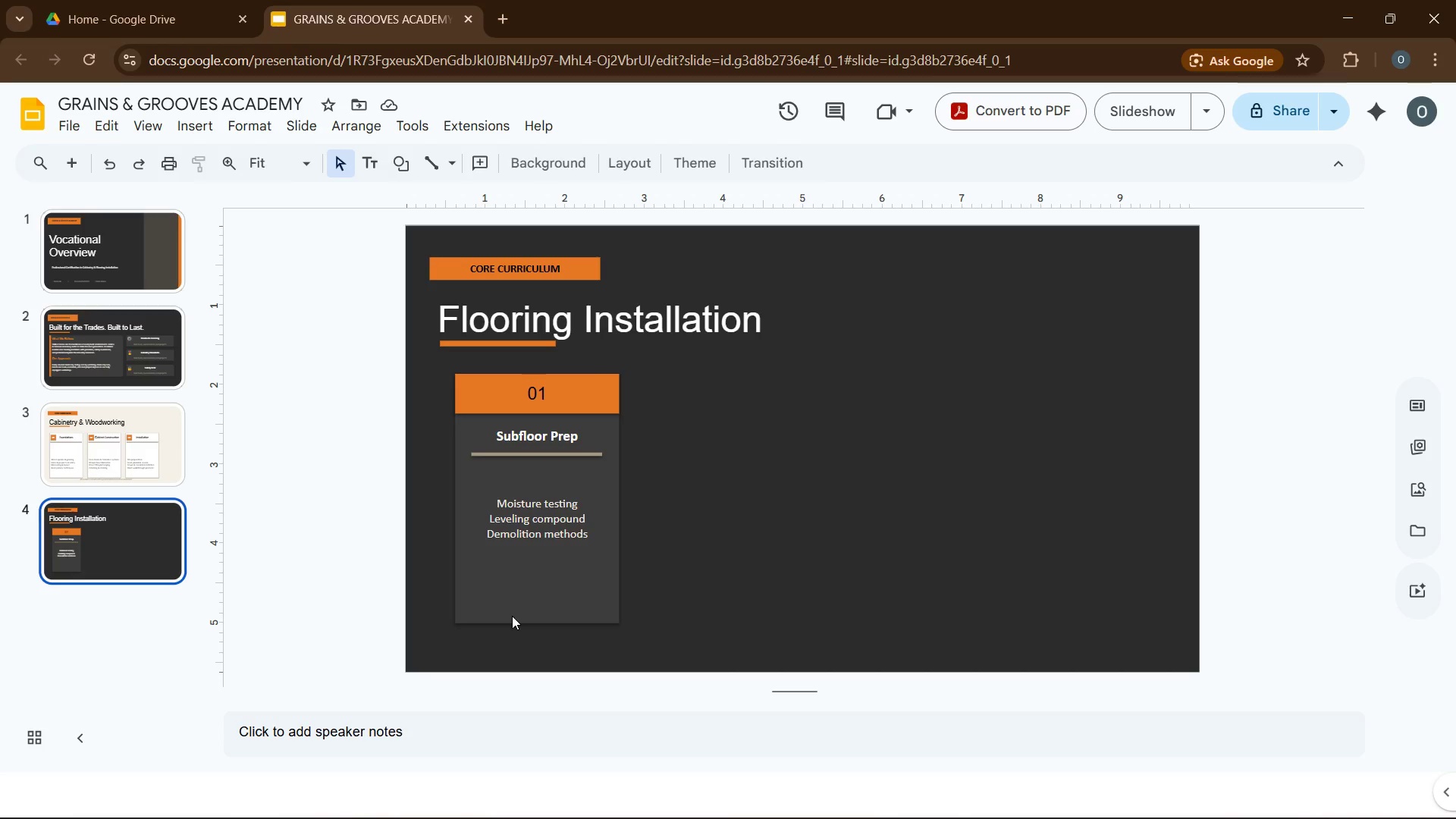 
left_click([505, 624])
 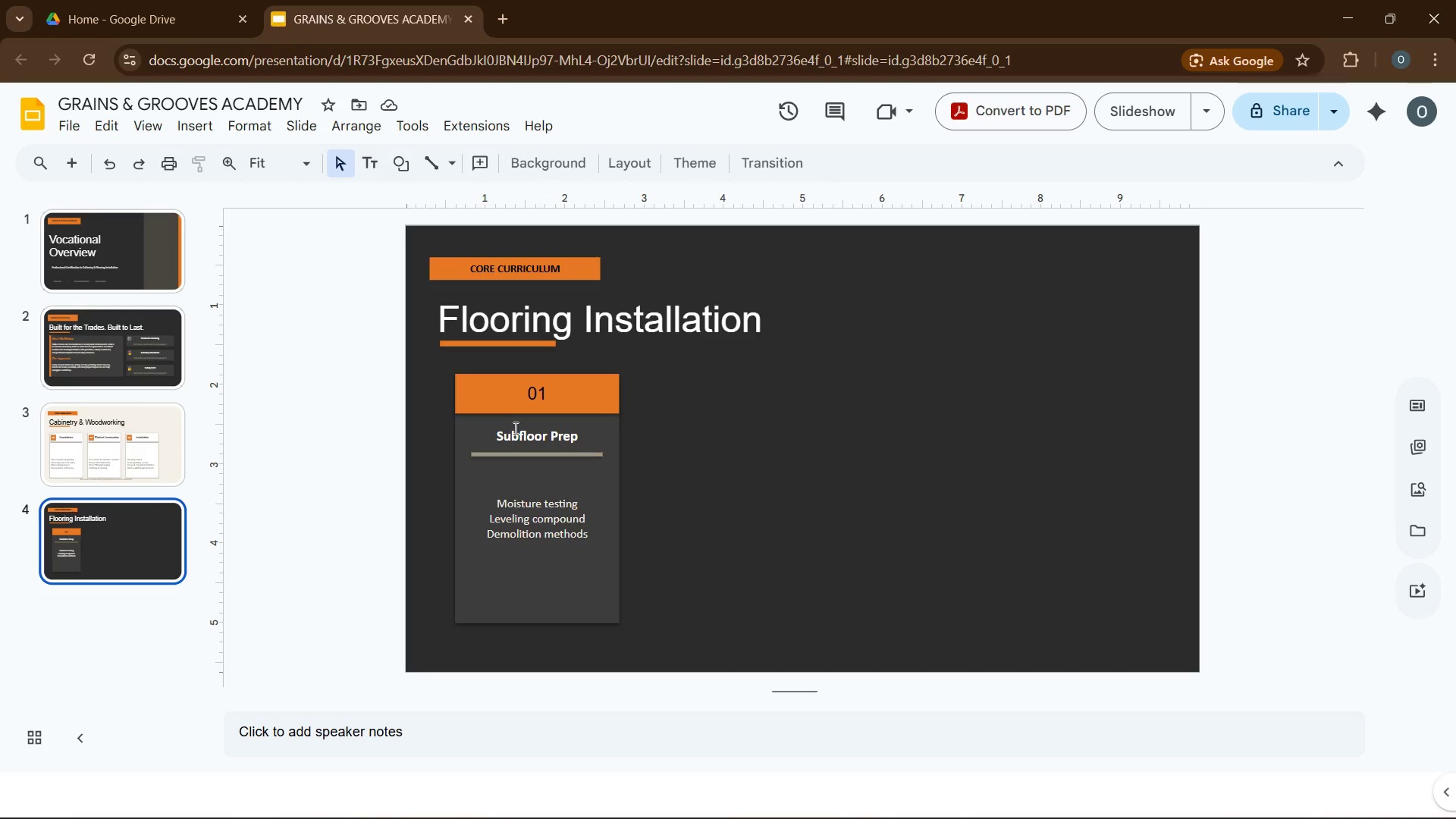 
left_click([514, 421])
 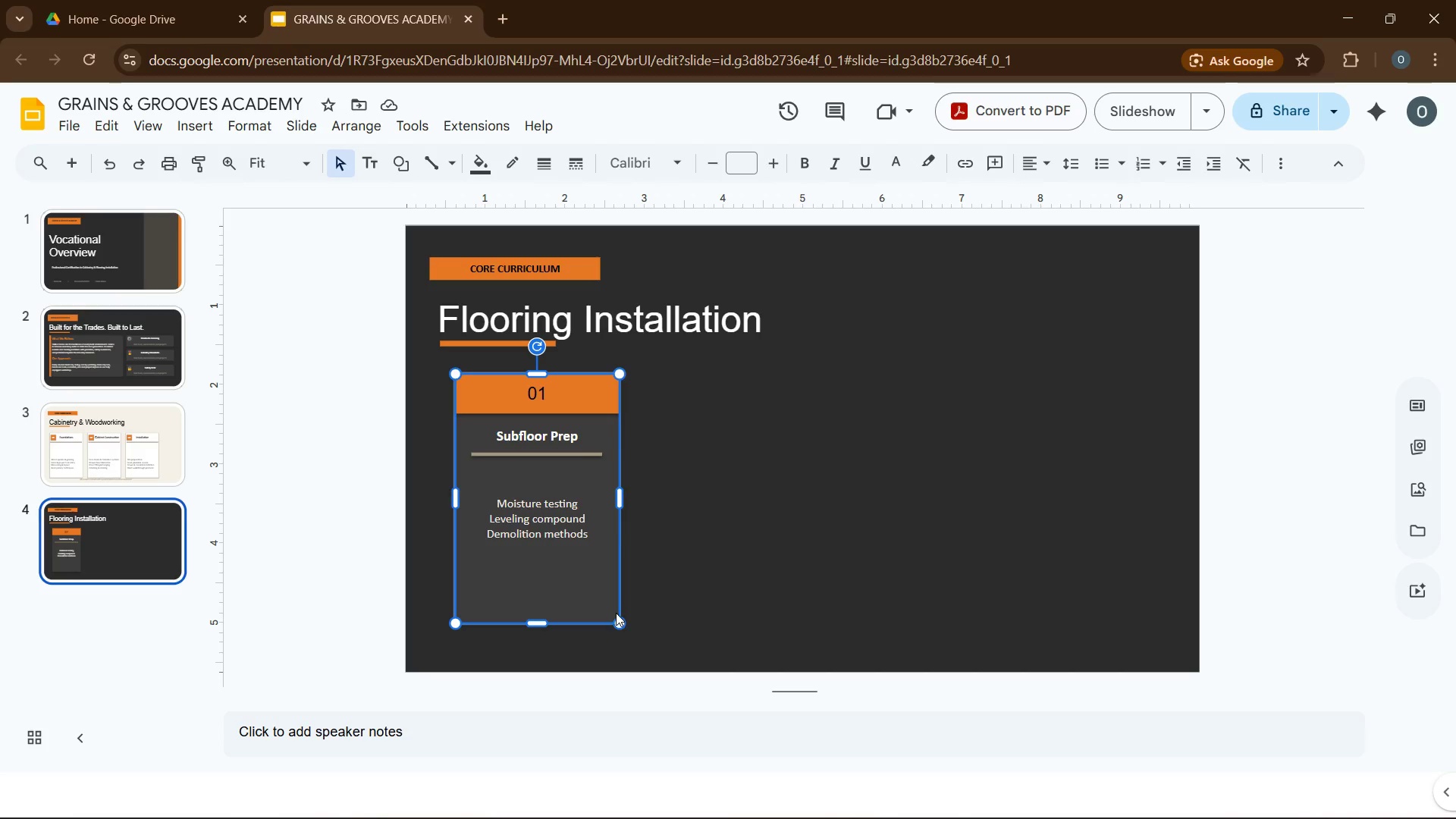 
key(Control+D)
 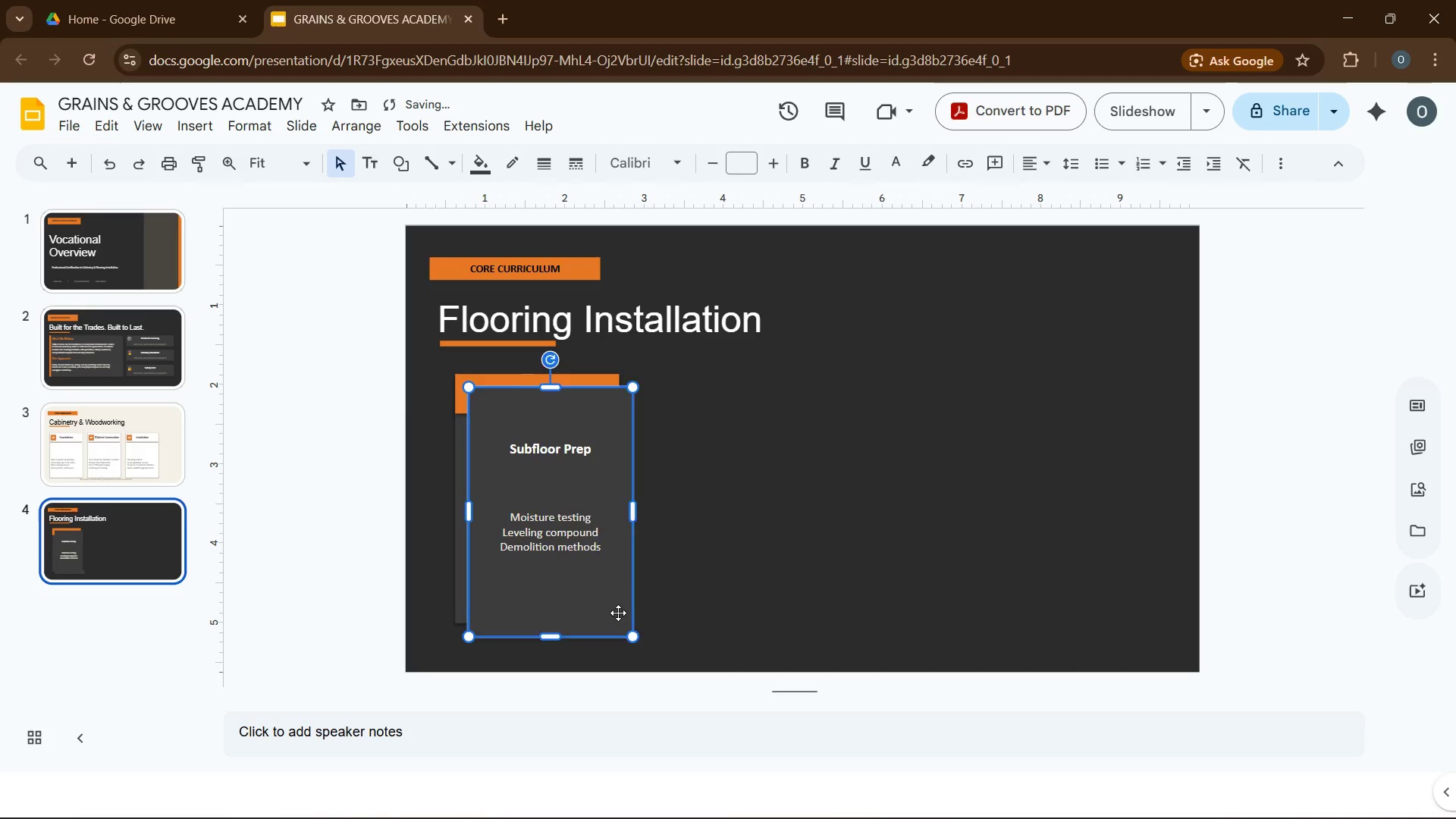 
key(Control+D)
 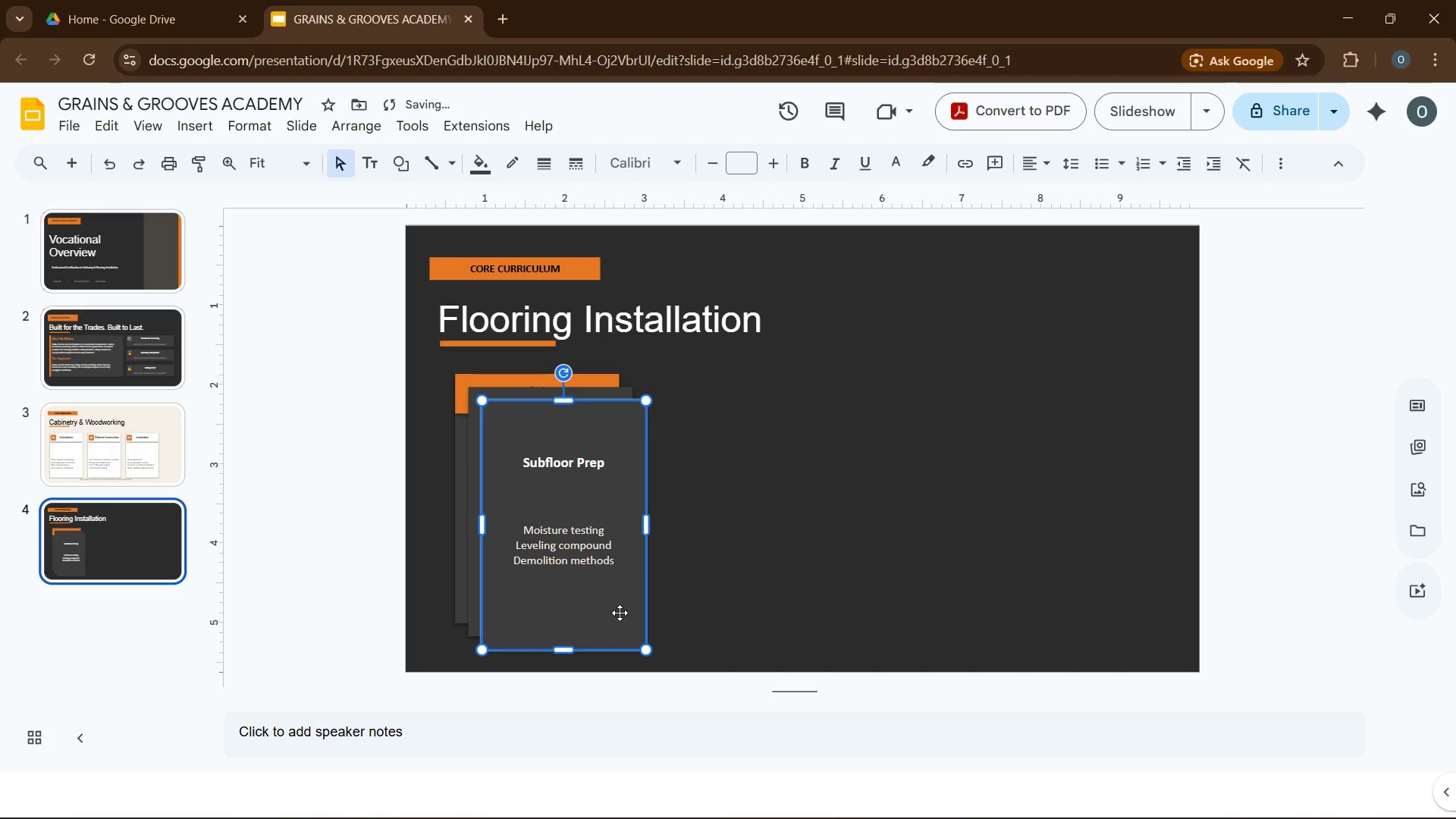 
key(Control+D)
 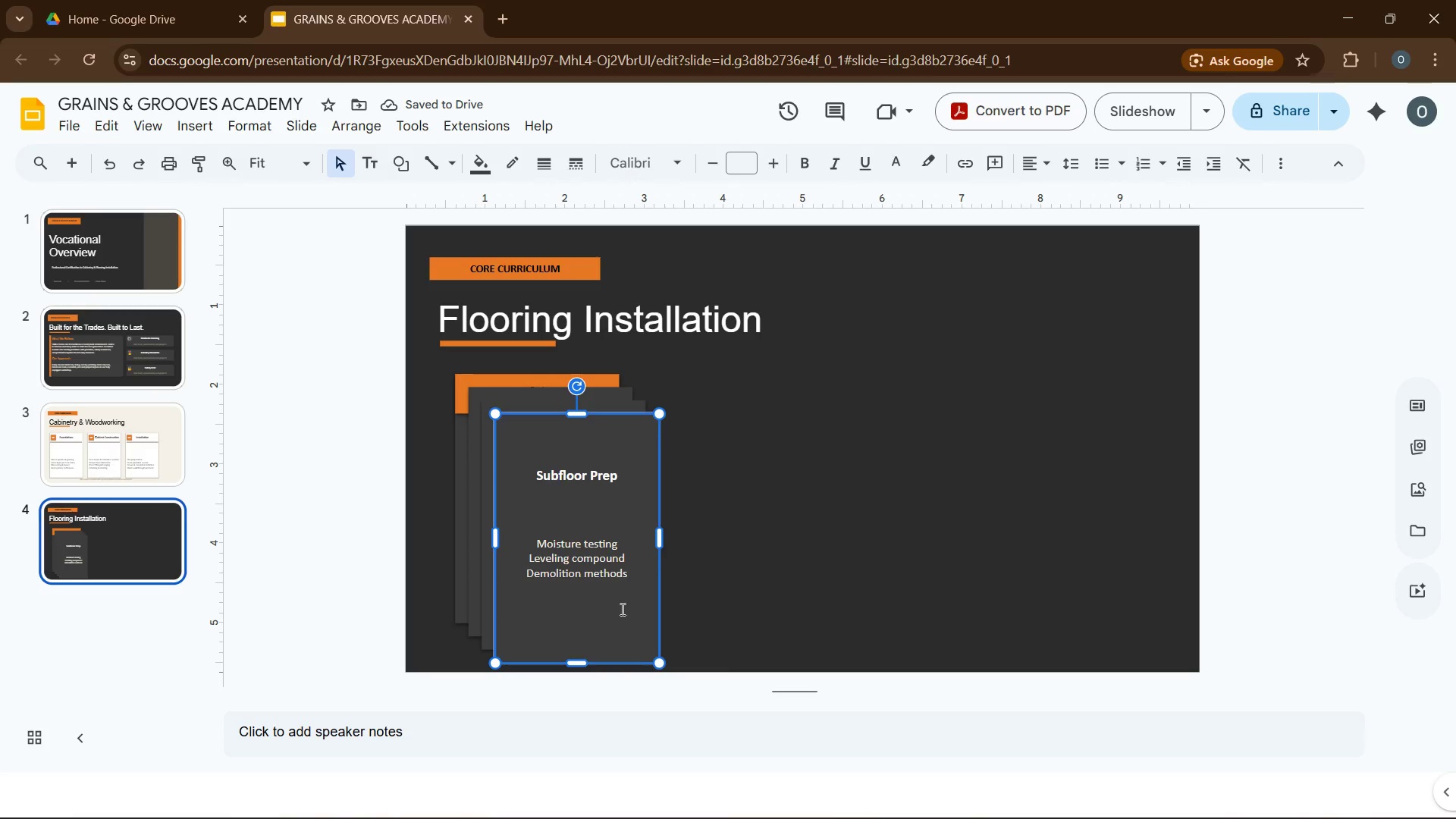 
left_click_drag(start_coordinate=[553, 611], to_coordinate=[968, 573])
 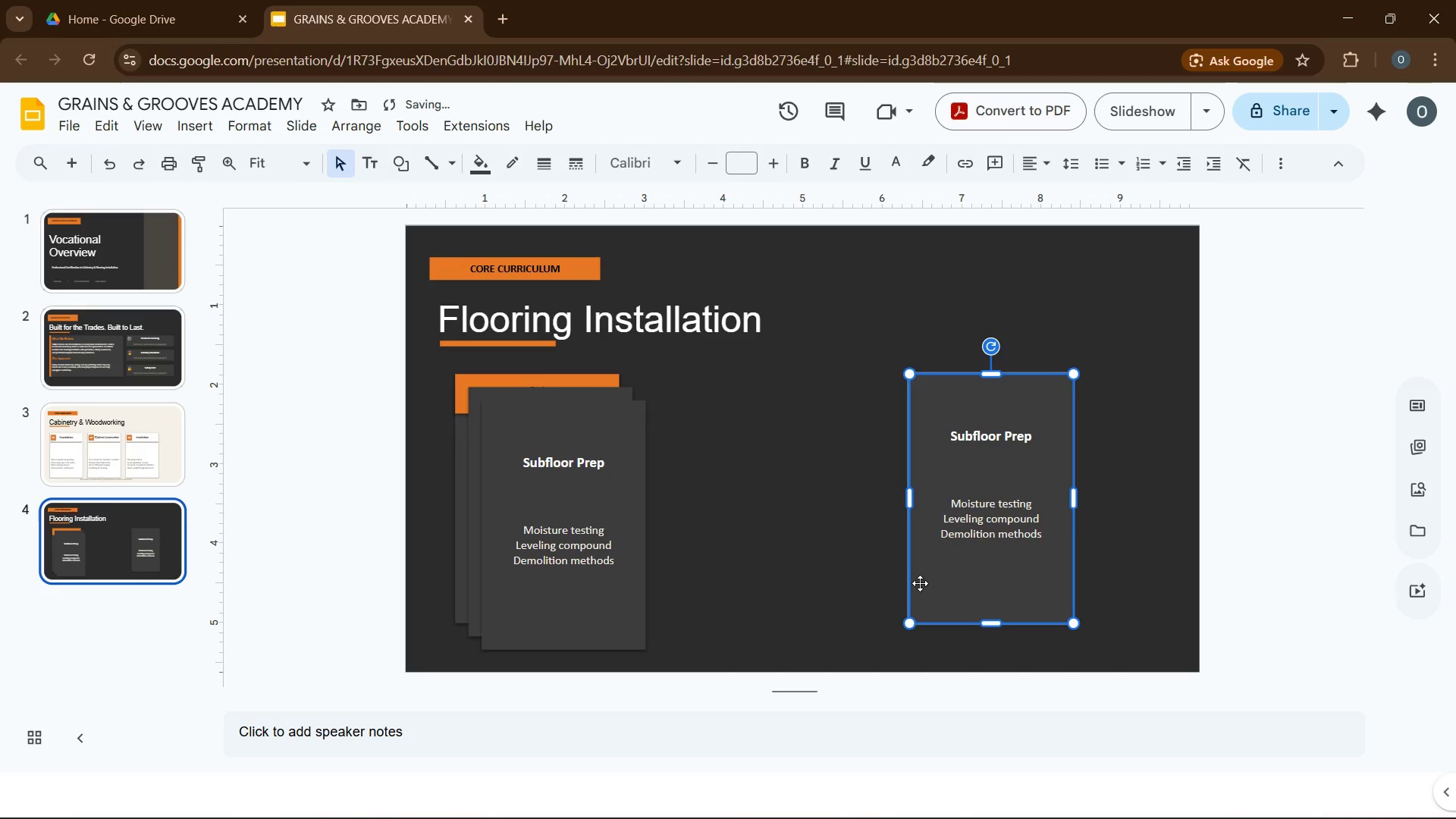 
left_click_drag(start_coordinate=[920, 583], to_coordinate=[971, 580])
 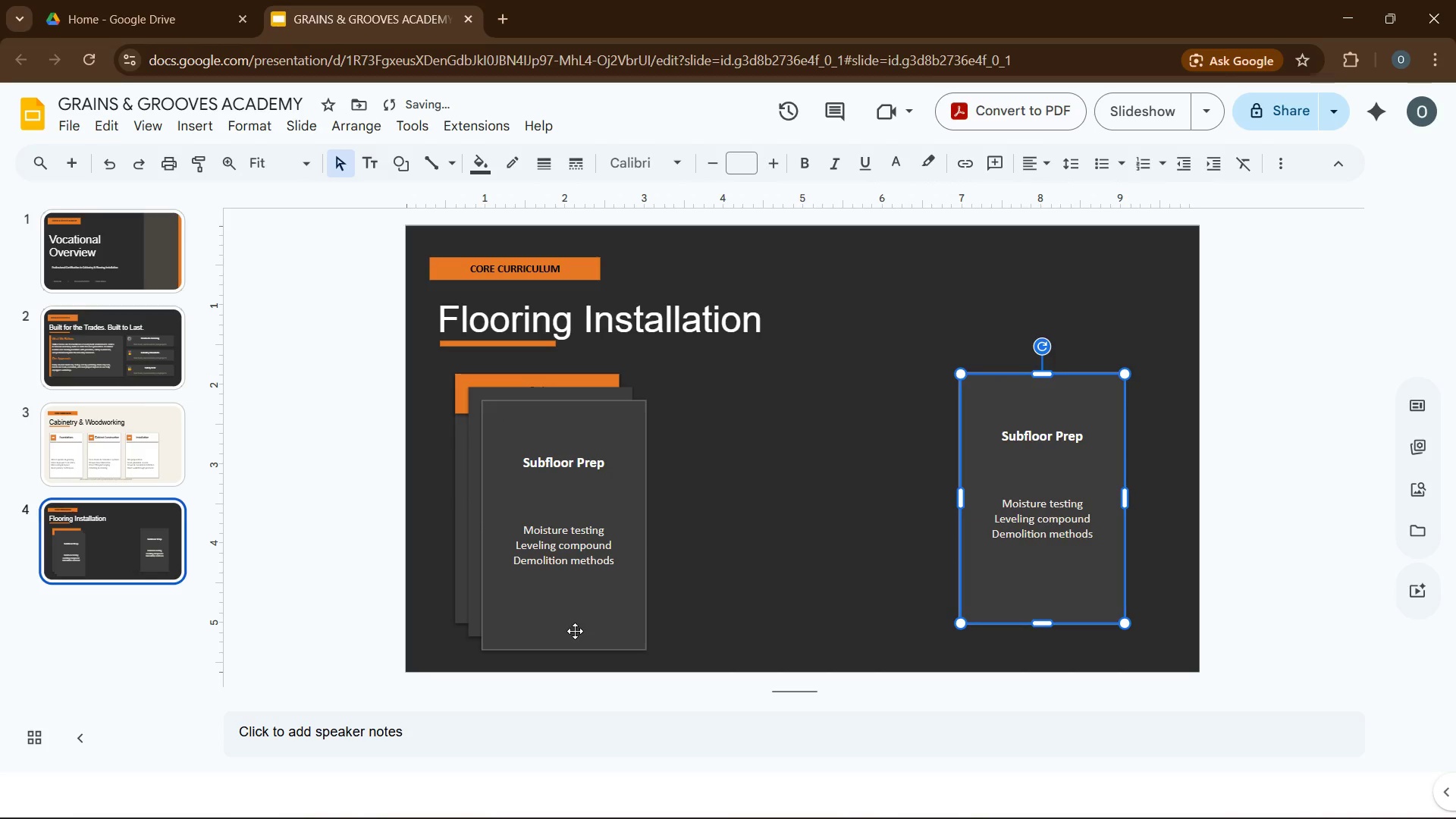 
left_click_drag(start_coordinate=[575, 631], to_coordinate=[878, 609])
 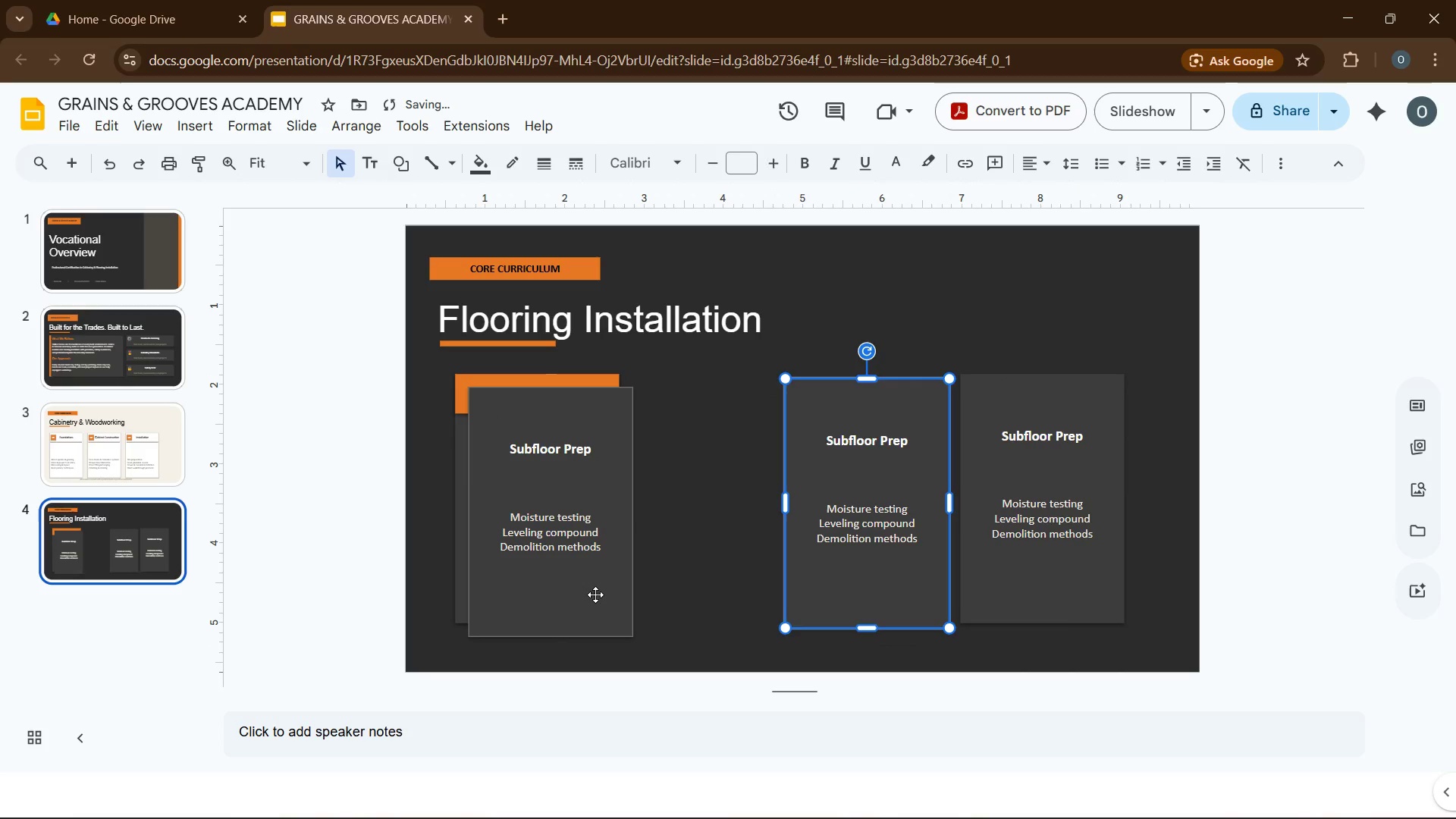 
left_click_drag(start_coordinate=[592, 594], to_coordinate=[755, 577])
 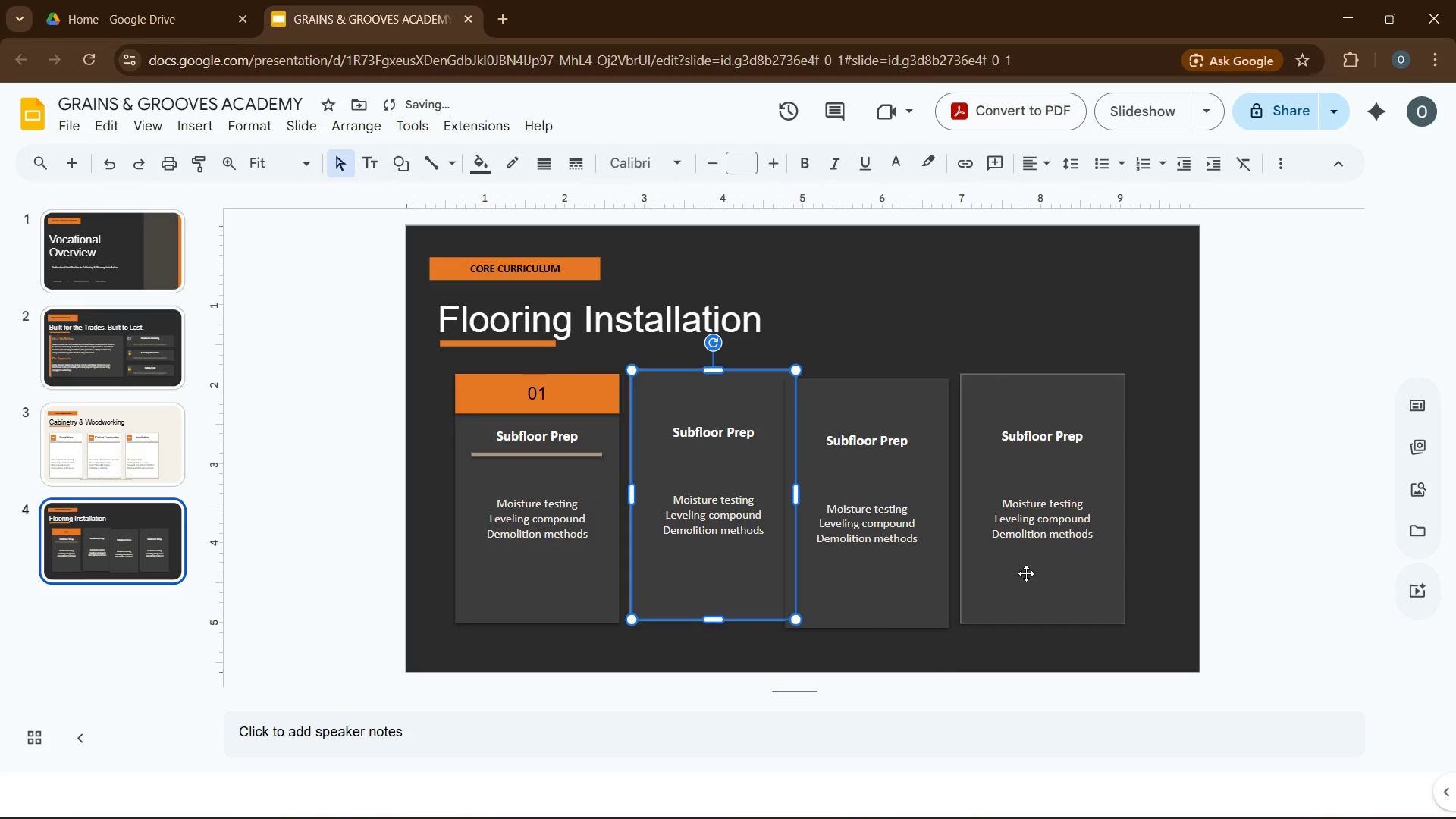 
left_click_drag(start_coordinate=[1026, 573], to_coordinate=[1045, 574])
 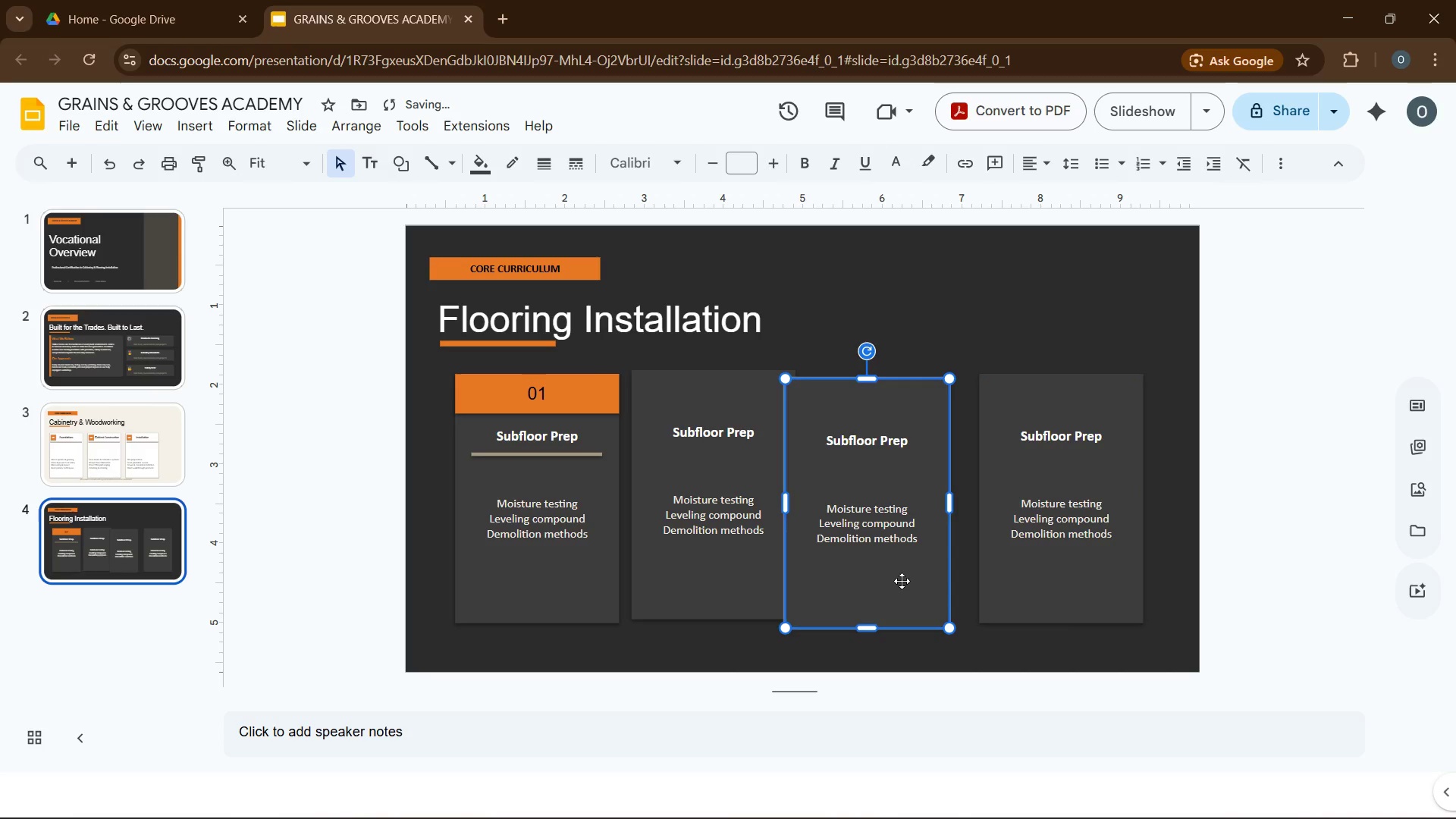 
left_click_drag(start_coordinate=[902, 581], to_coordinate=[924, 573])
 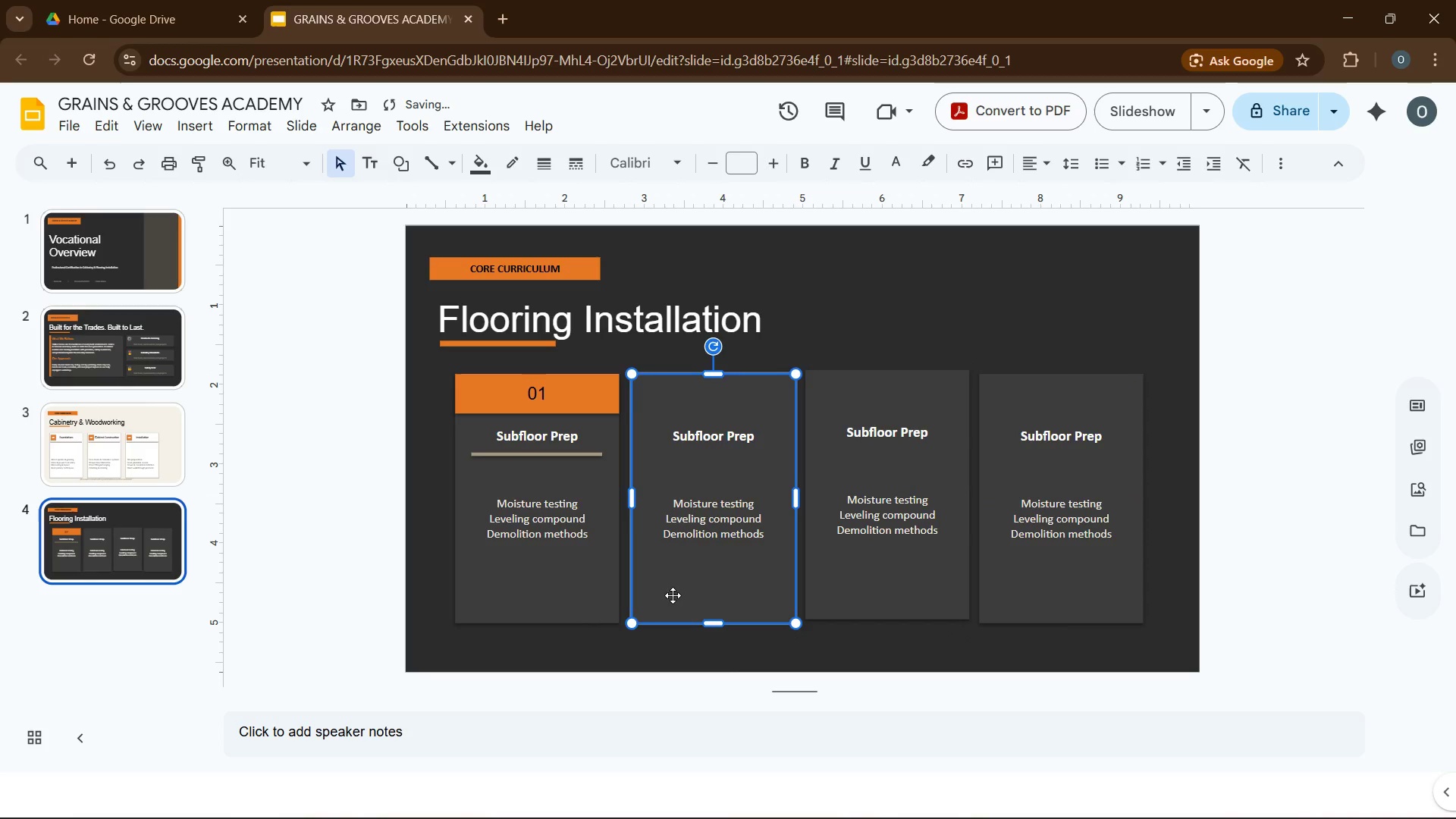 
wait(5.14)
 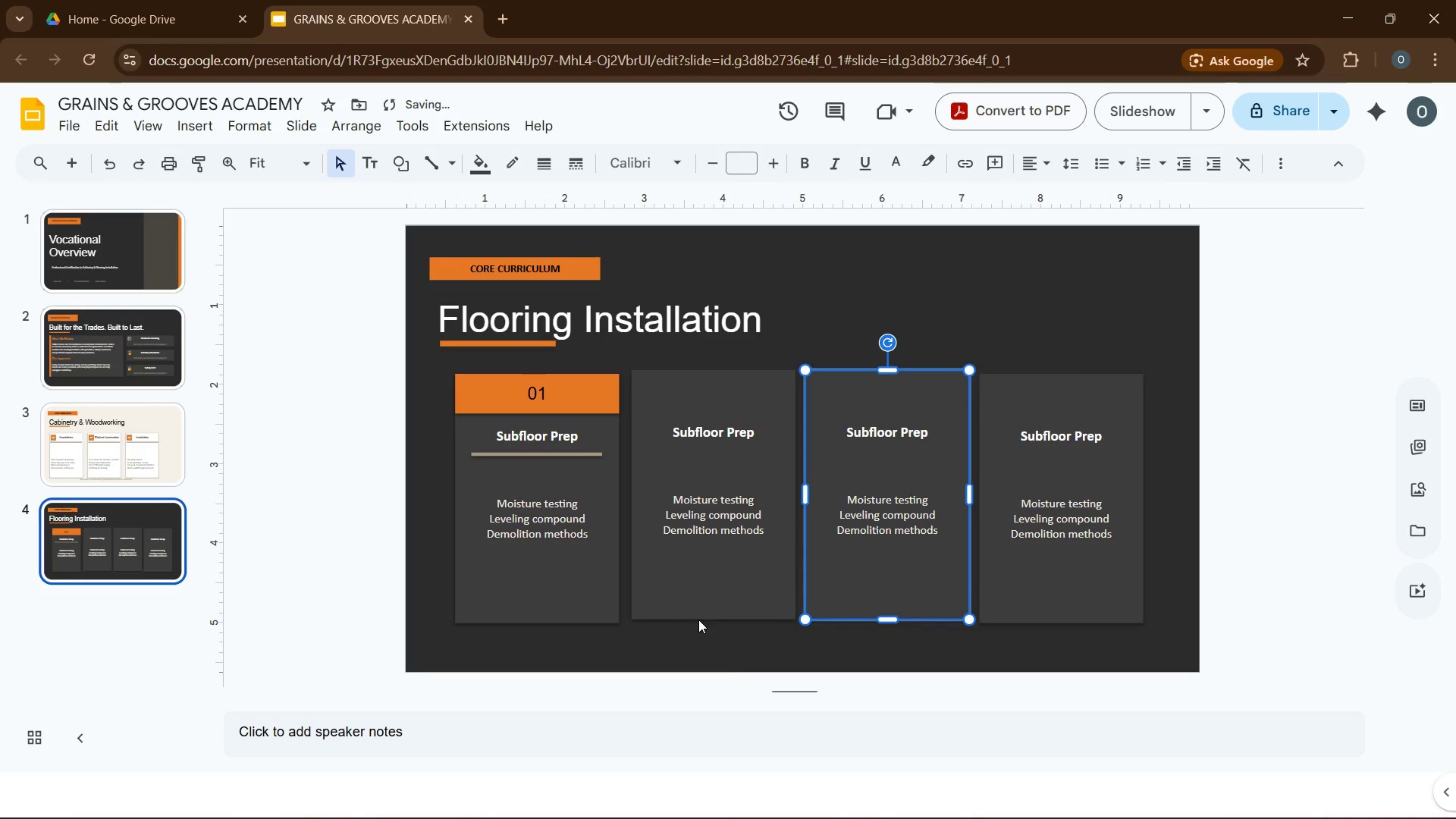 
hold_key(key=ControlLeft, duration=2.31)
left_click([610, 610])
 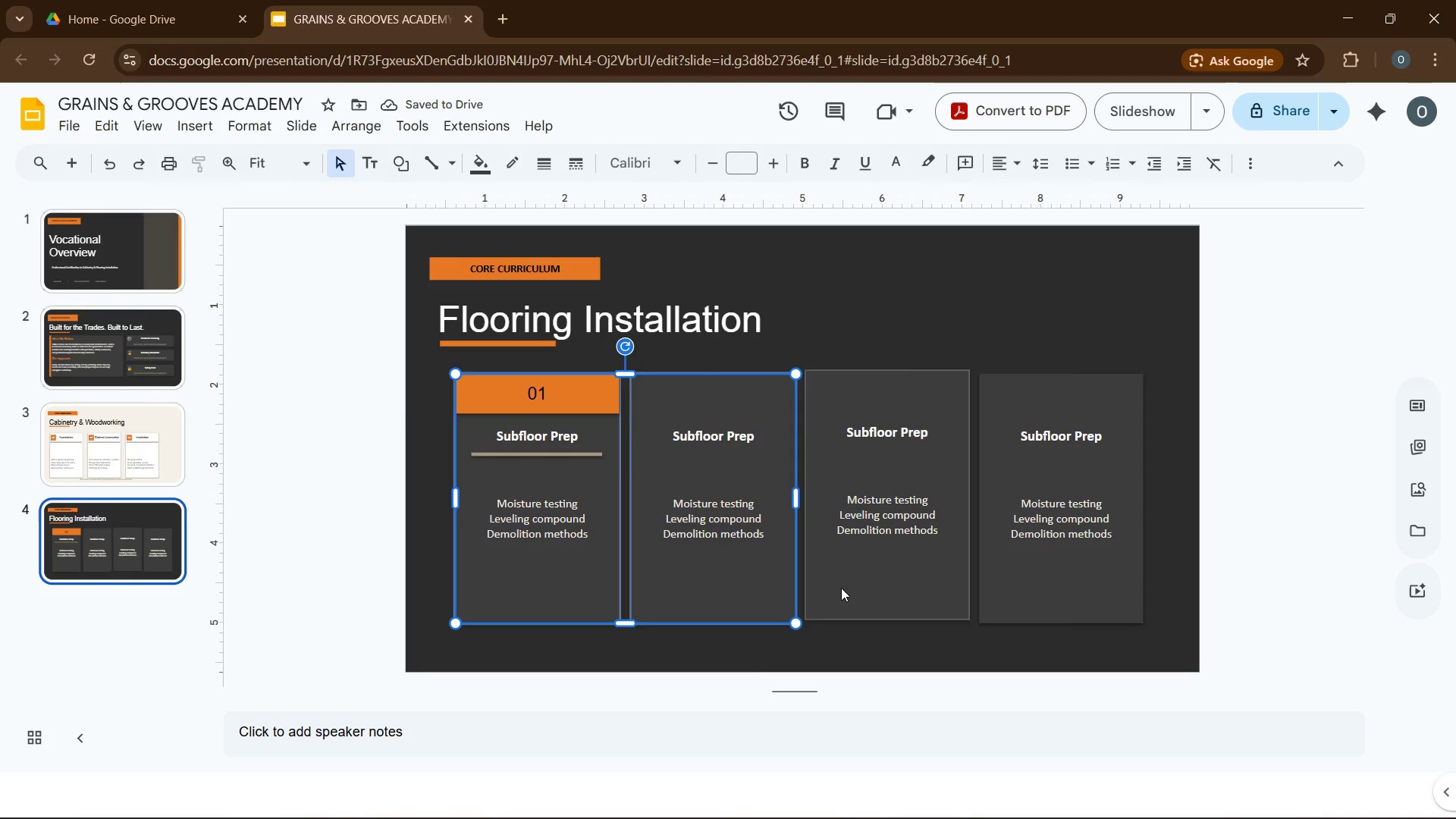 
left_click([841, 588])
 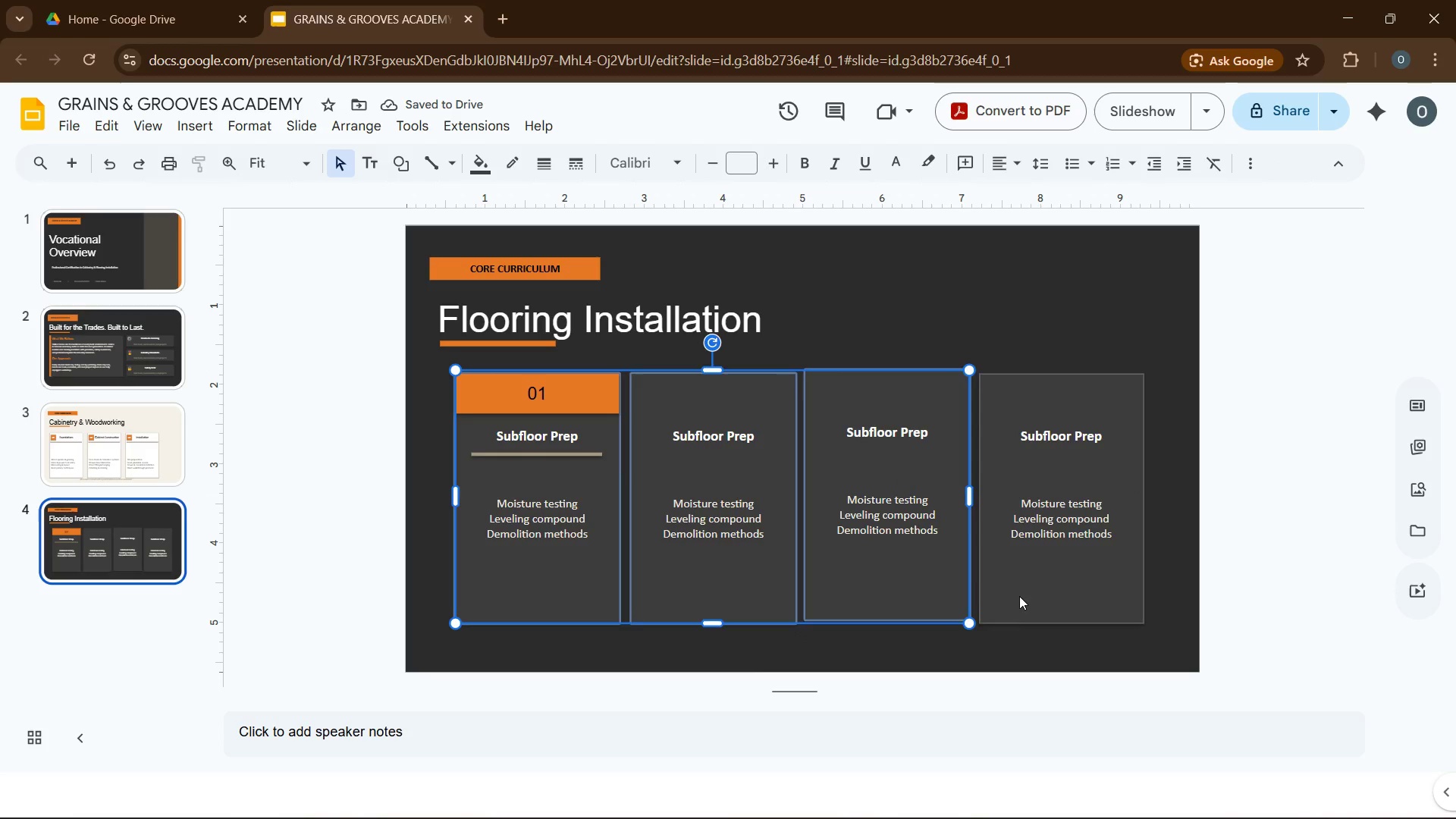 
left_click([1020, 596])
 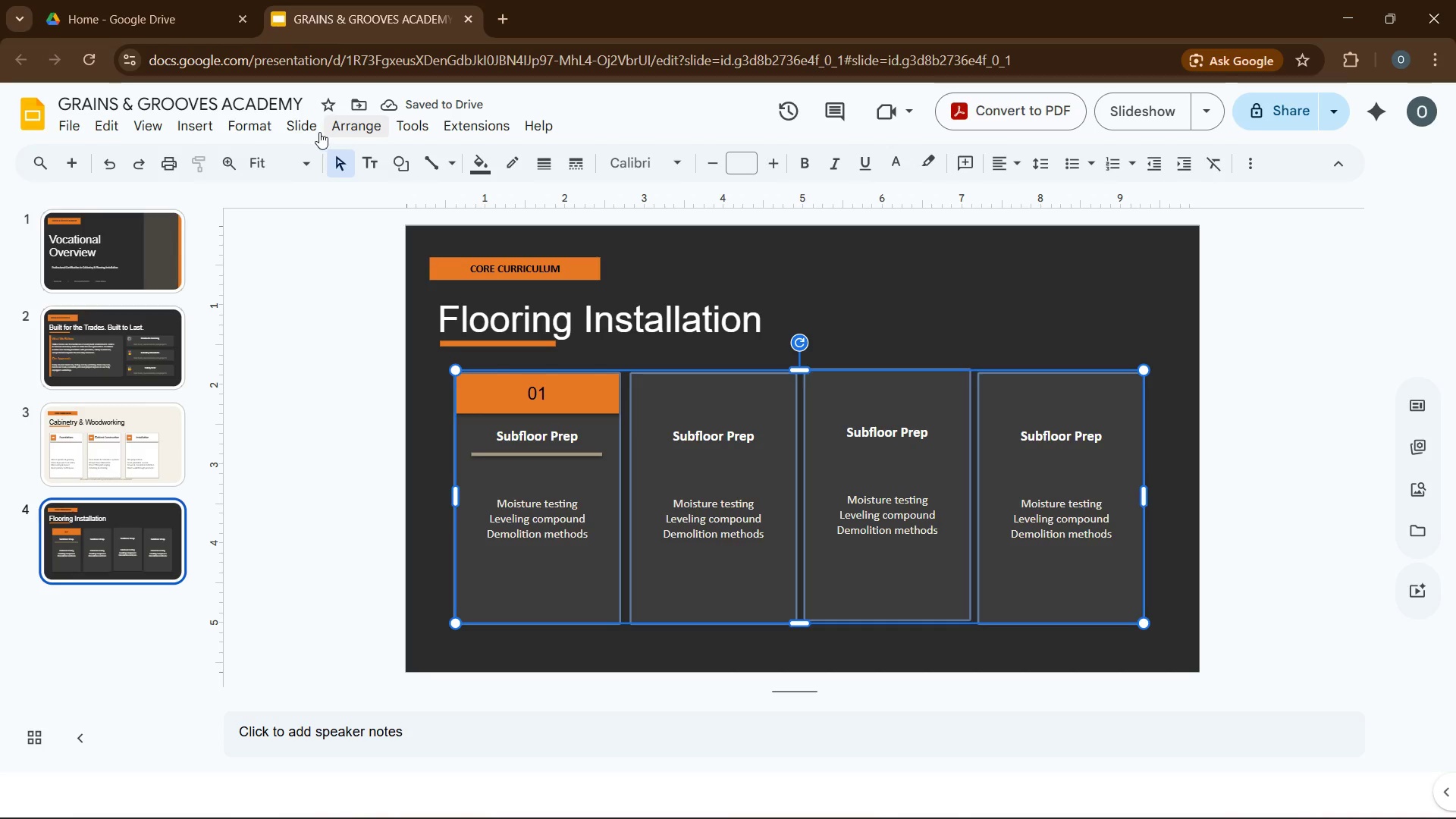 
left_click([337, 129])
 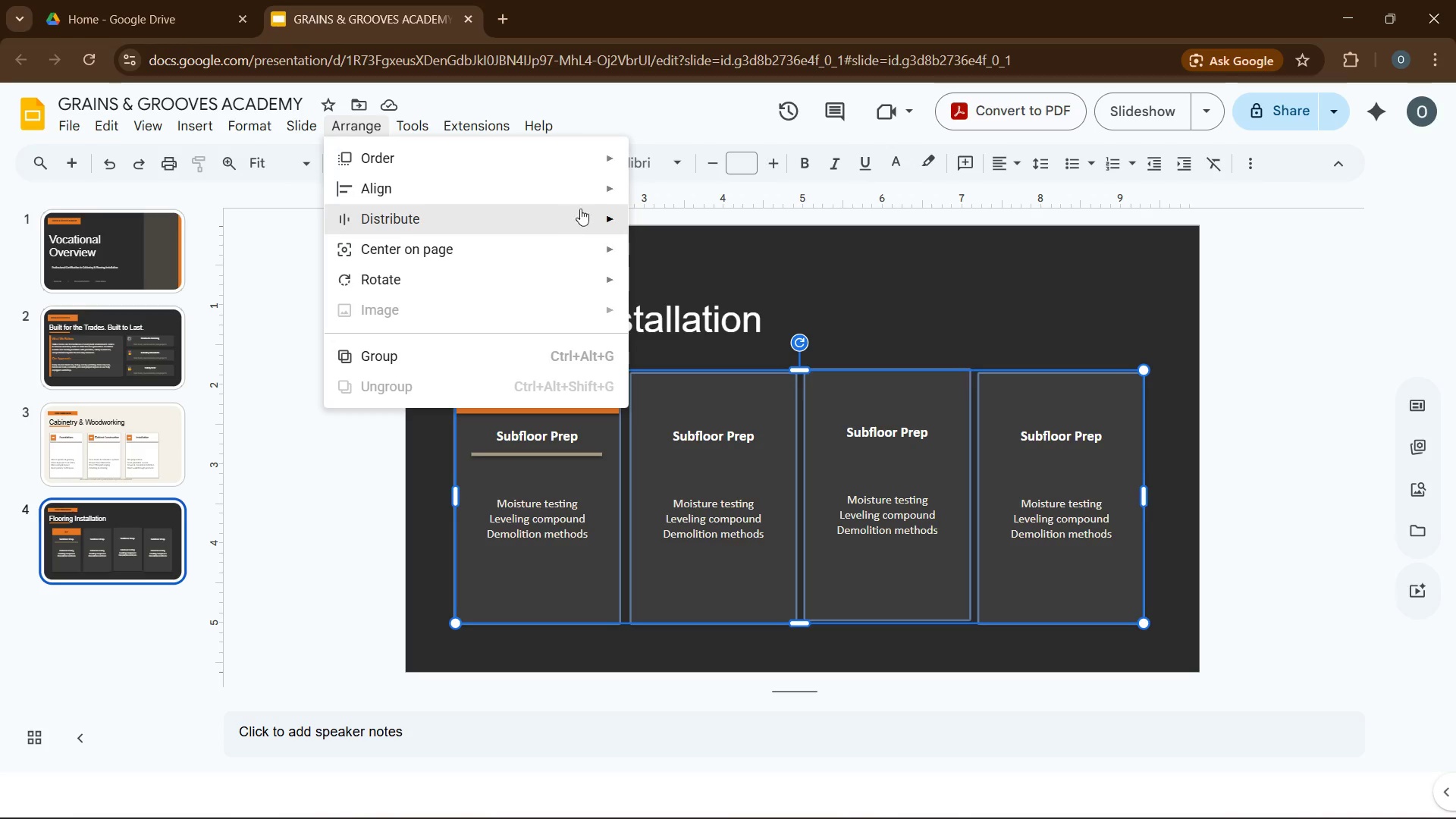 
mouse_move([594, 213])
 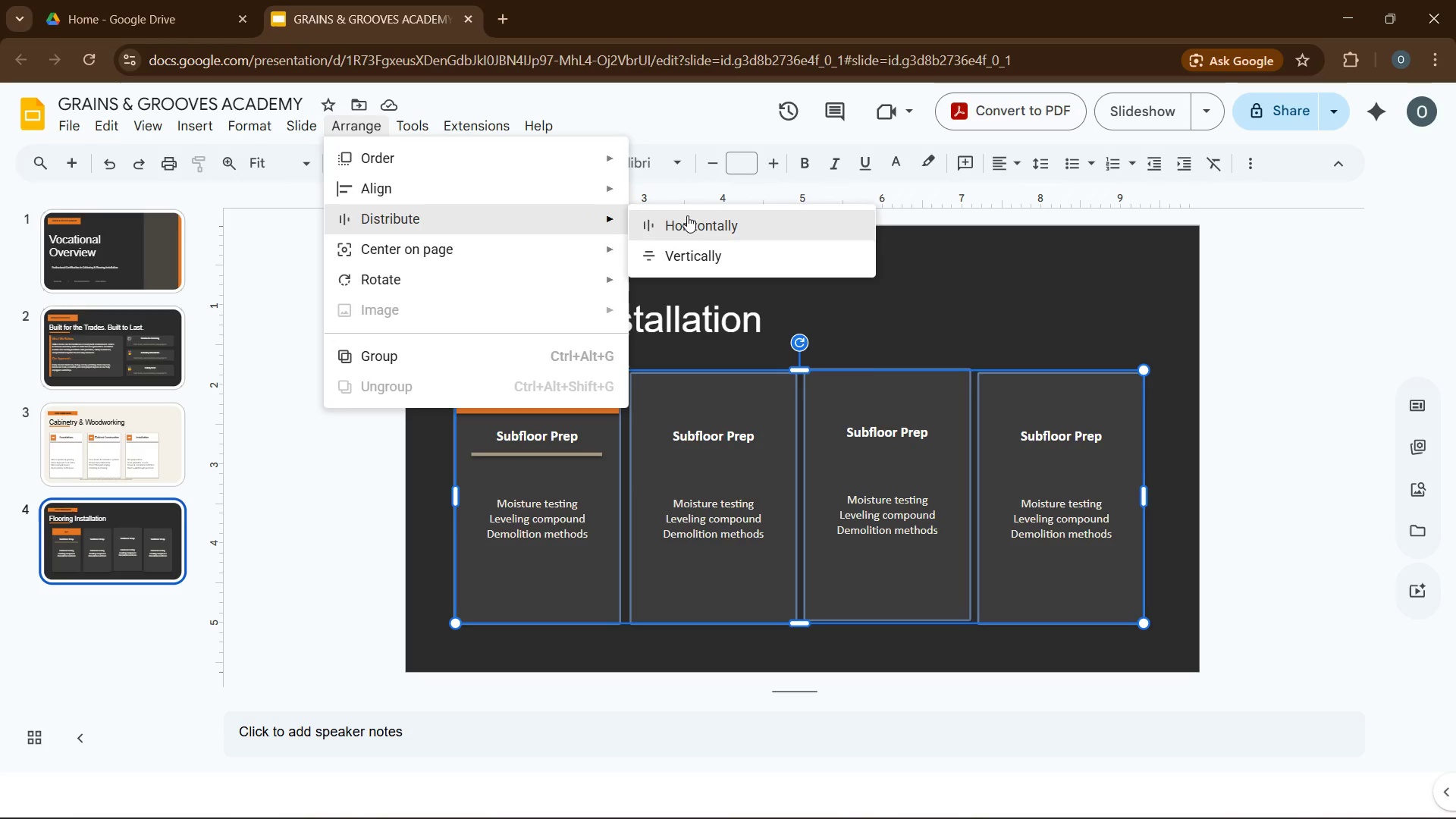 
left_click([693, 219])
 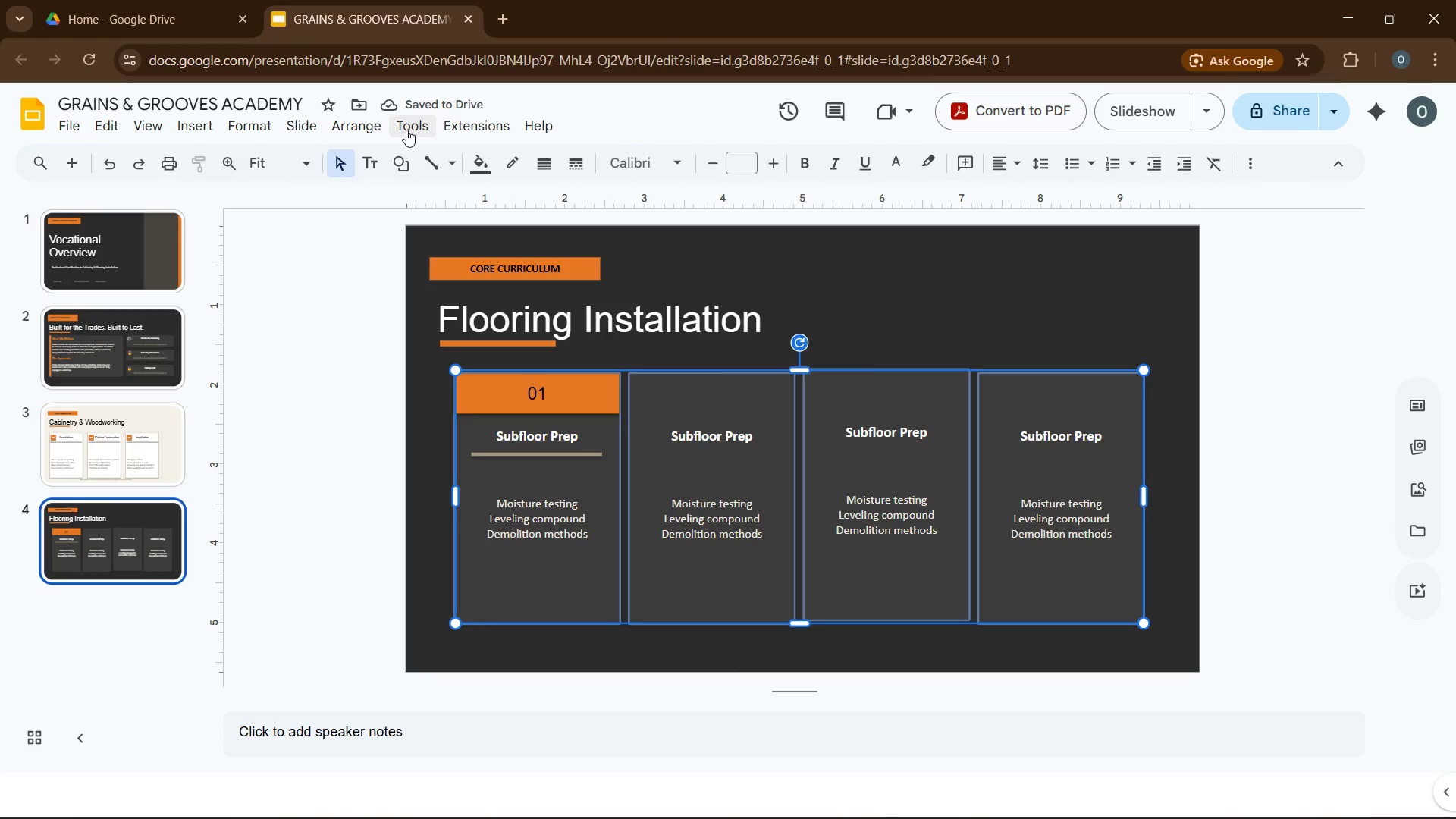 
wait(6.91)
 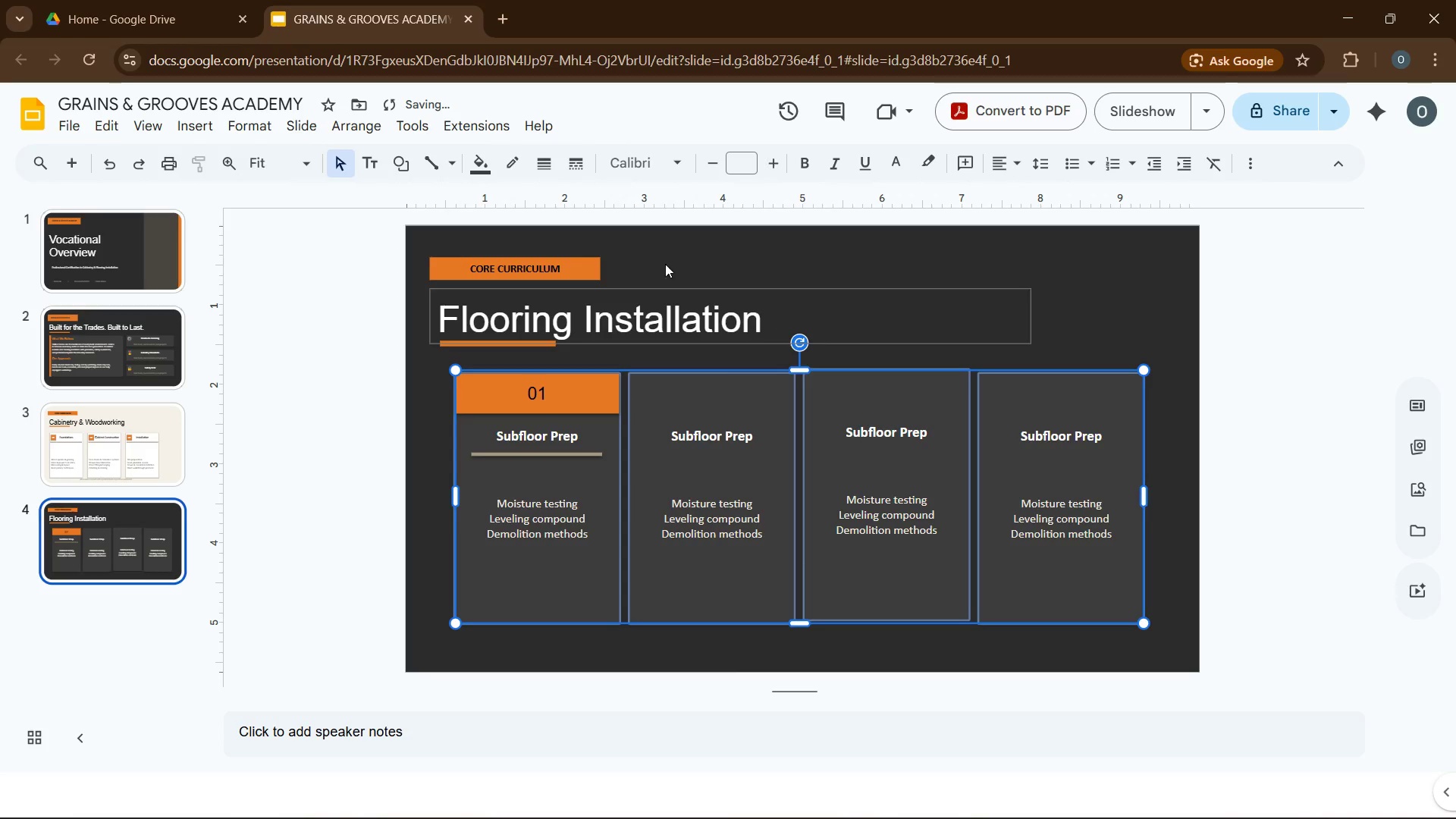 
left_click([359, 134])
 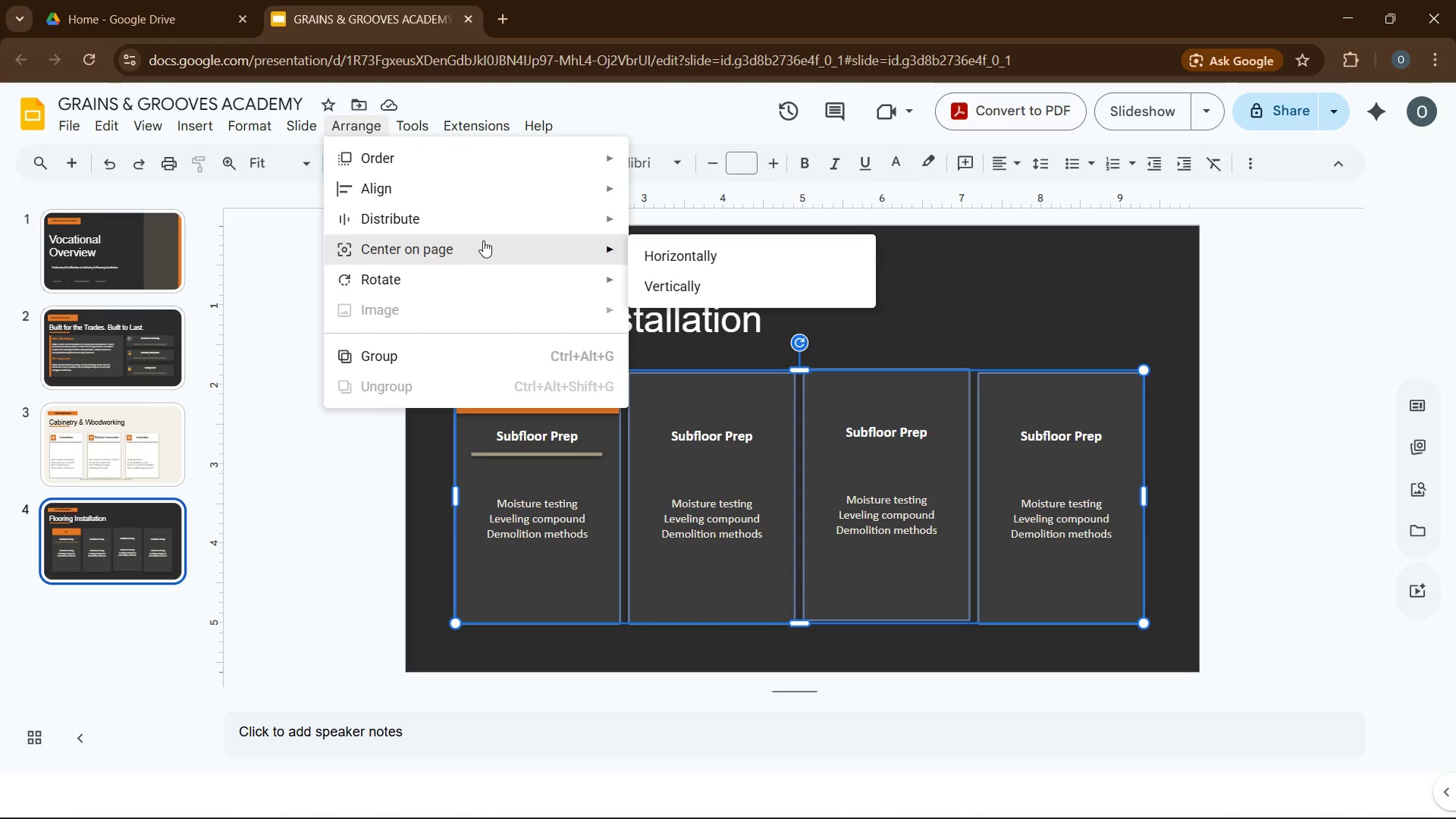 
wait(6.14)
 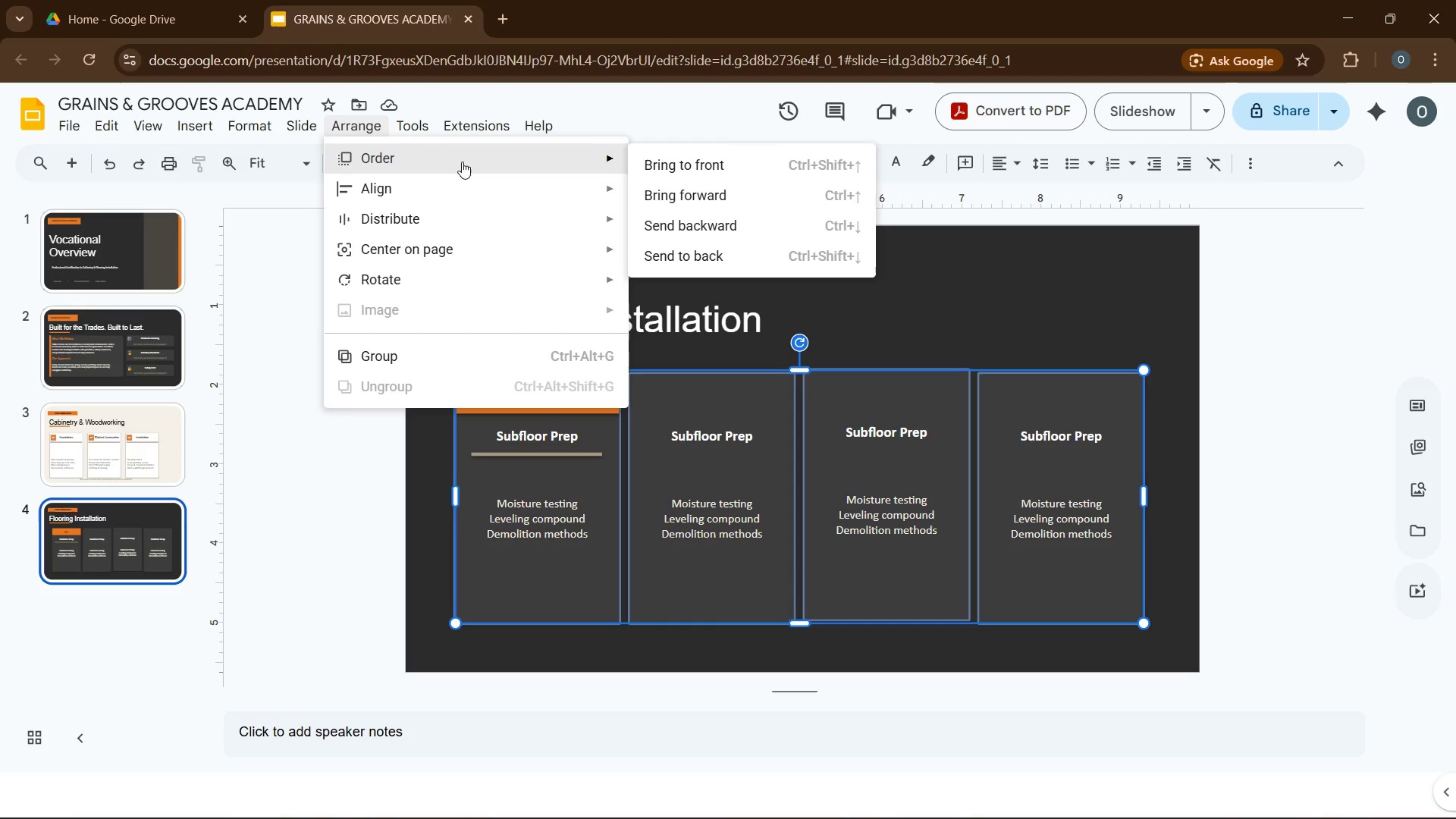 
mouse_move([535, 193])
 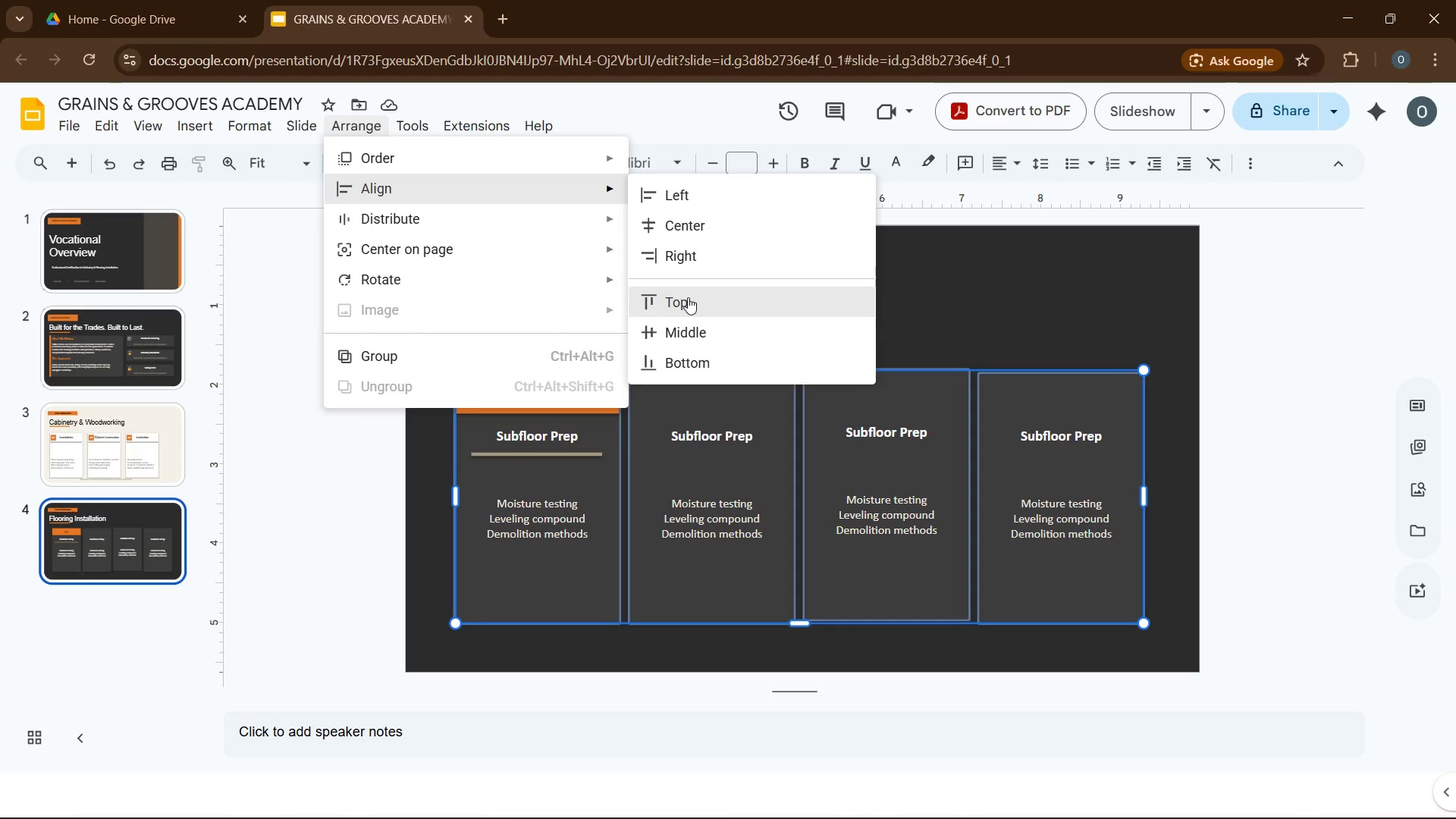 
left_click([688, 297])
 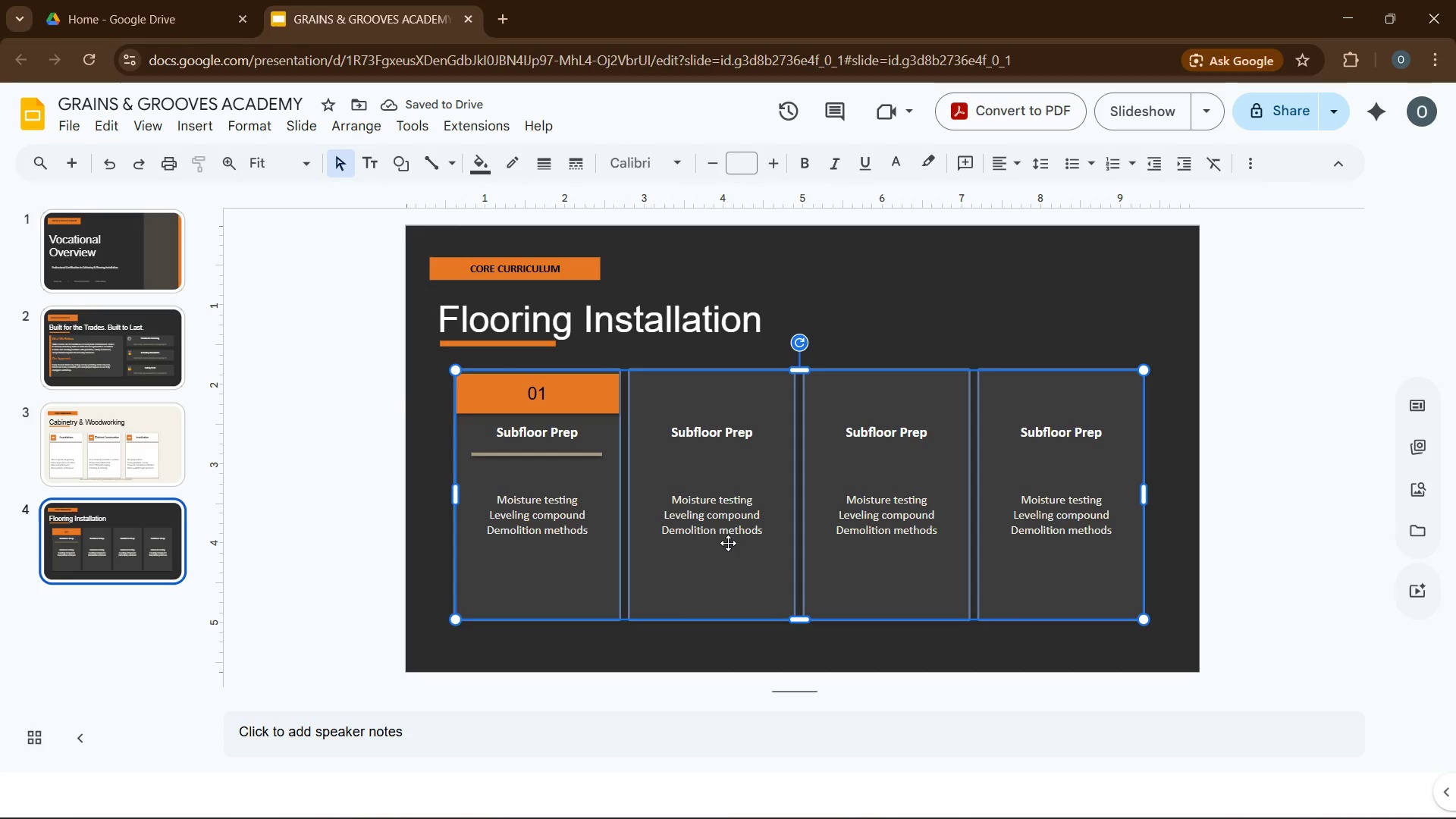 
left_click([718, 640])
 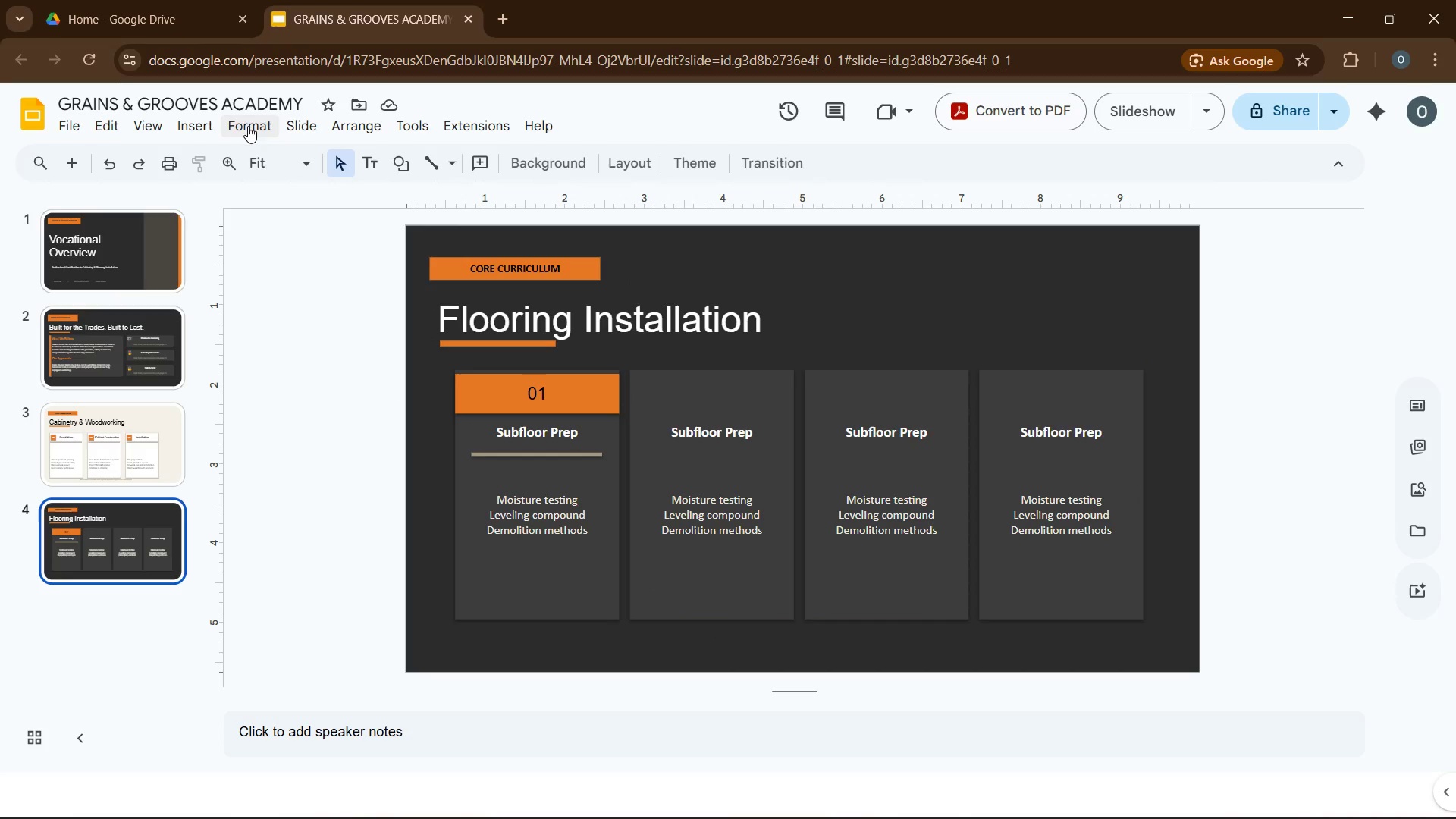 
left_click([202, 130])
 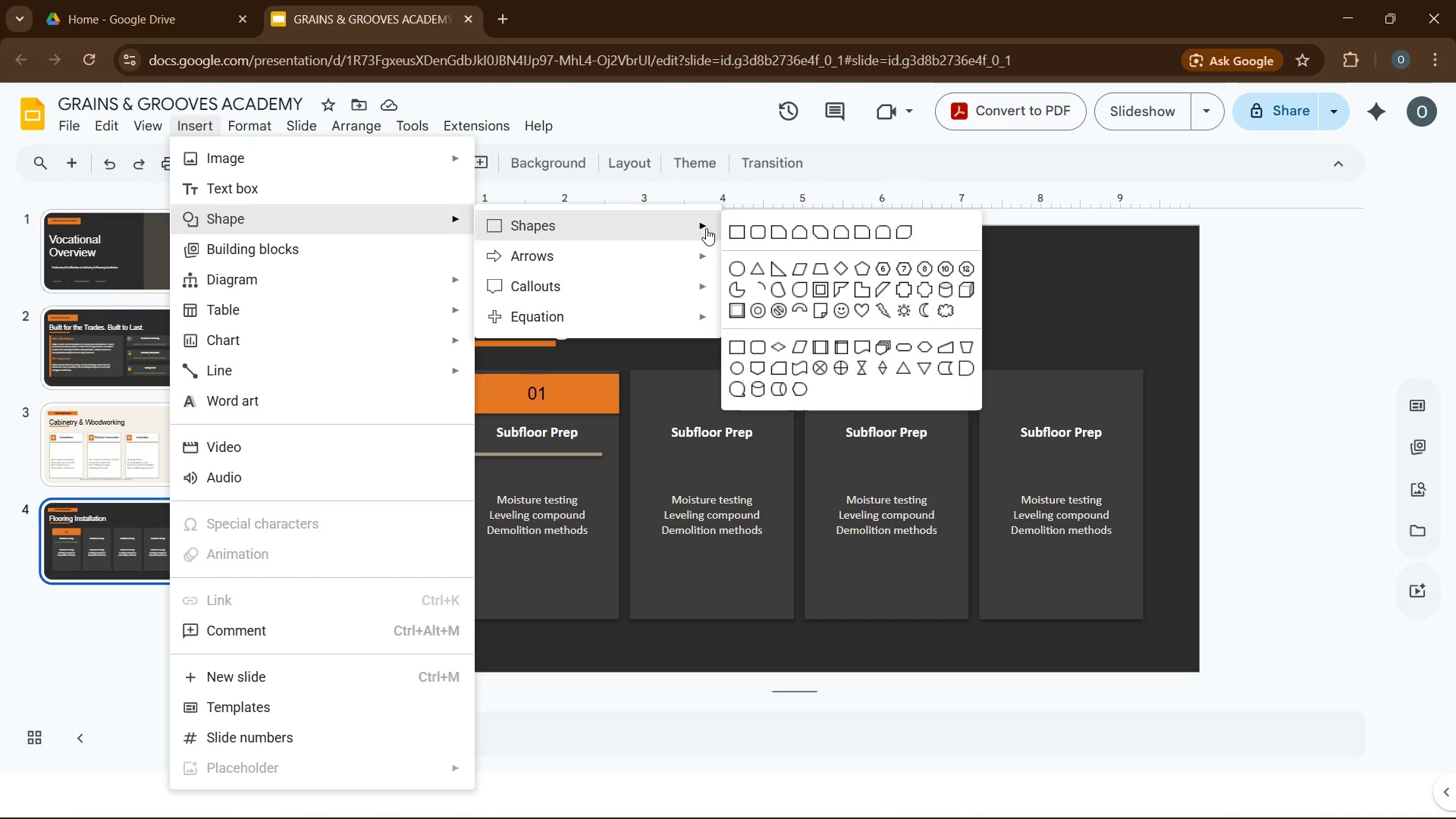 
left_click([732, 228])
 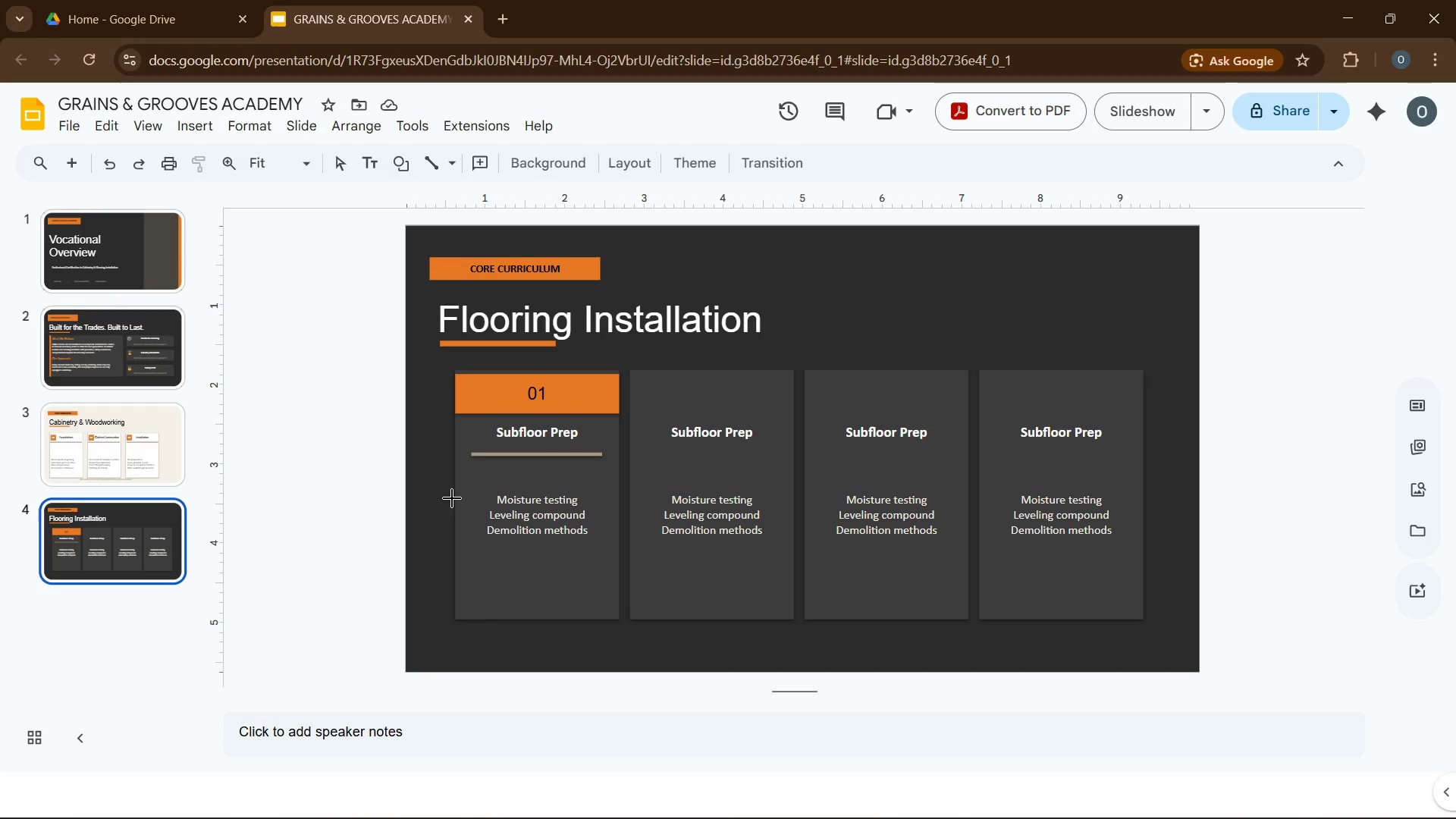 
left_click_drag(start_coordinate=[450, 498], to_coordinate=[1141, 489])
 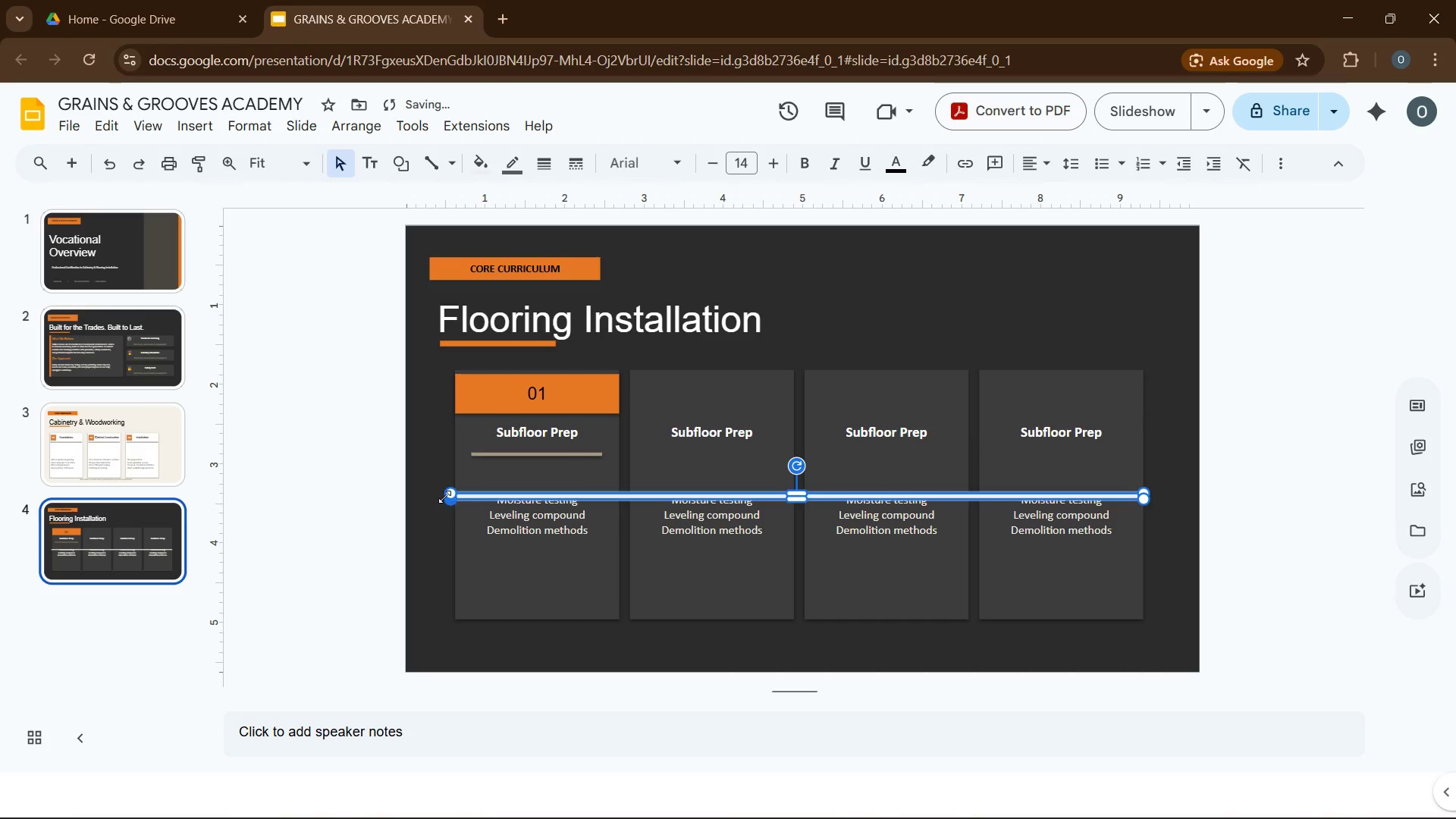 
left_click_drag(start_coordinate=[444, 496], to_coordinate=[459, 497])
 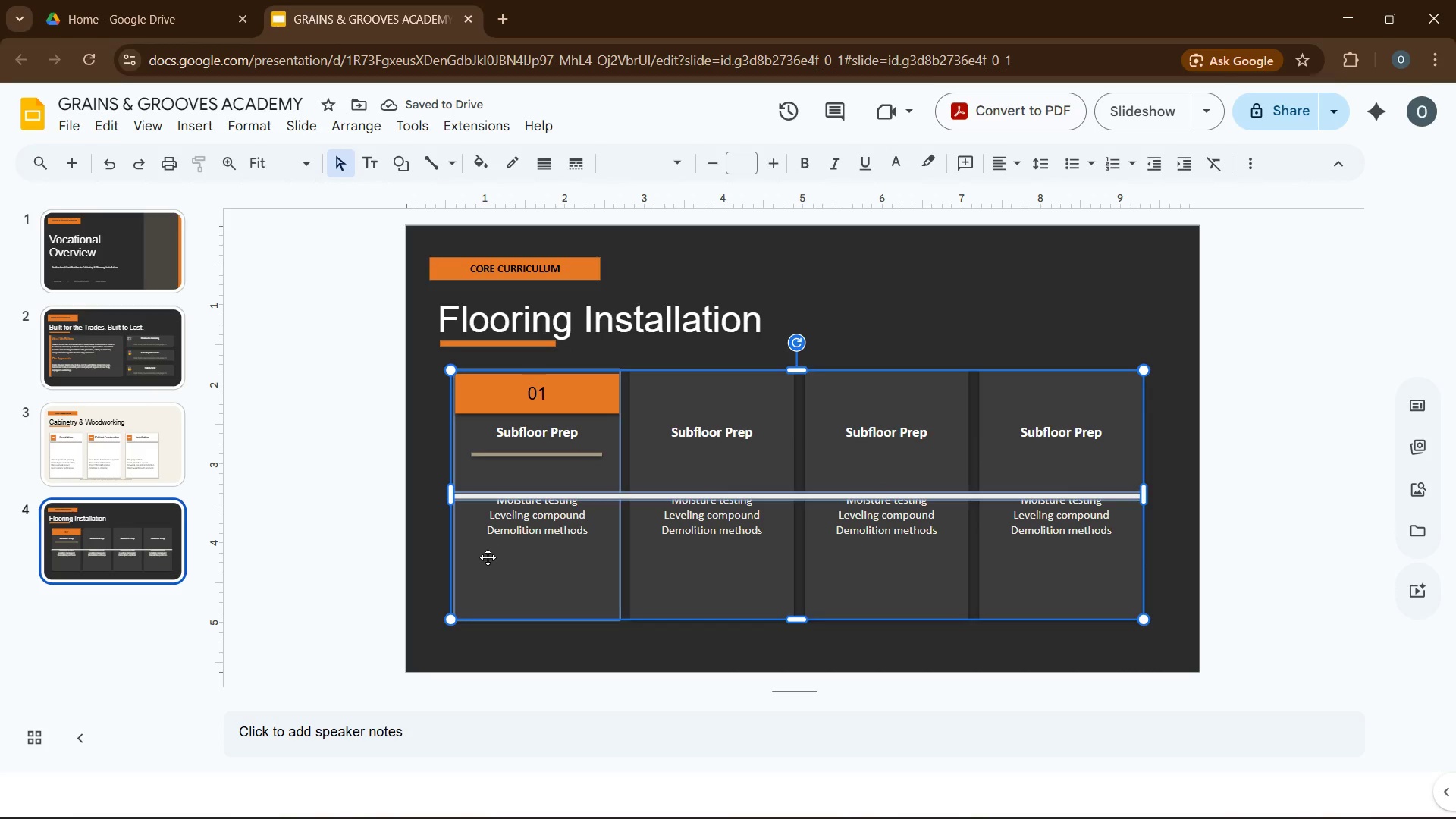 
left_click([488, 557])
 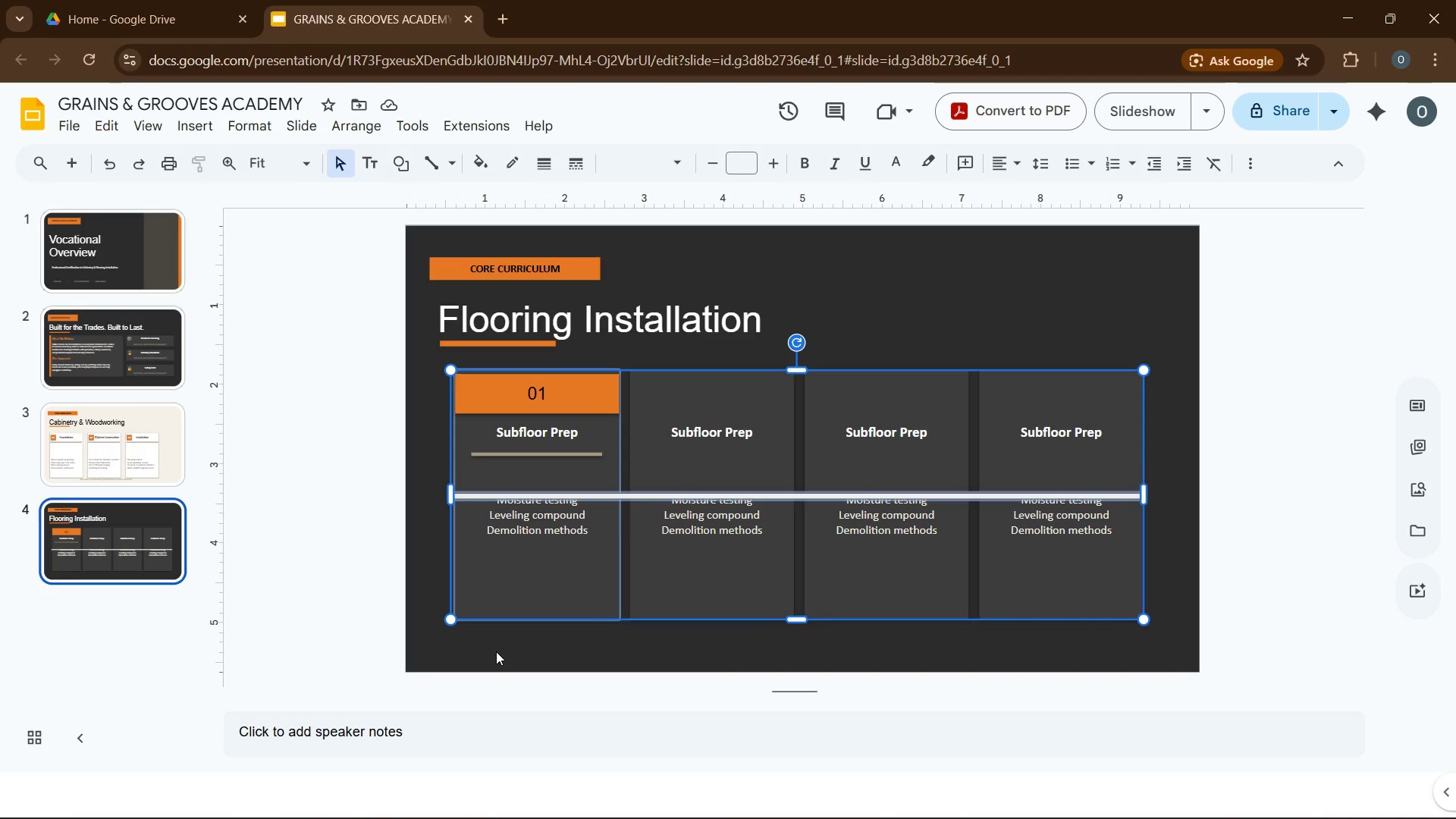 
left_click([496, 651])
 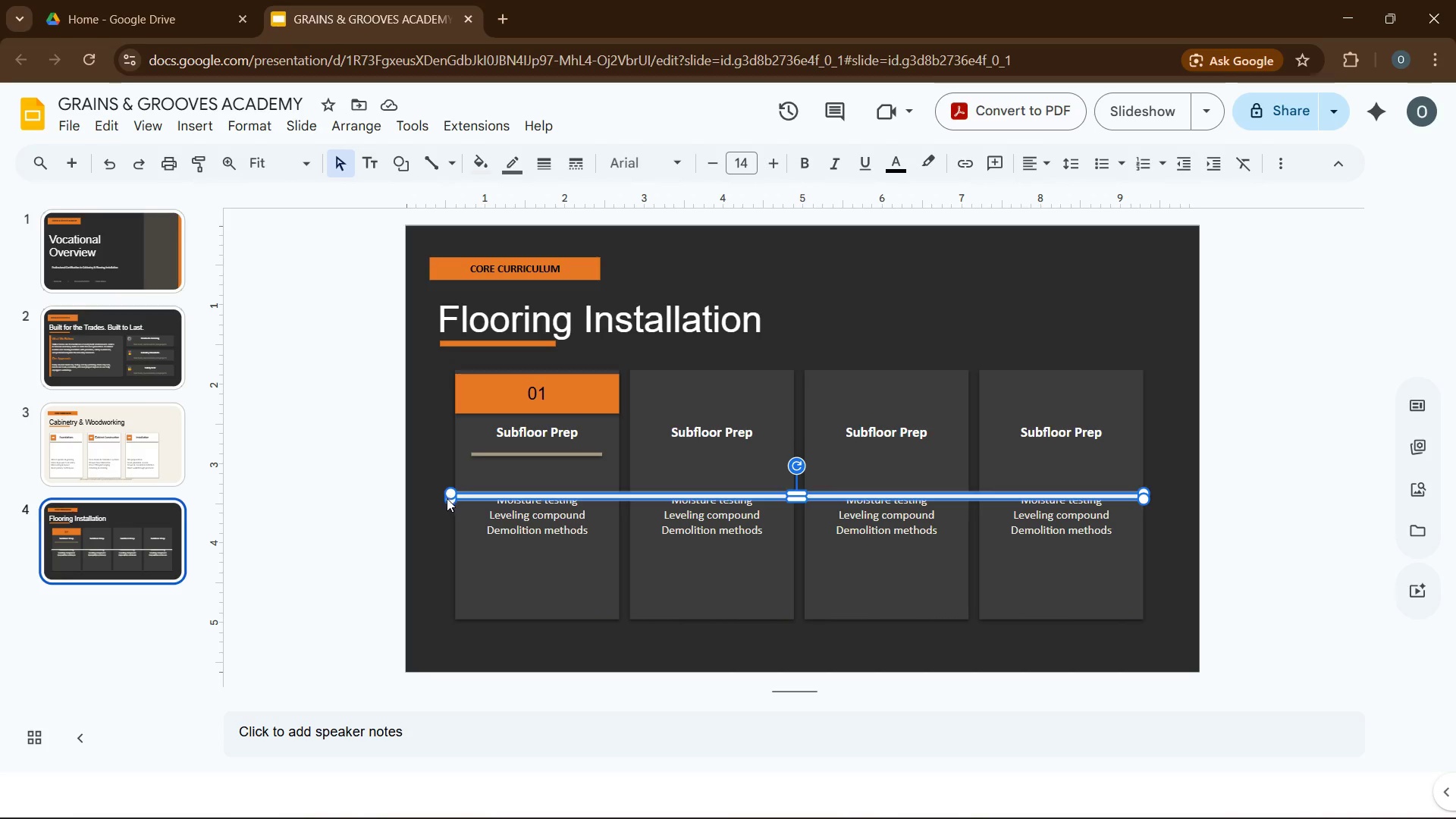 
left_click_drag(start_coordinate=[446, 500], to_coordinate=[450, 500])
 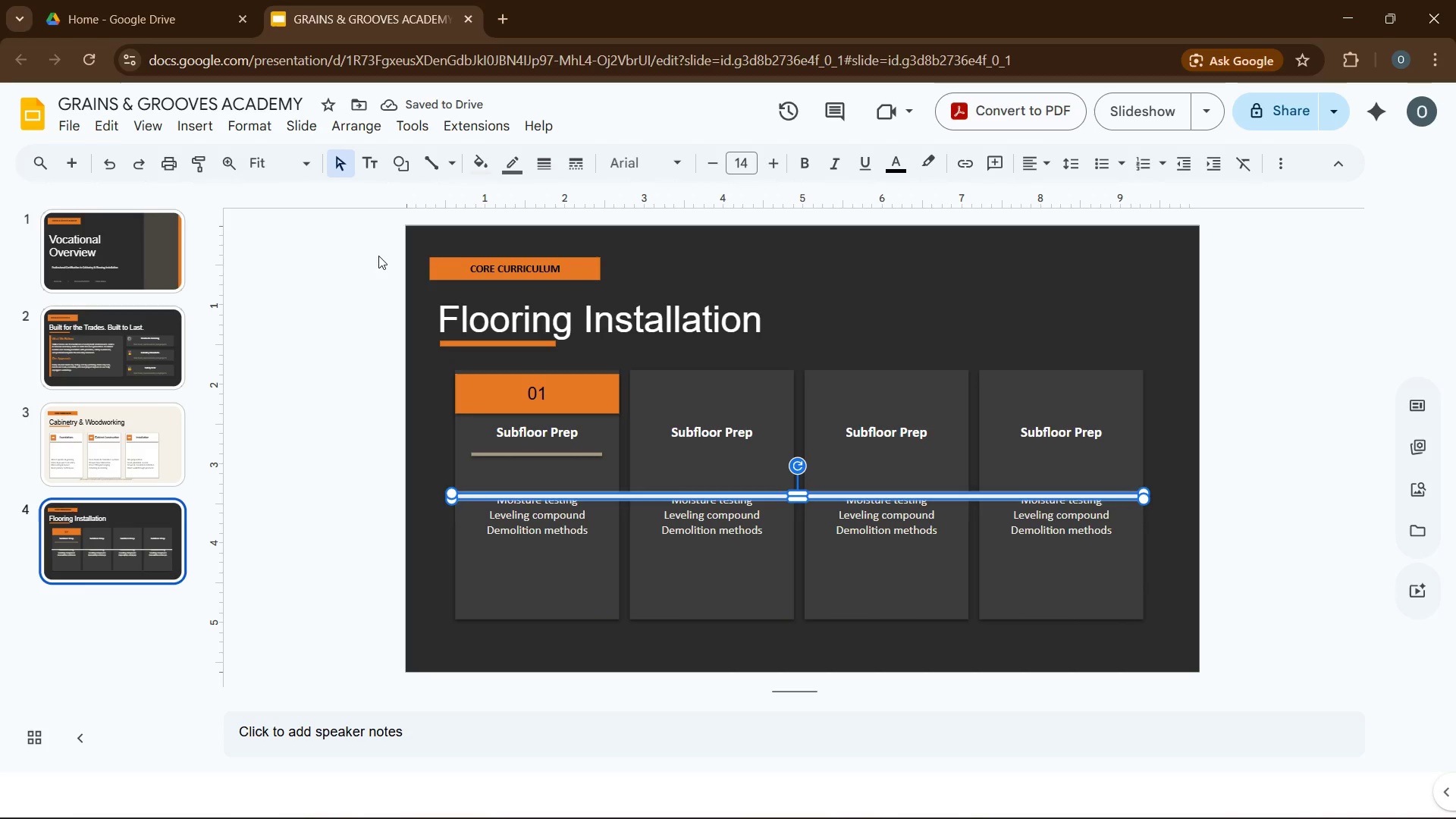 
wait(6.81)
 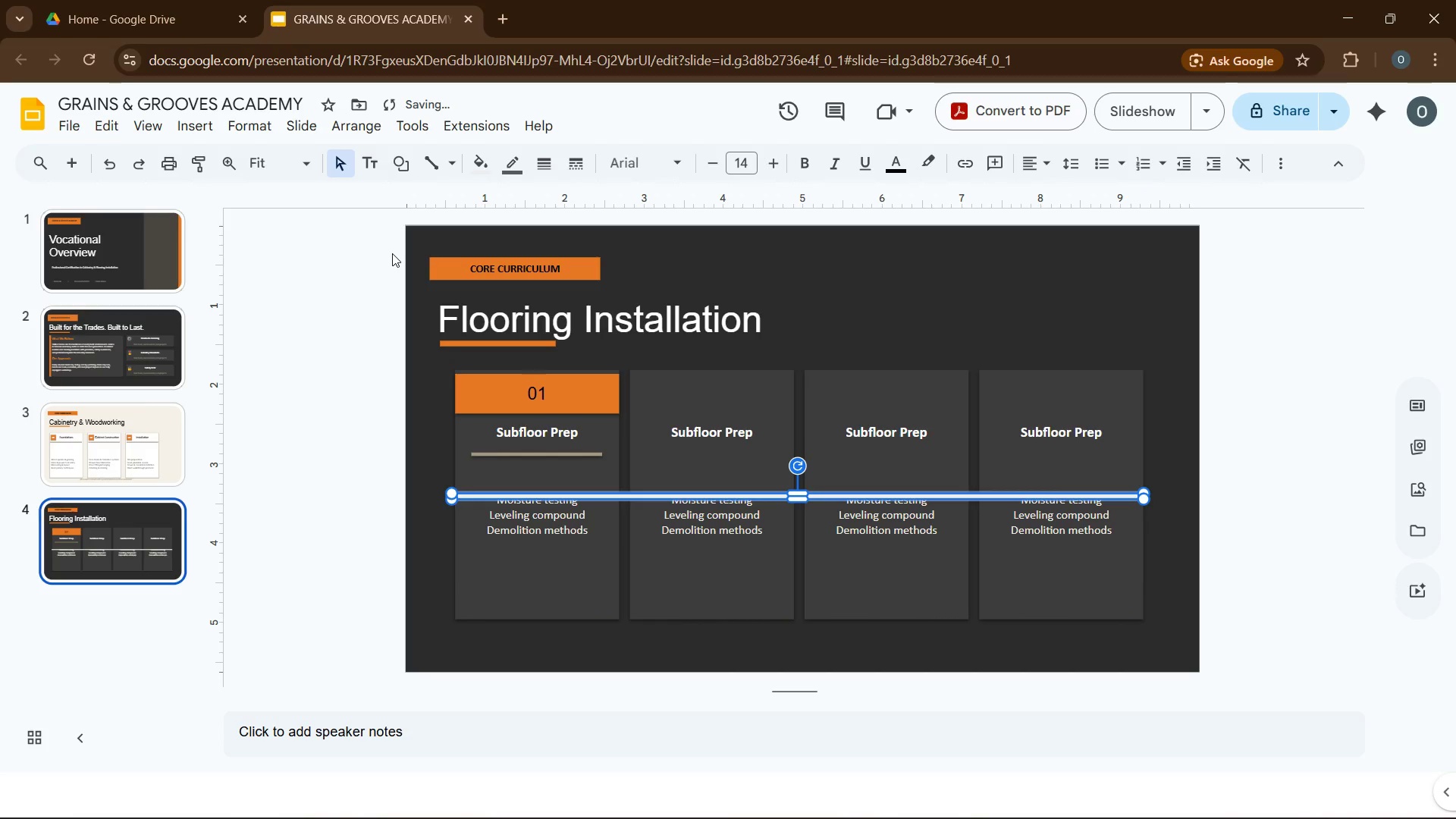 
left_click([488, 165])
 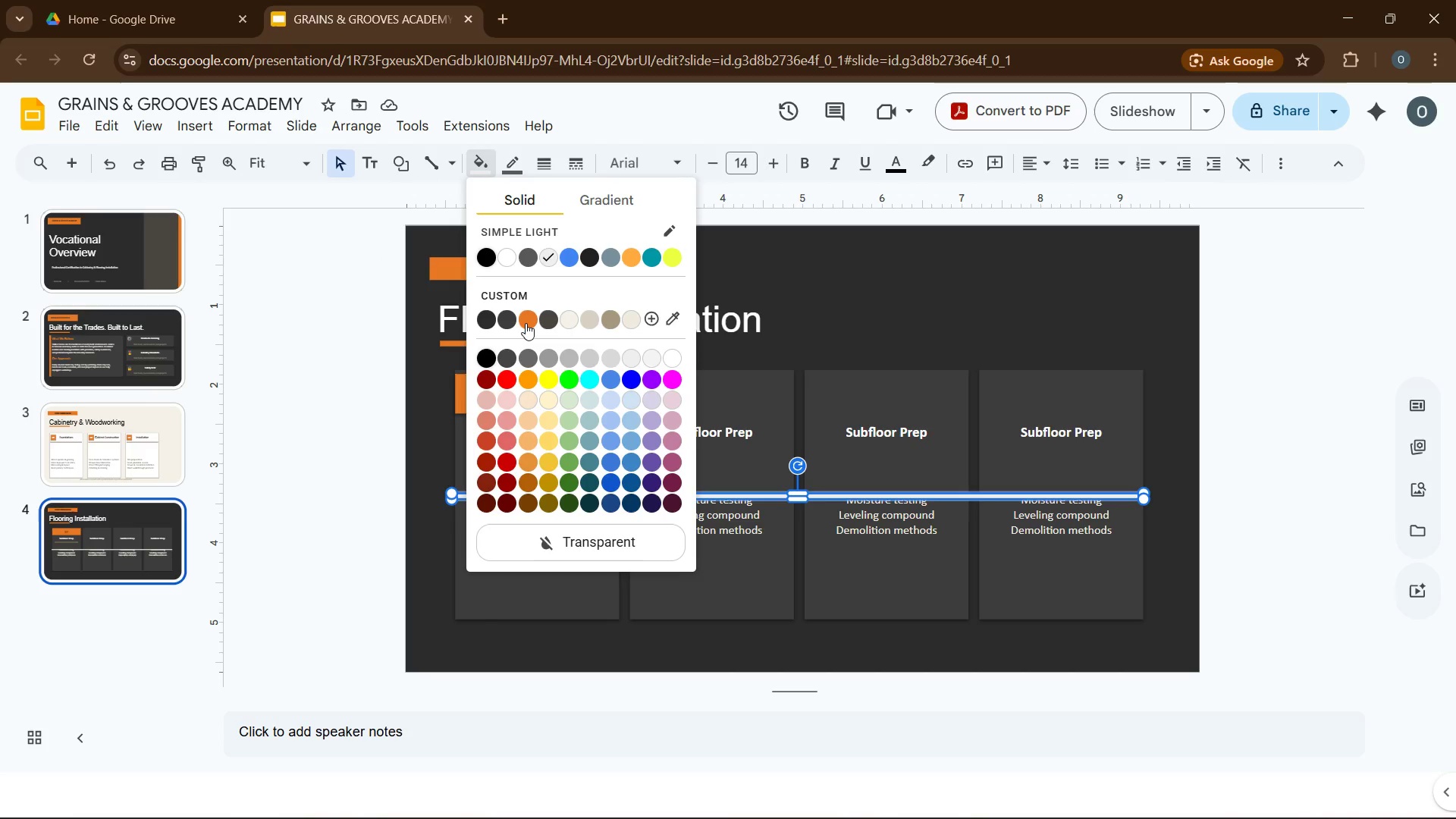 
left_click([527, 324])
 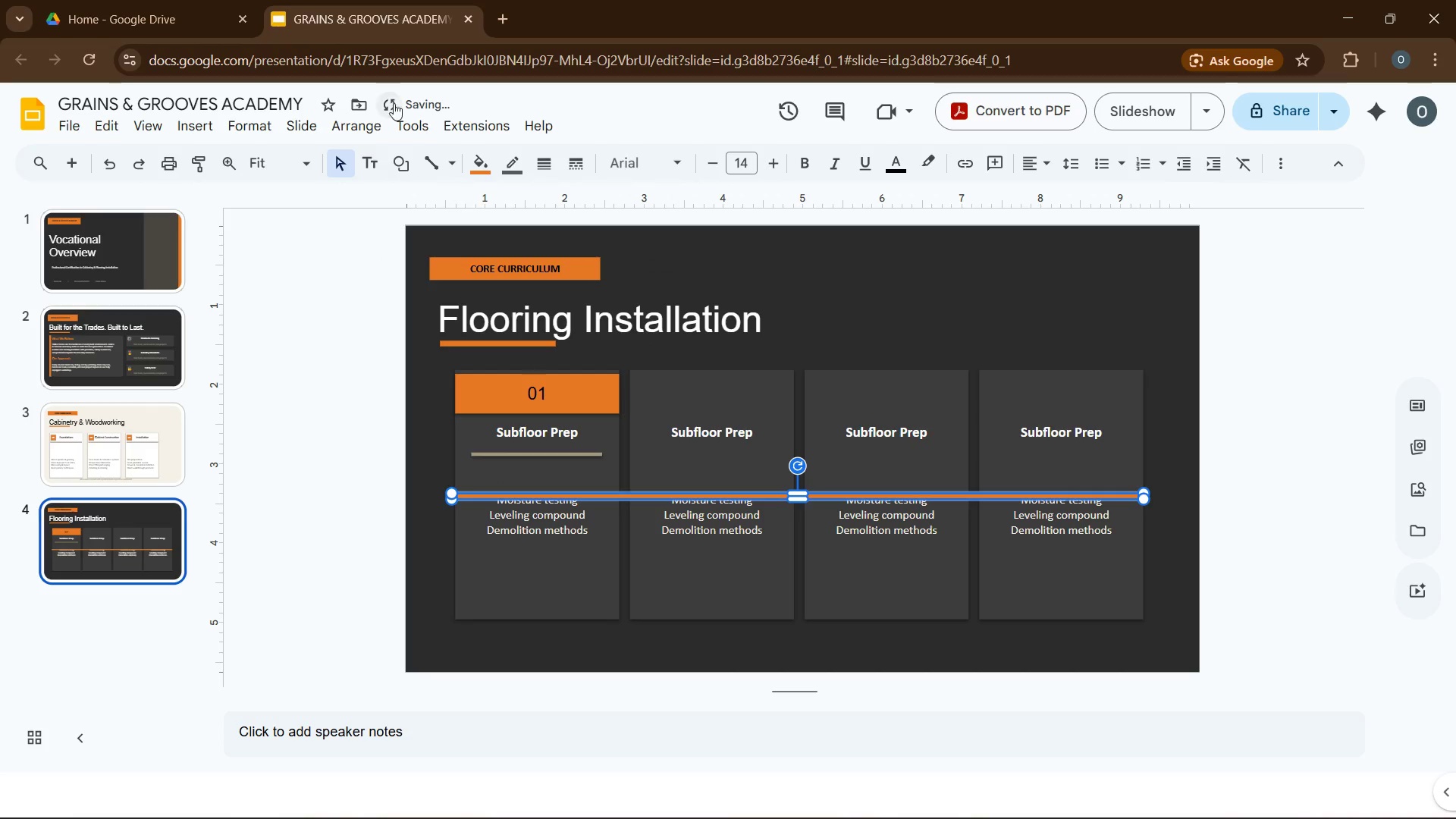 
left_click([350, 125])
 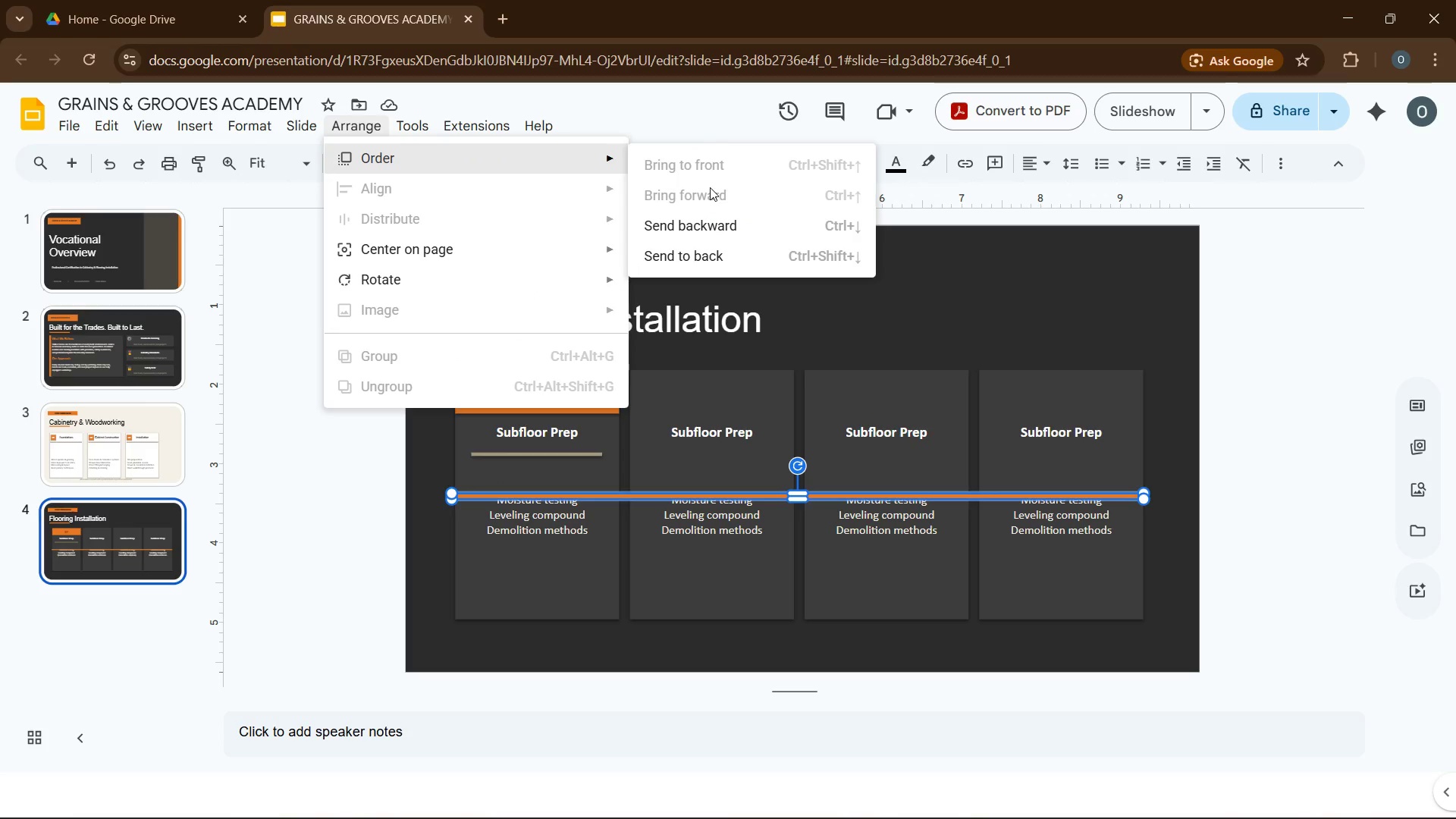 
left_click([724, 262])
 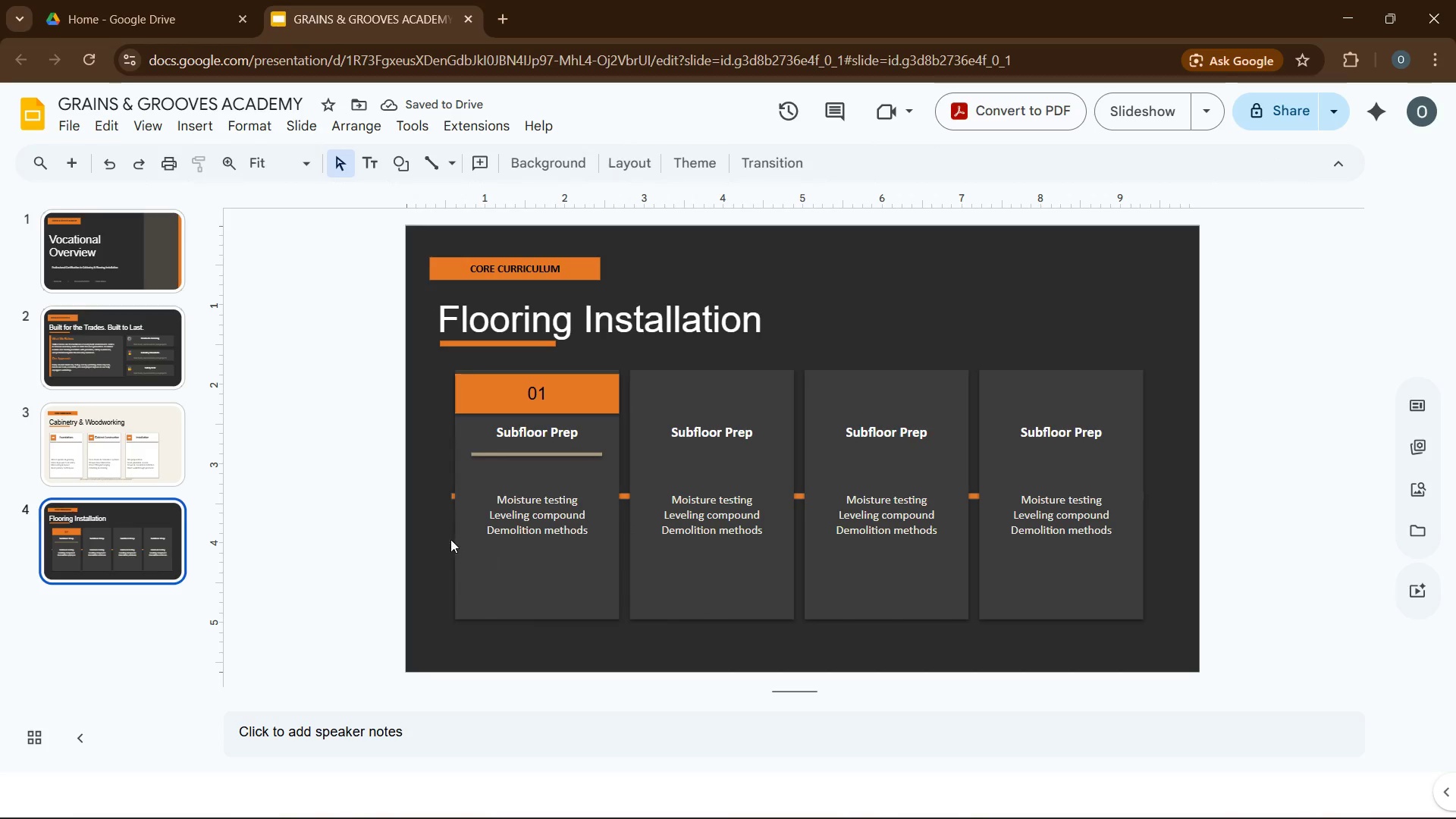 
wait(5.7)
 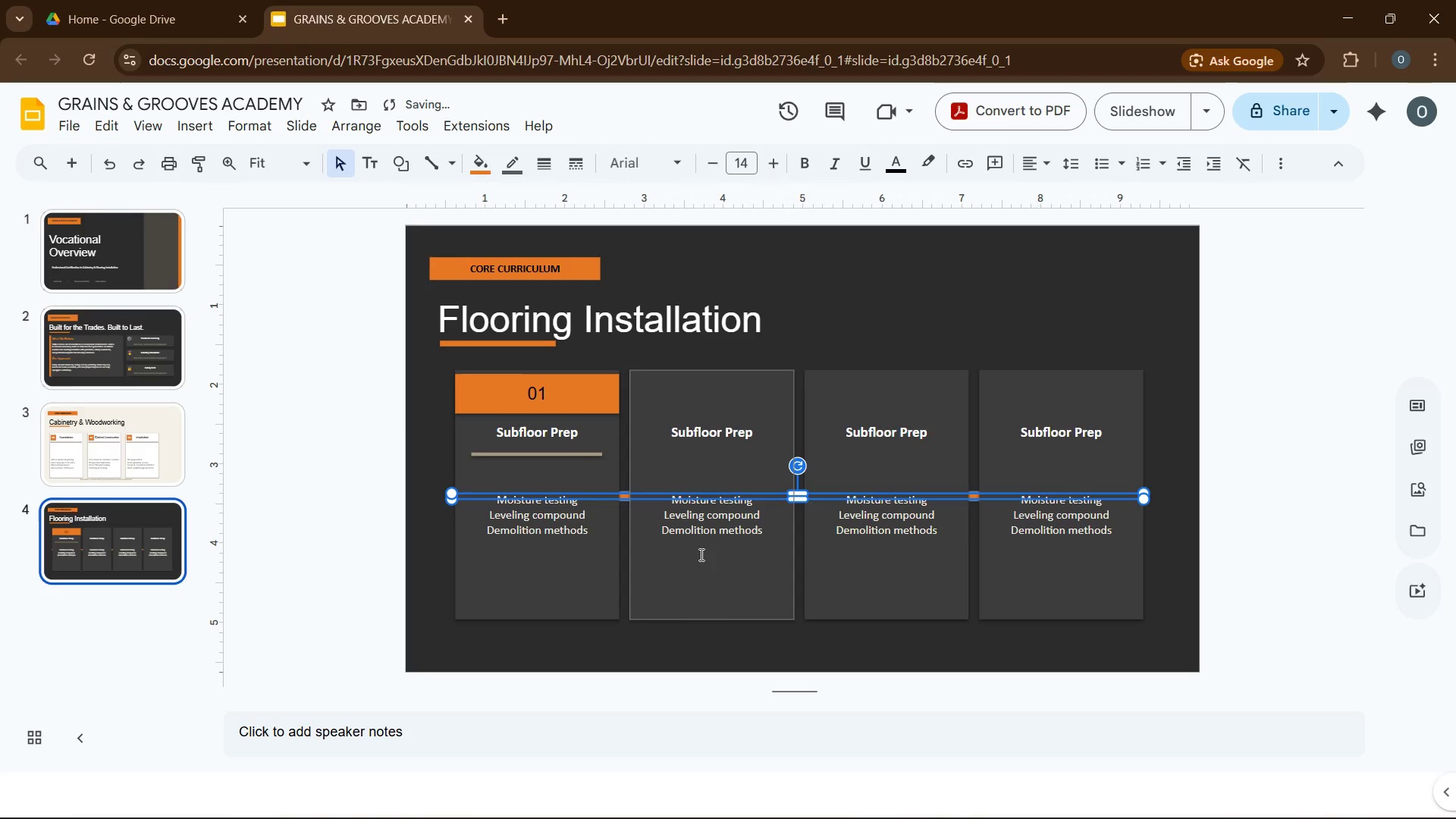 
left_click([452, 497])
 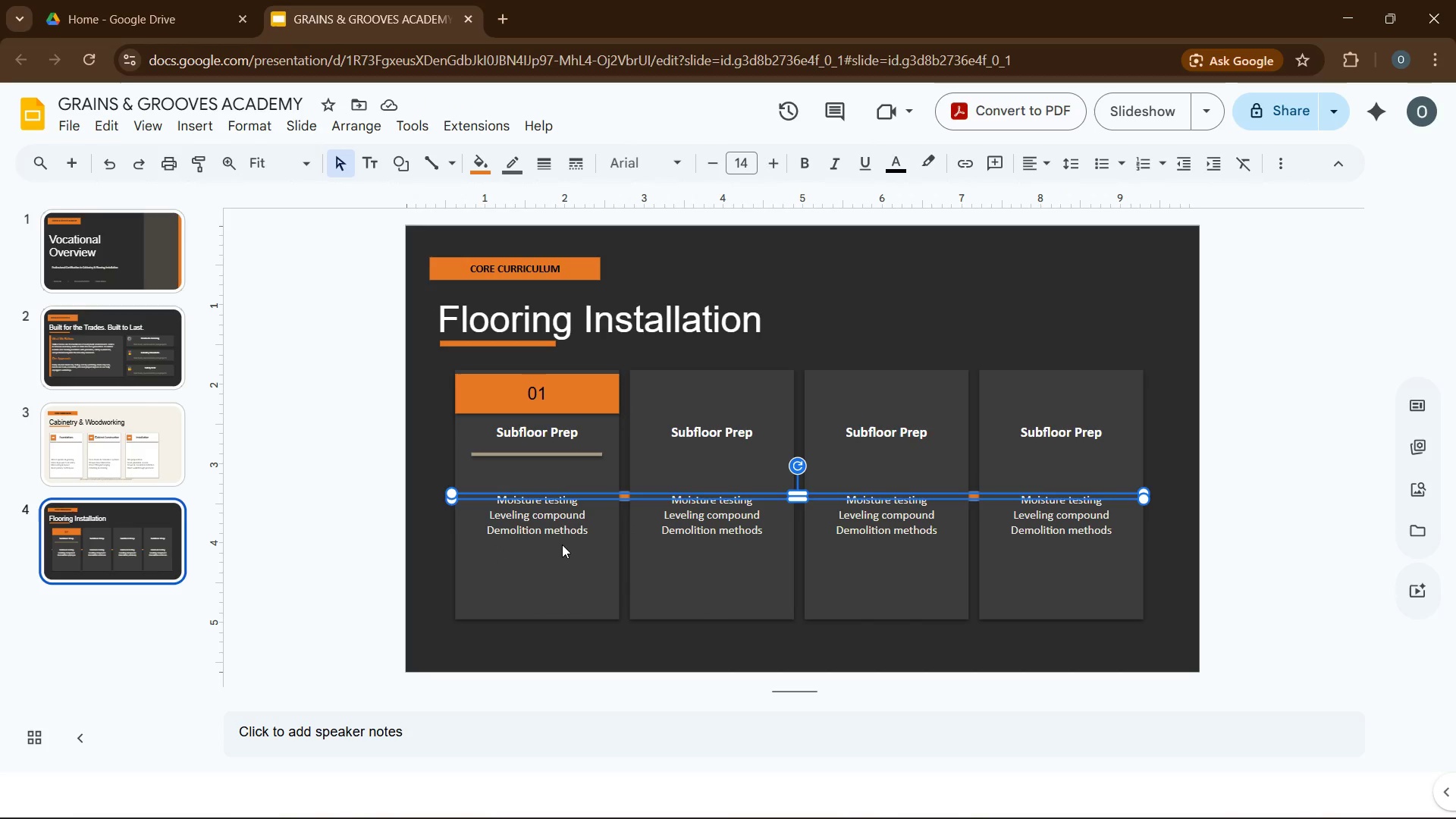 
key(ArrowRight)
 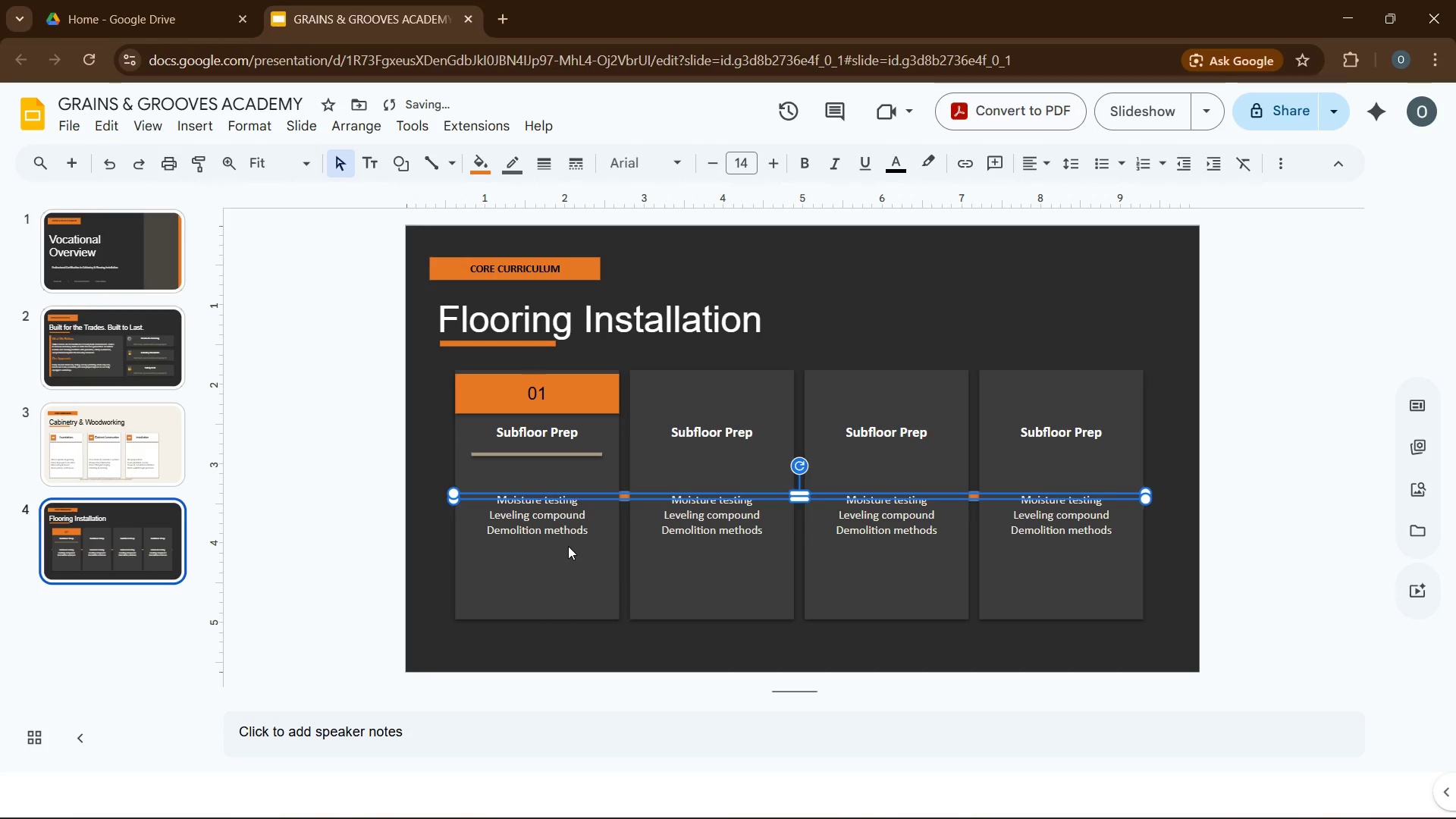 
key(ArrowRight)
 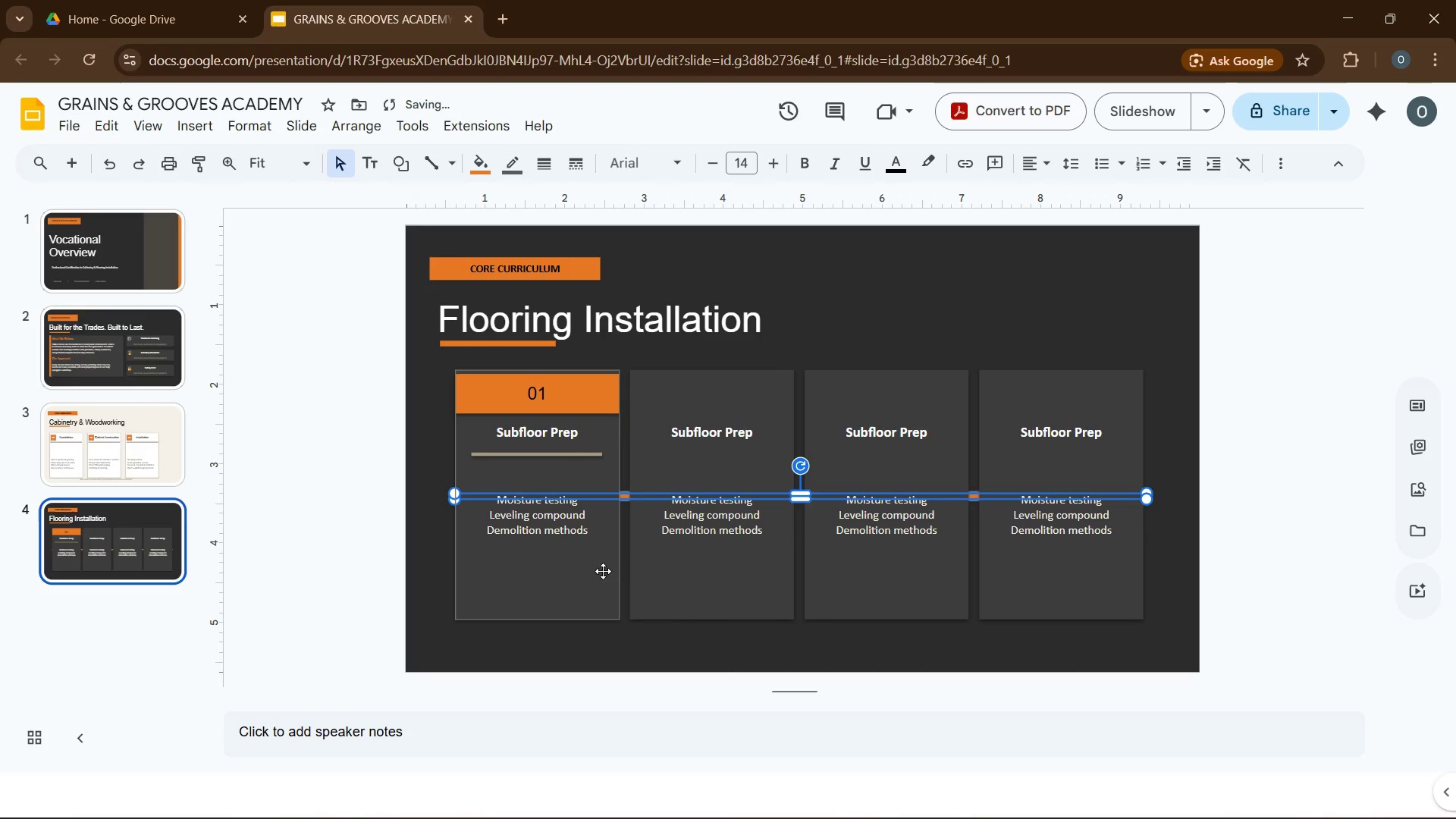 
key(ArrowRight)
 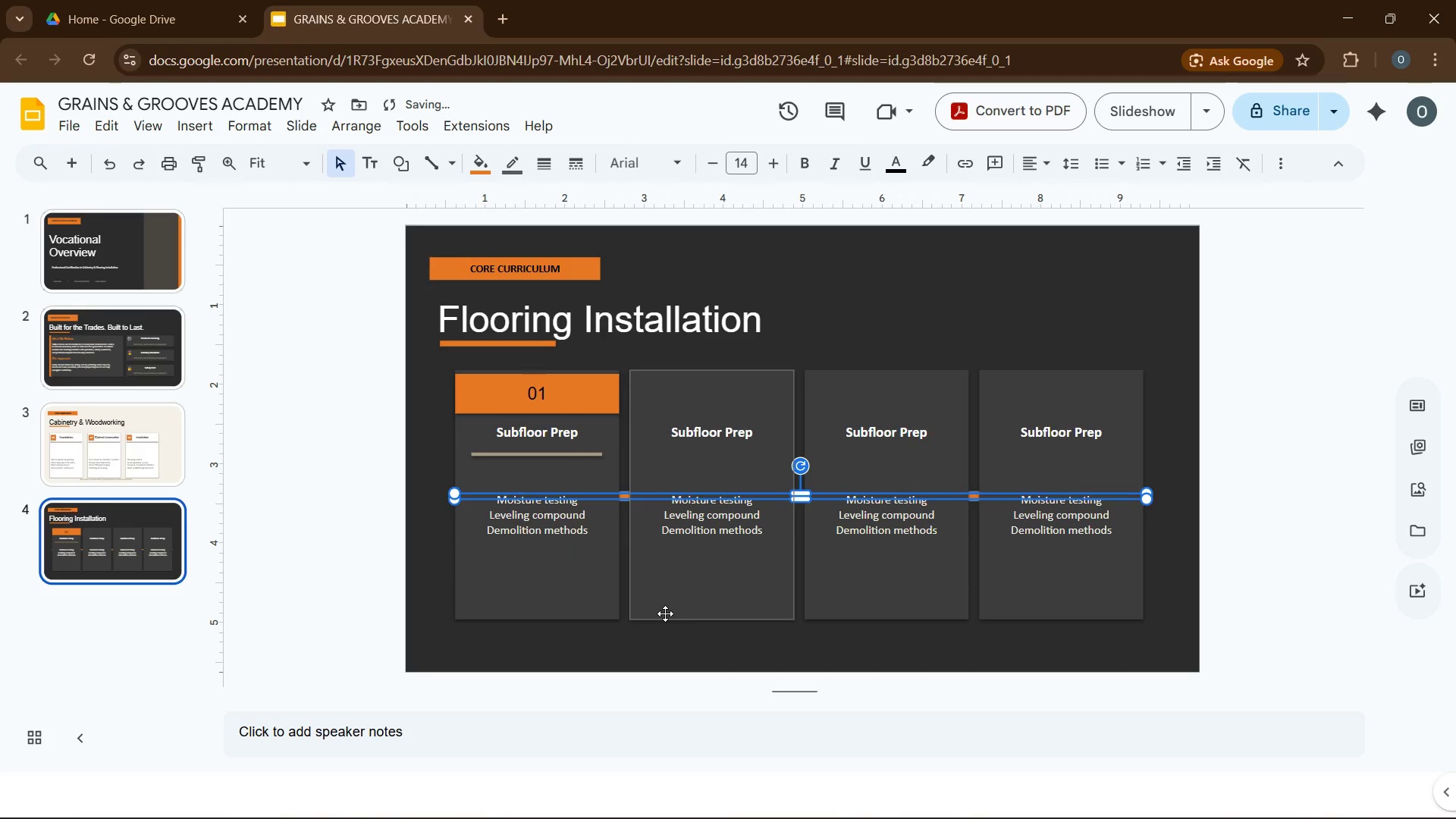 
key(ArrowRight)
 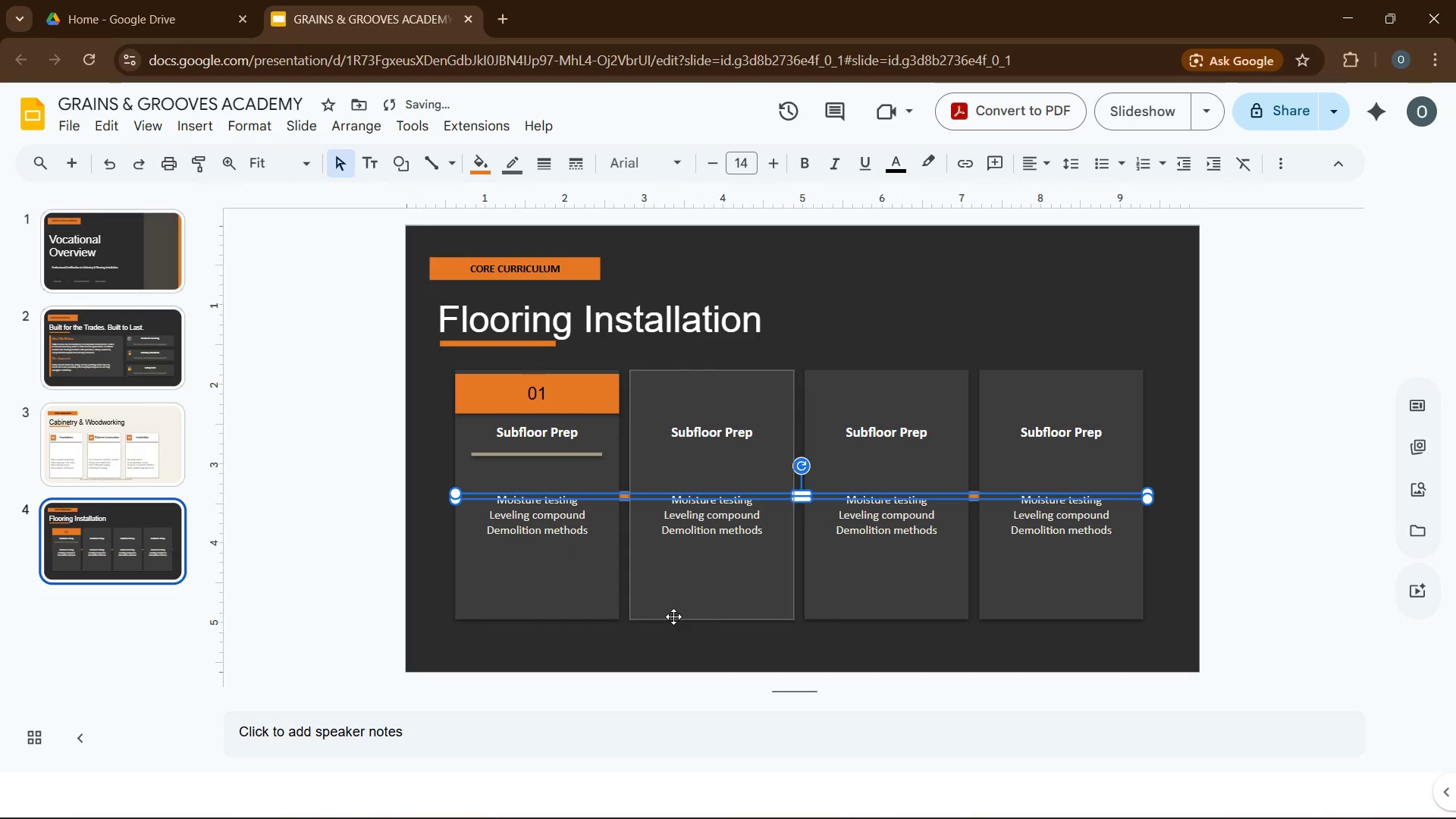 
key(ArrowRight)
 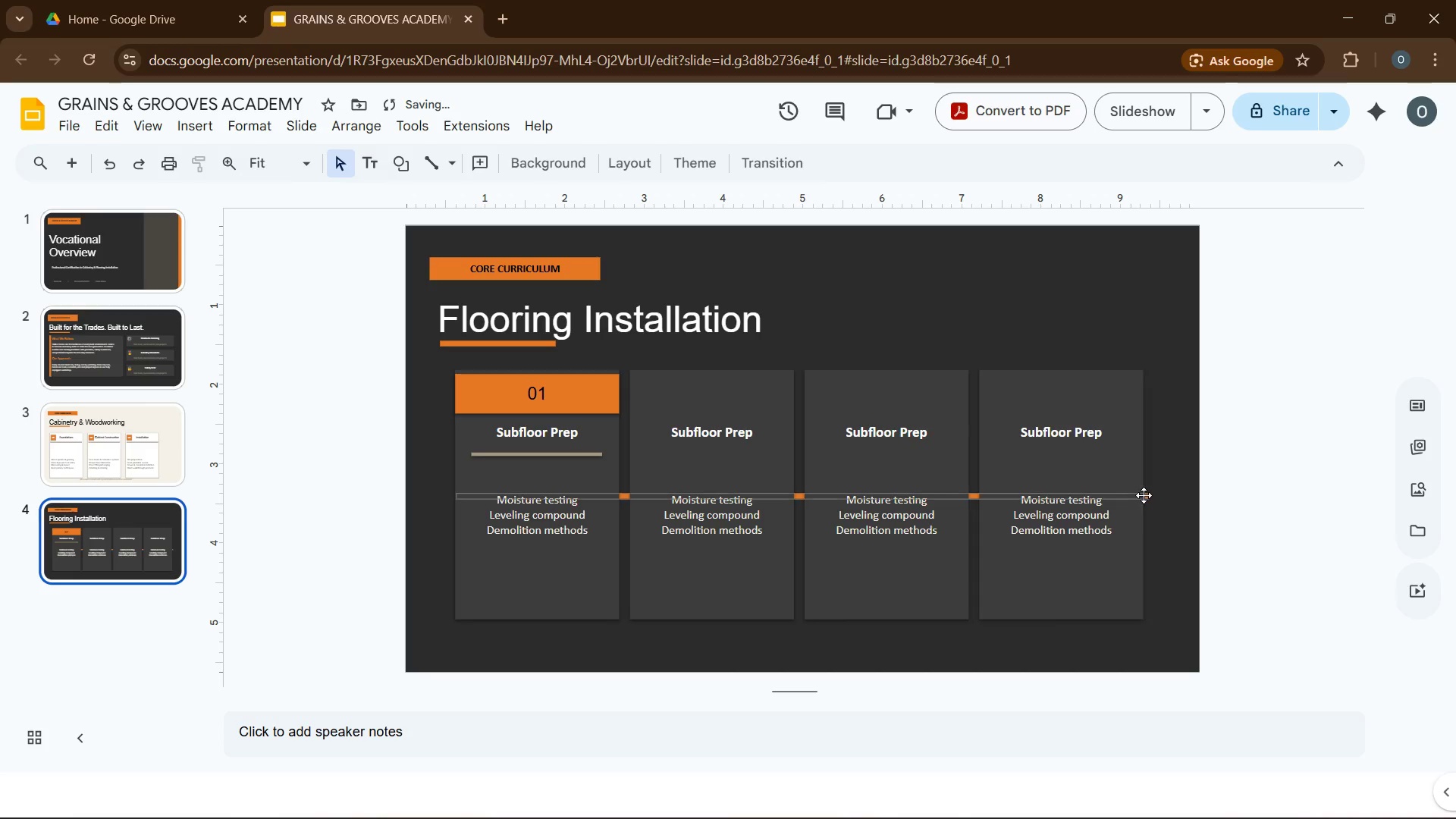 
left_click([1147, 495])
 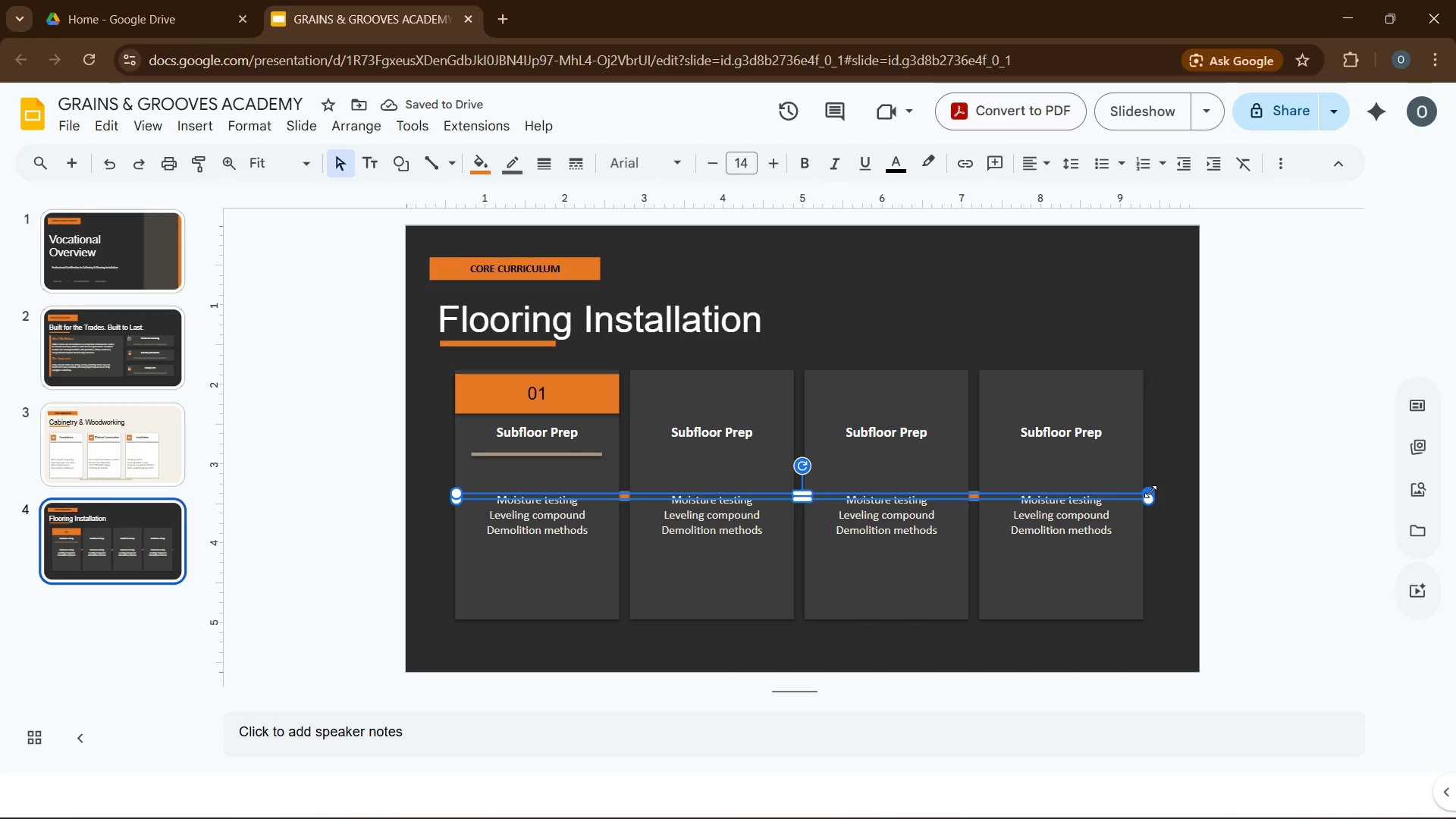 
left_click_drag(start_coordinate=[1150, 491], to_coordinate=[1143, 494])
 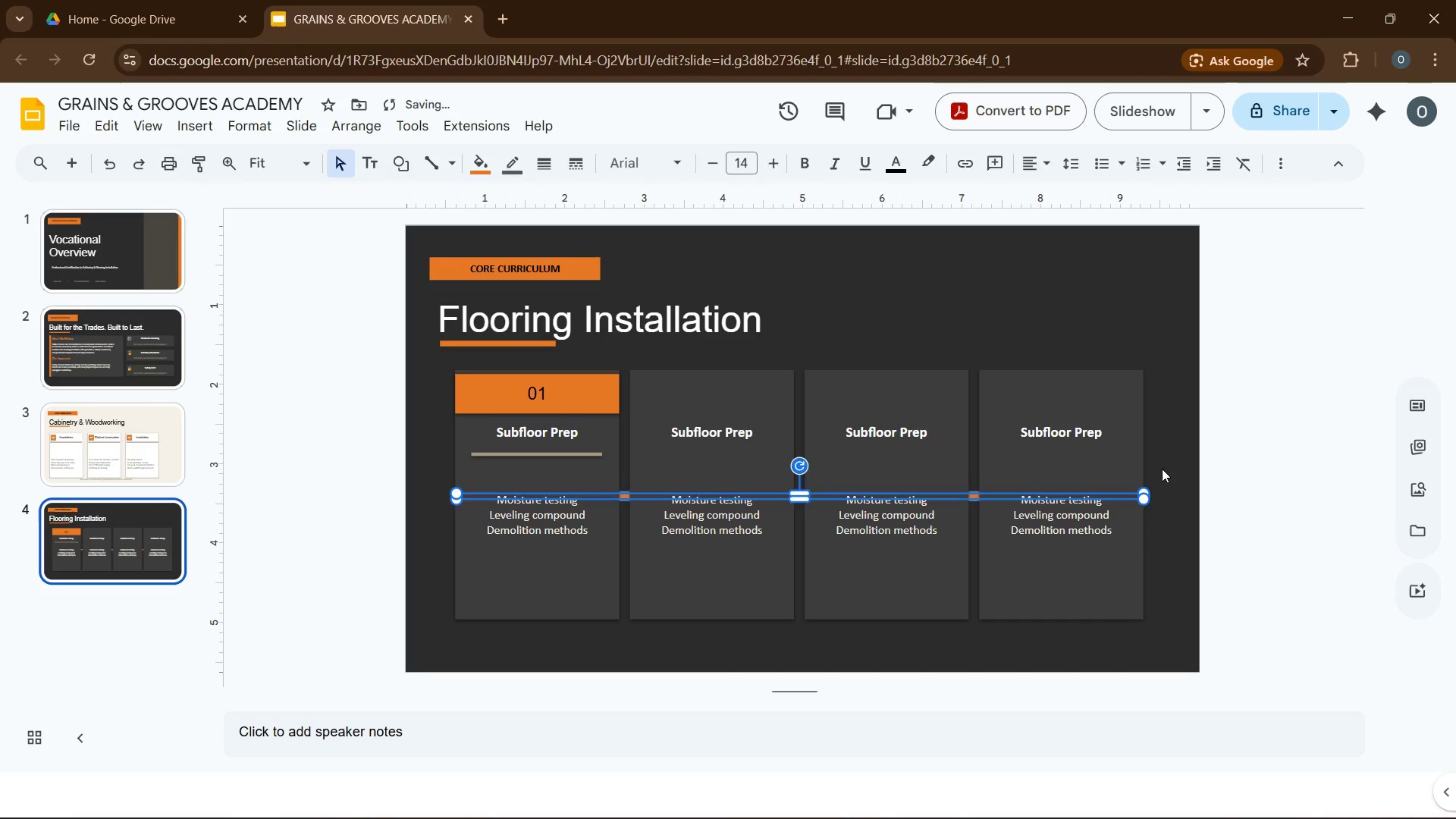 
left_click([1162, 469])
 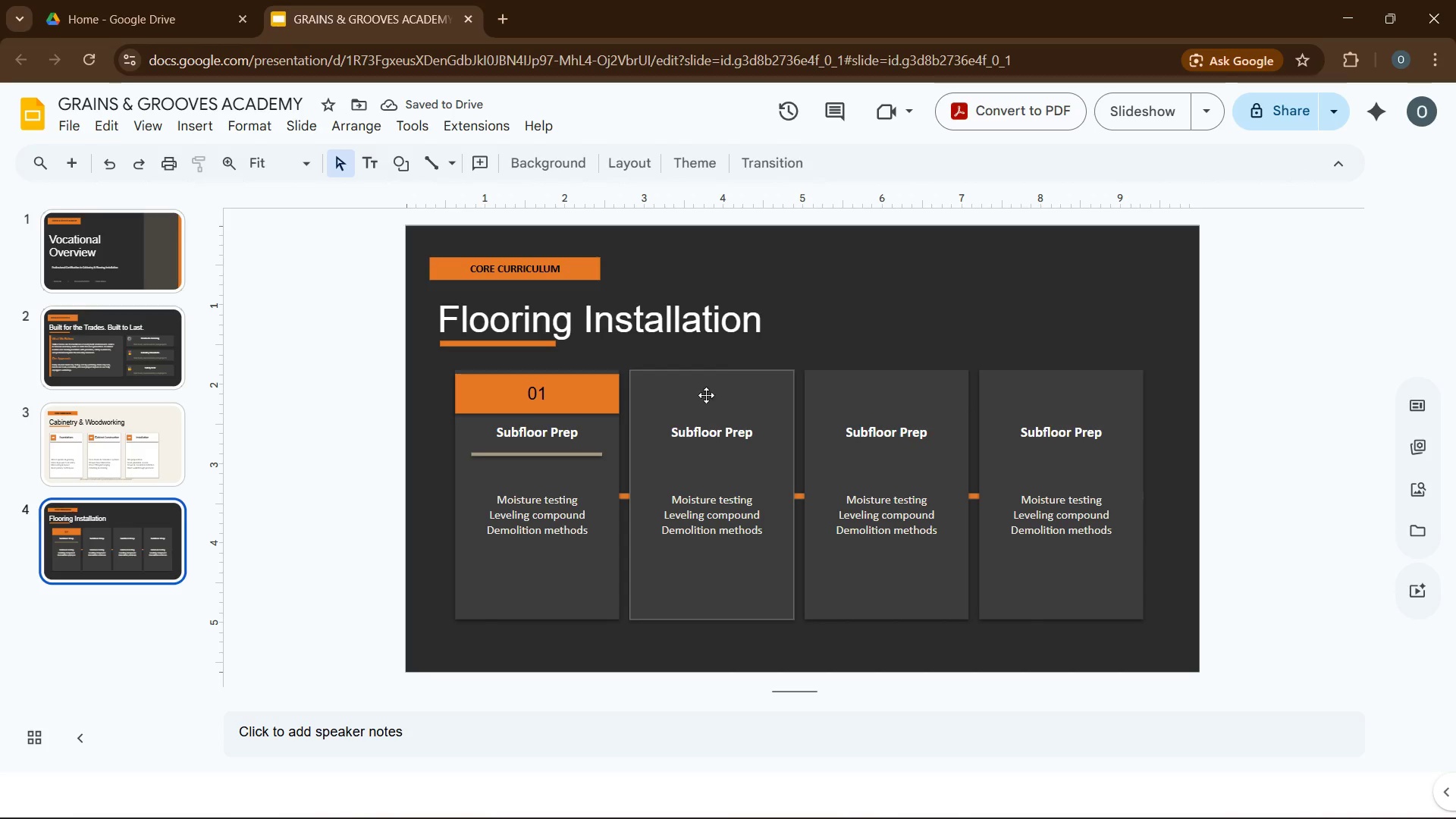 
left_click([571, 403])
 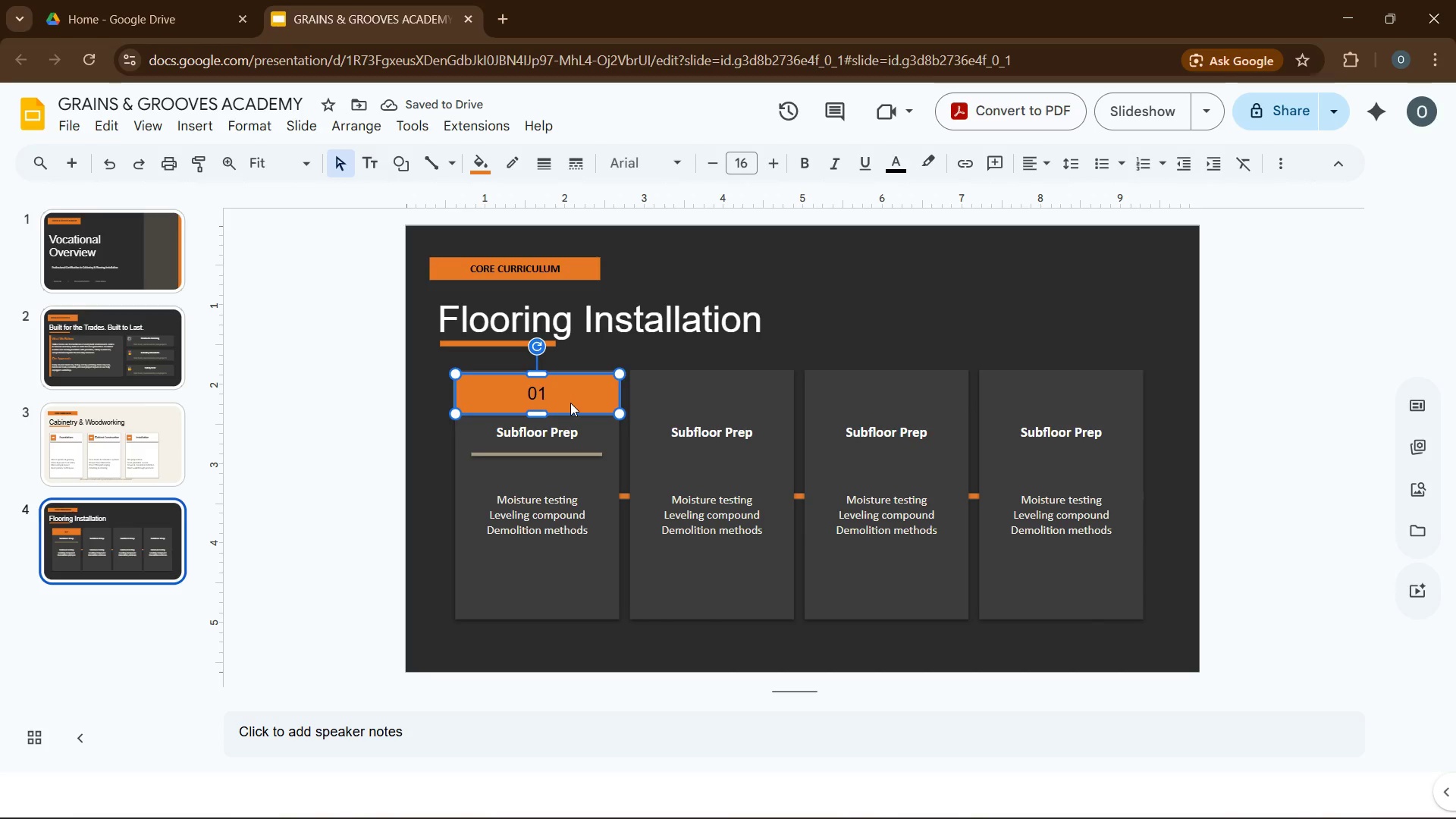 
key(Control+D)
 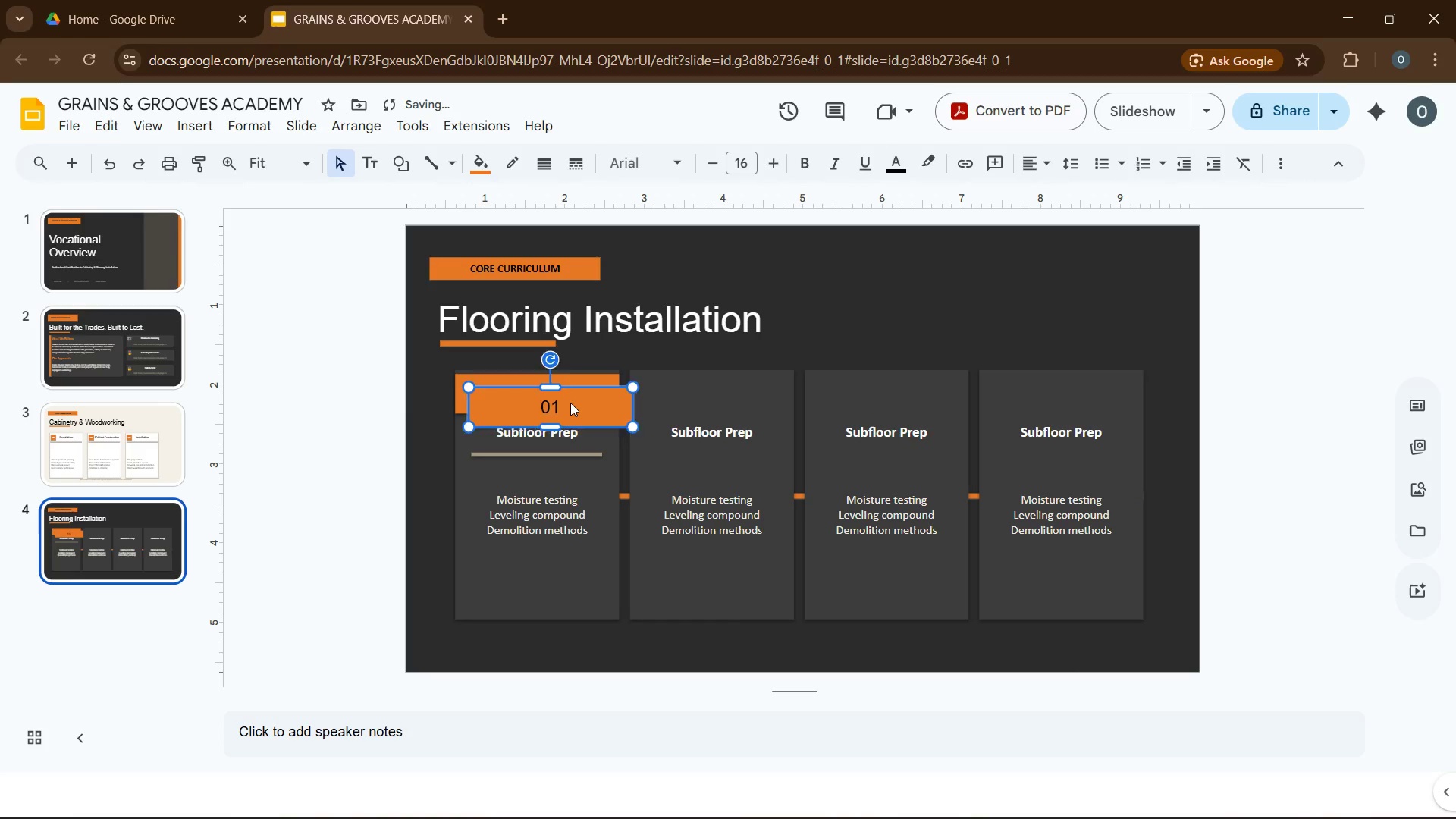 
key(Control+D)
 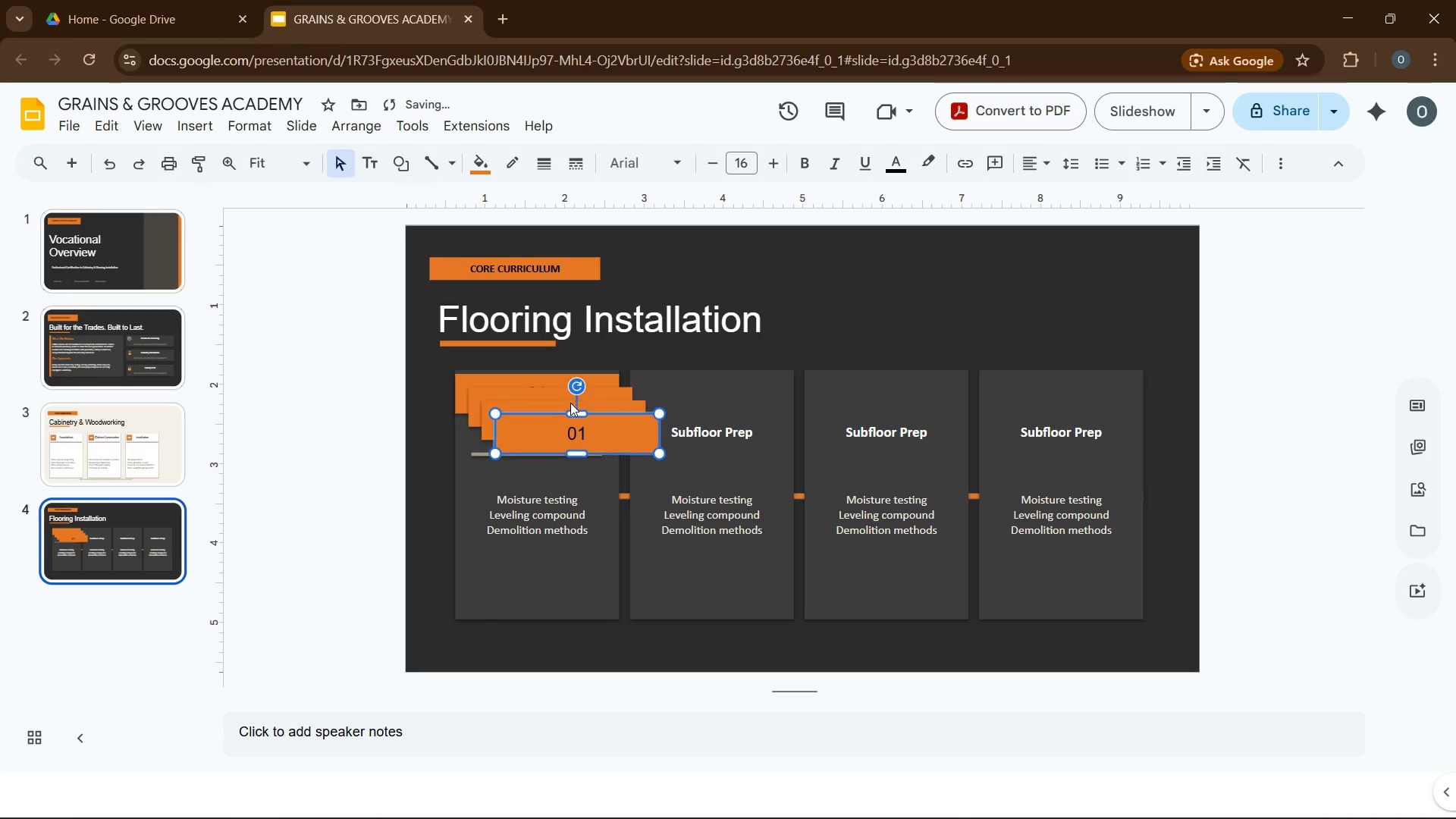 
key(Control+D)
 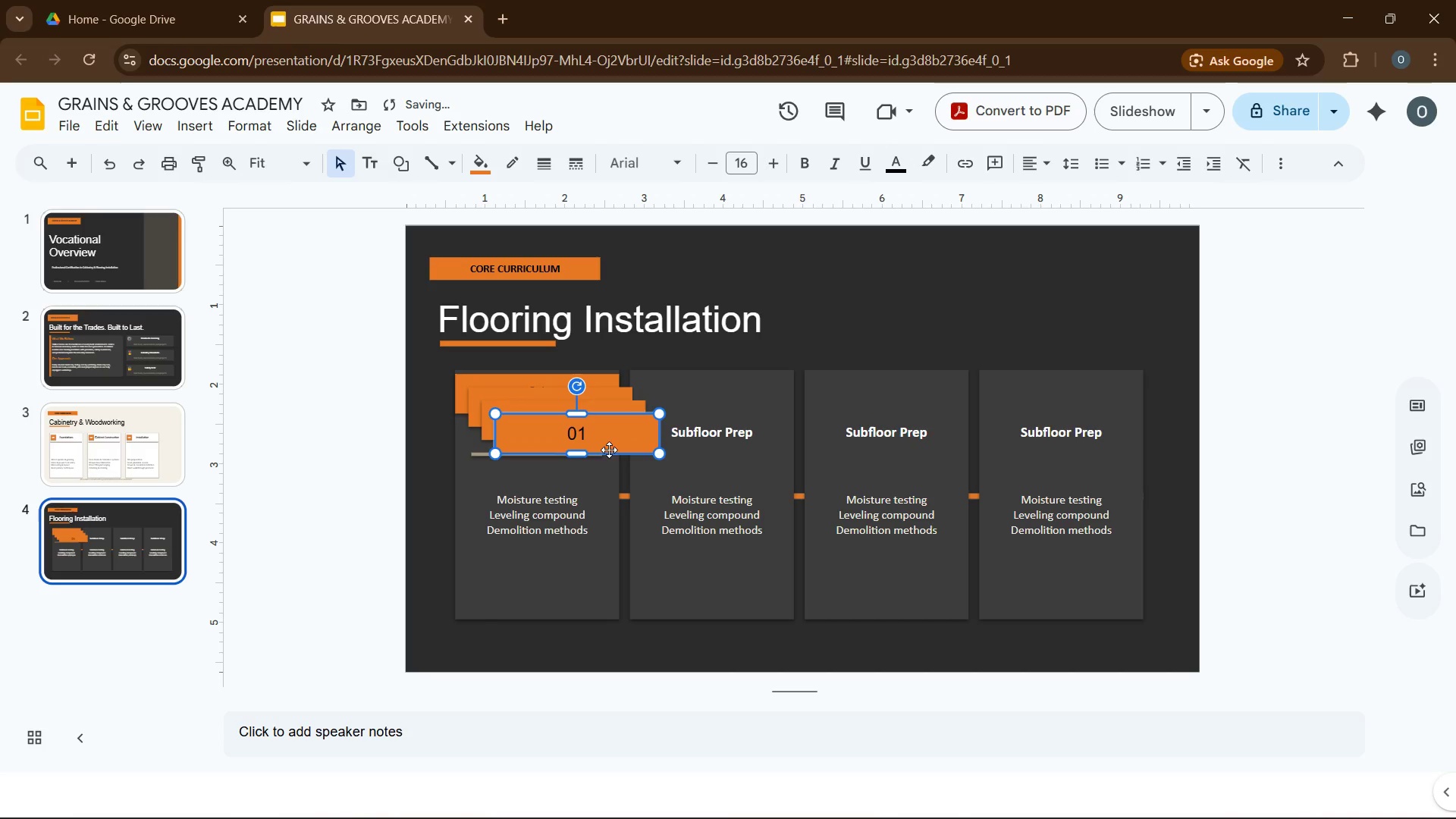 
left_click_drag(start_coordinate=[609, 450], to_coordinate=[920, 408])
 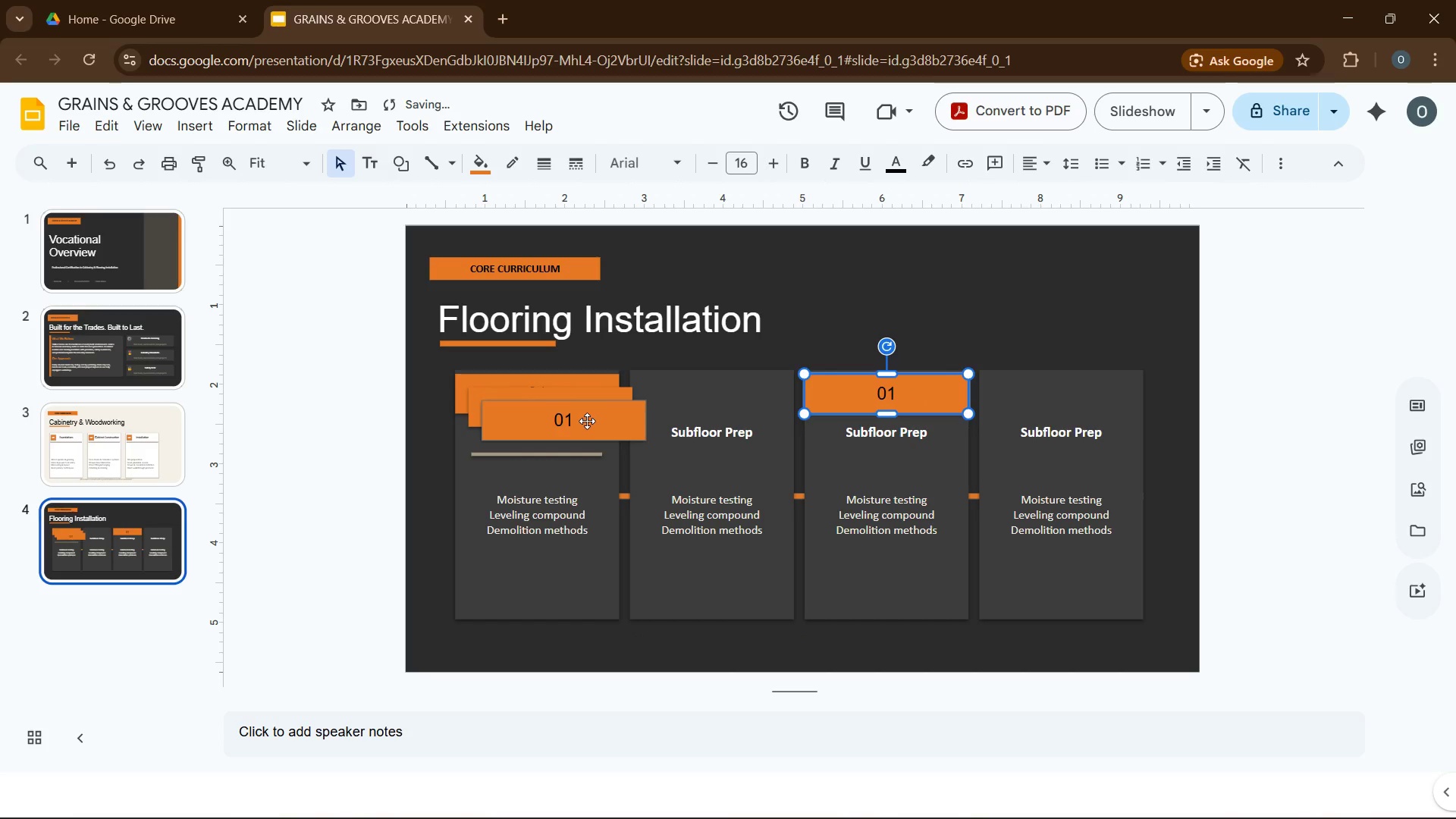 
left_click_drag(start_coordinate=[587, 421], to_coordinate=[733, 396])
 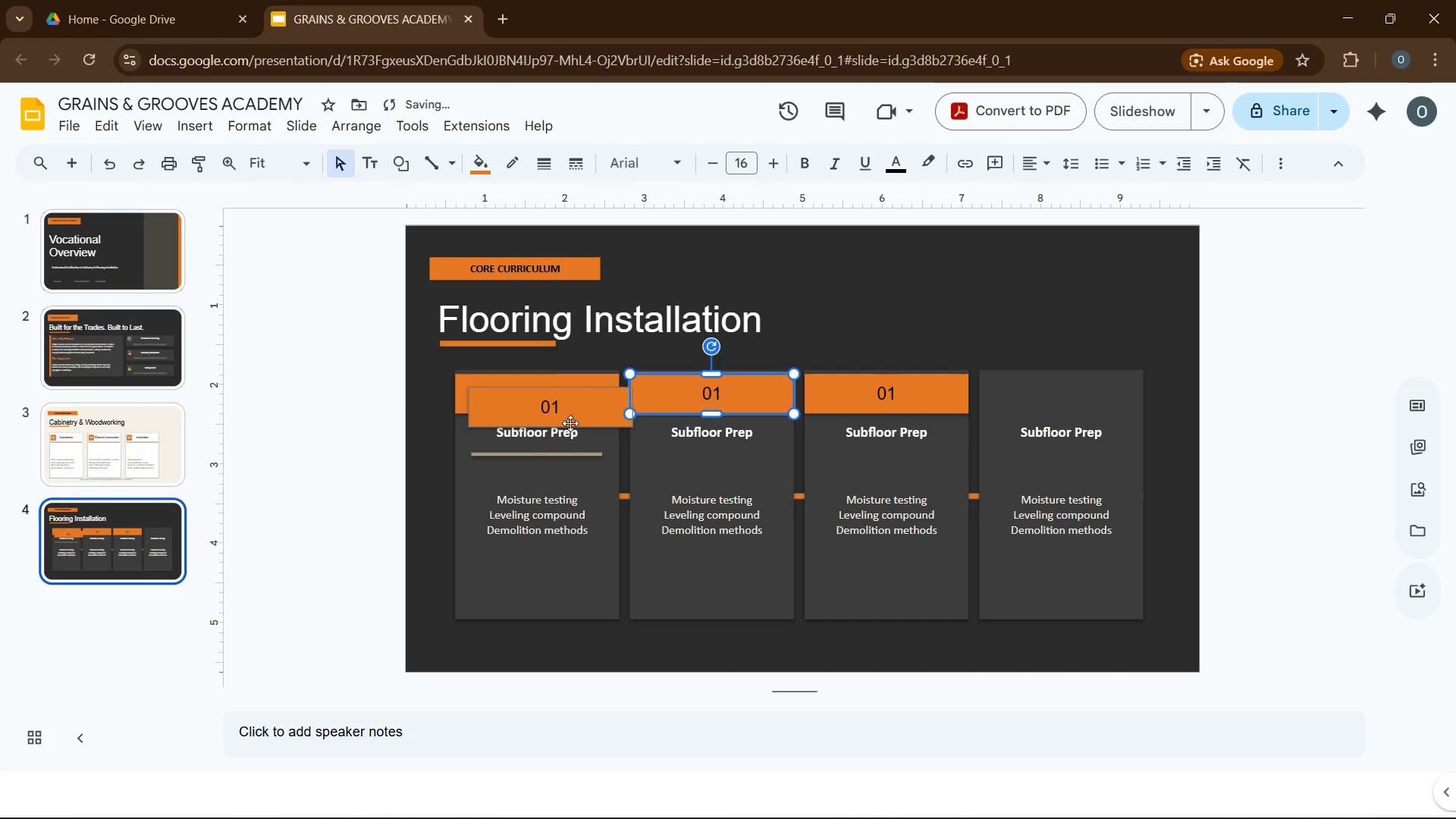 
left_click_drag(start_coordinate=[570, 422], to_coordinate=[1084, 406])
 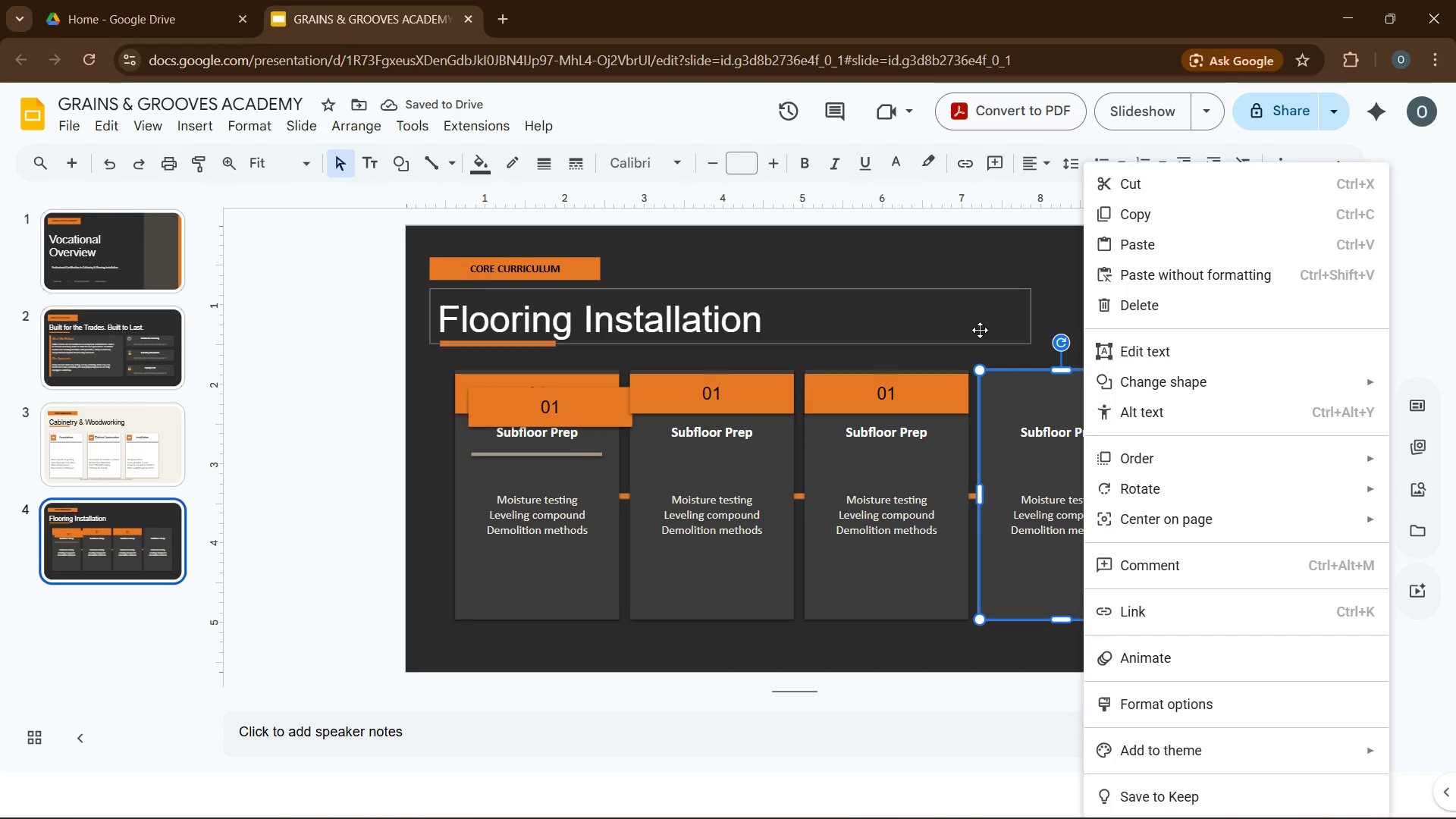 
right_click([1084, 406])
 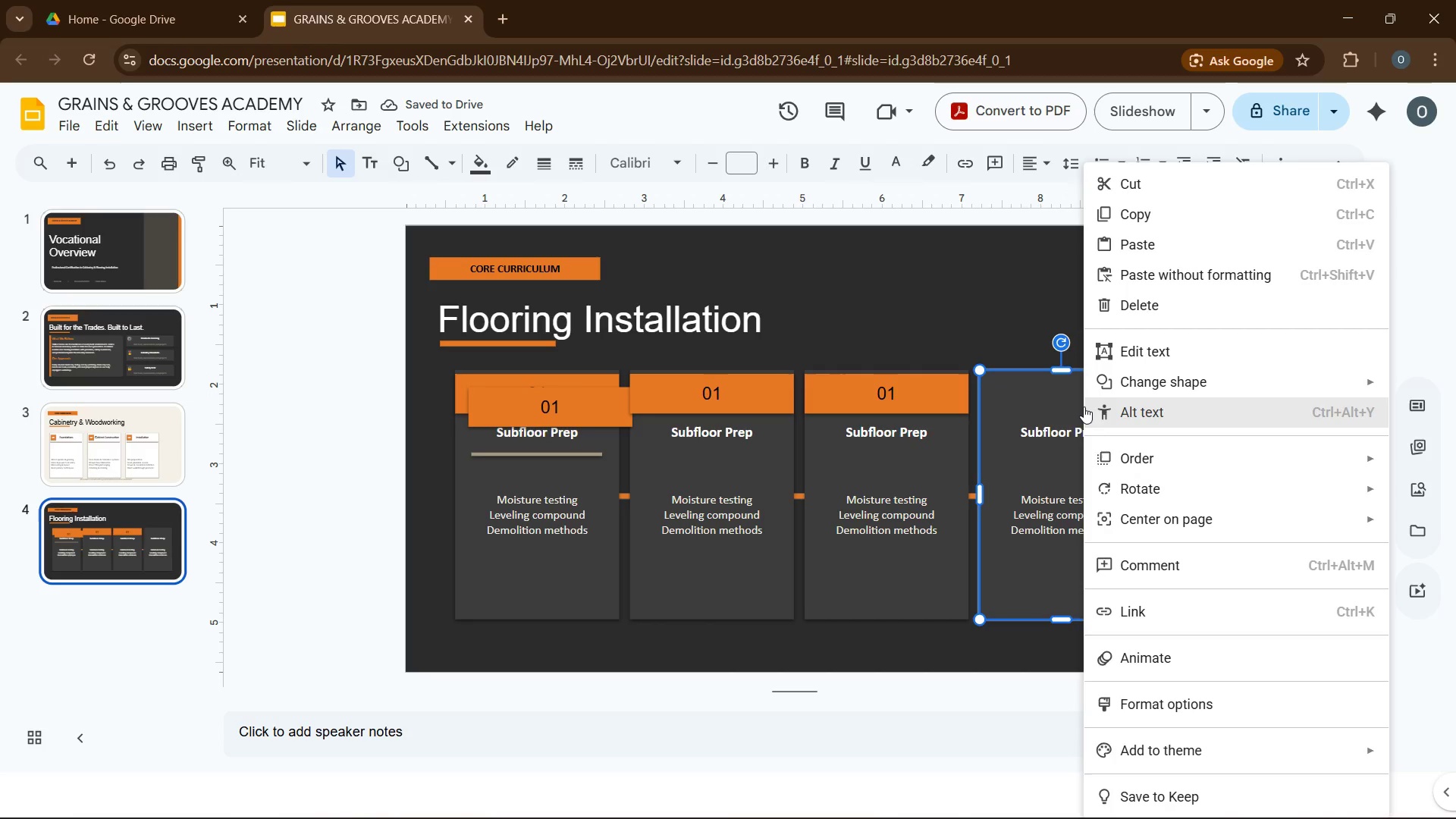 
left_click([1084, 406])
 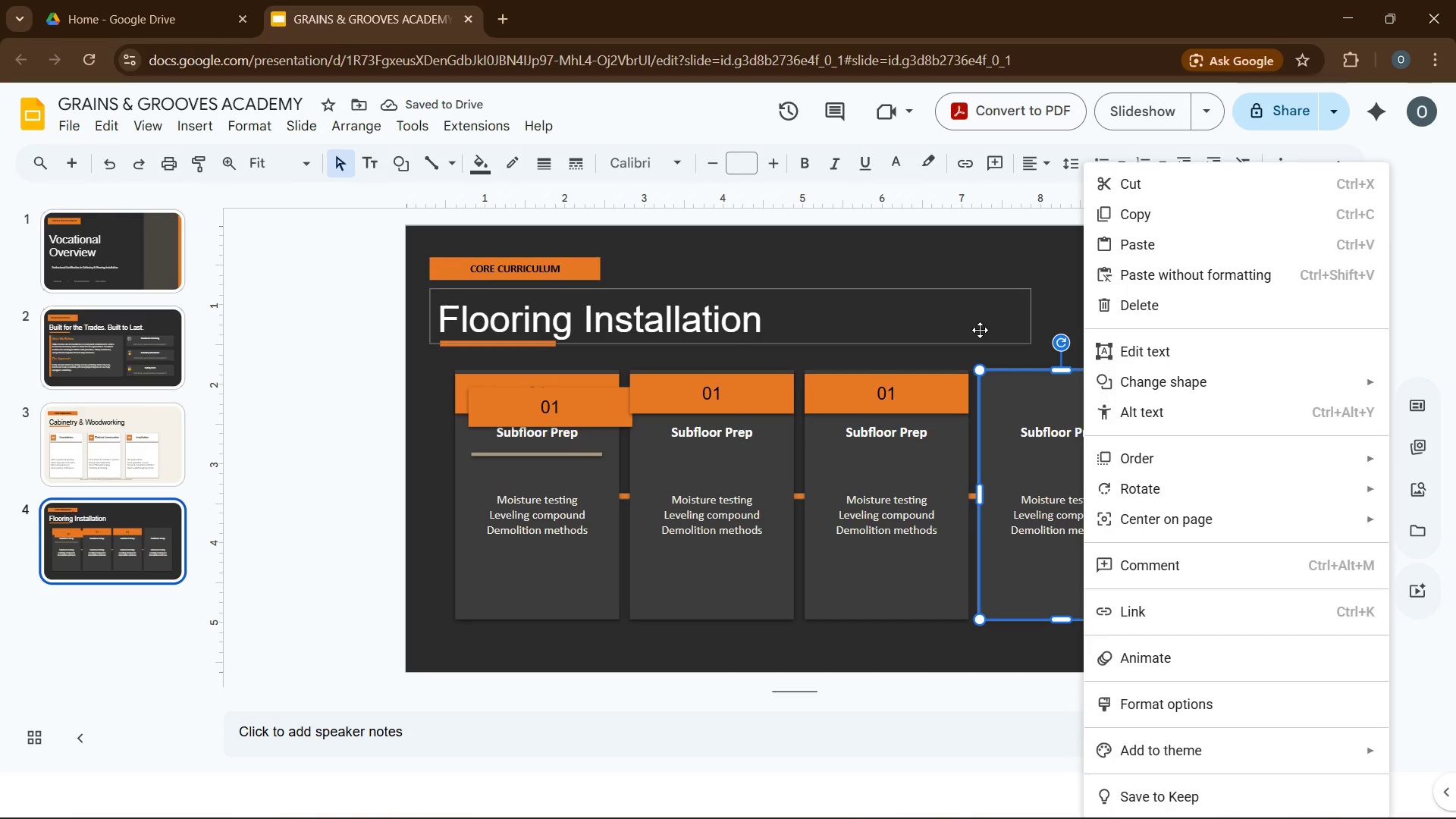 
left_click([980, 330])
 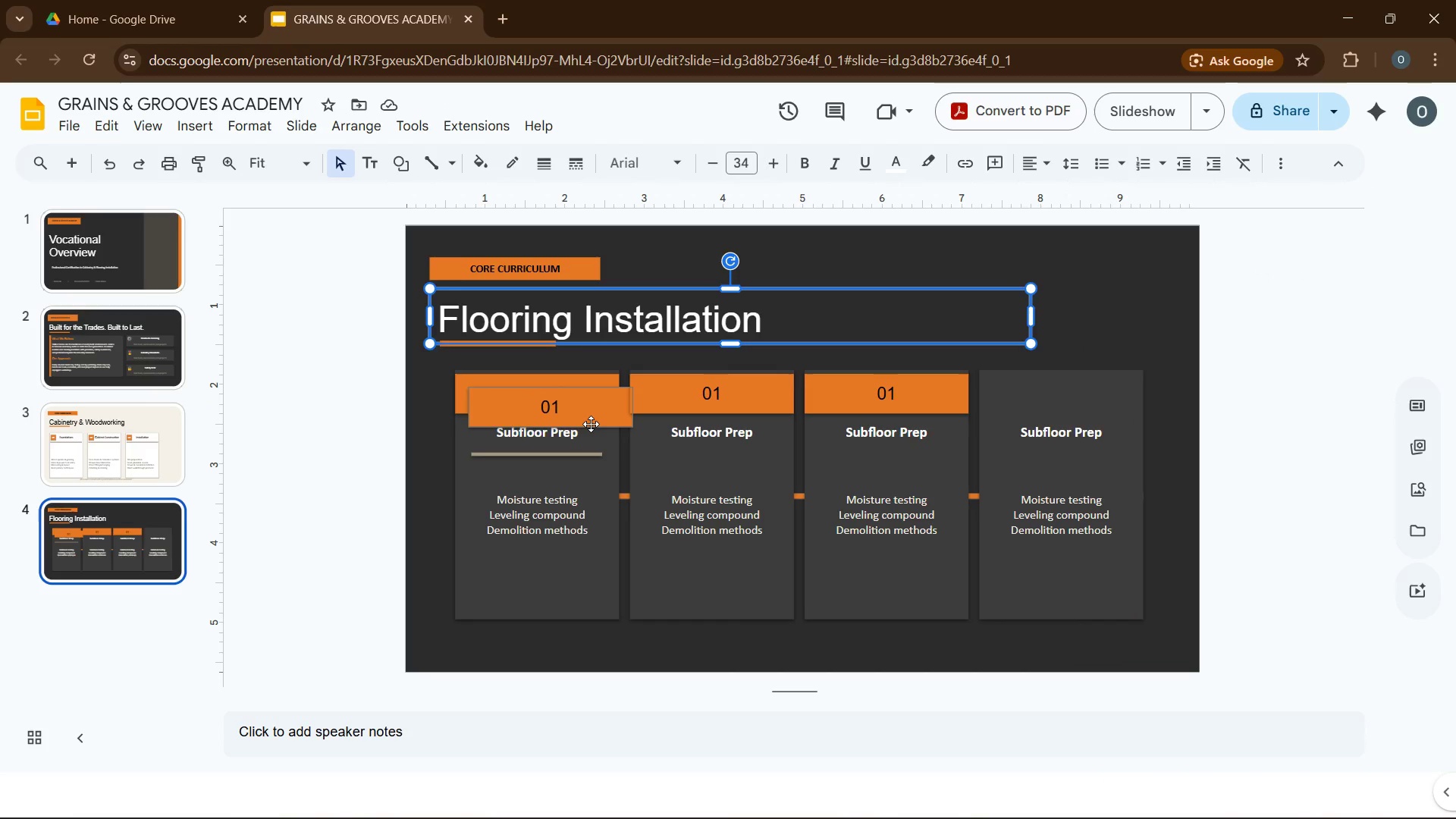 
left_click_drag(start_coordinate=[585, 422], to_coordinate=[1098, 403])
 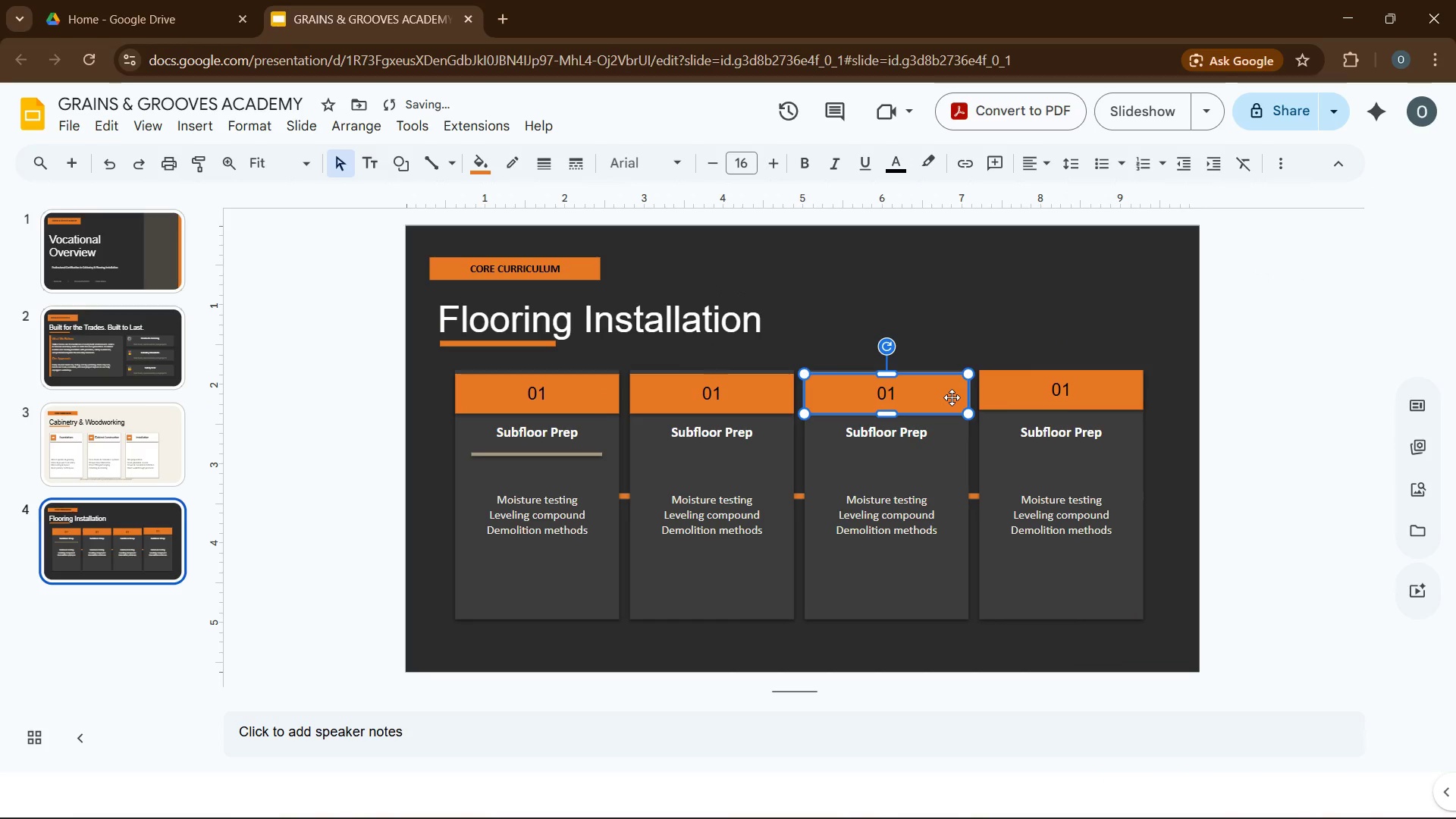 
left_click_drag(start_coordinate=[717, 398], to_coordinate=[723, 389])
 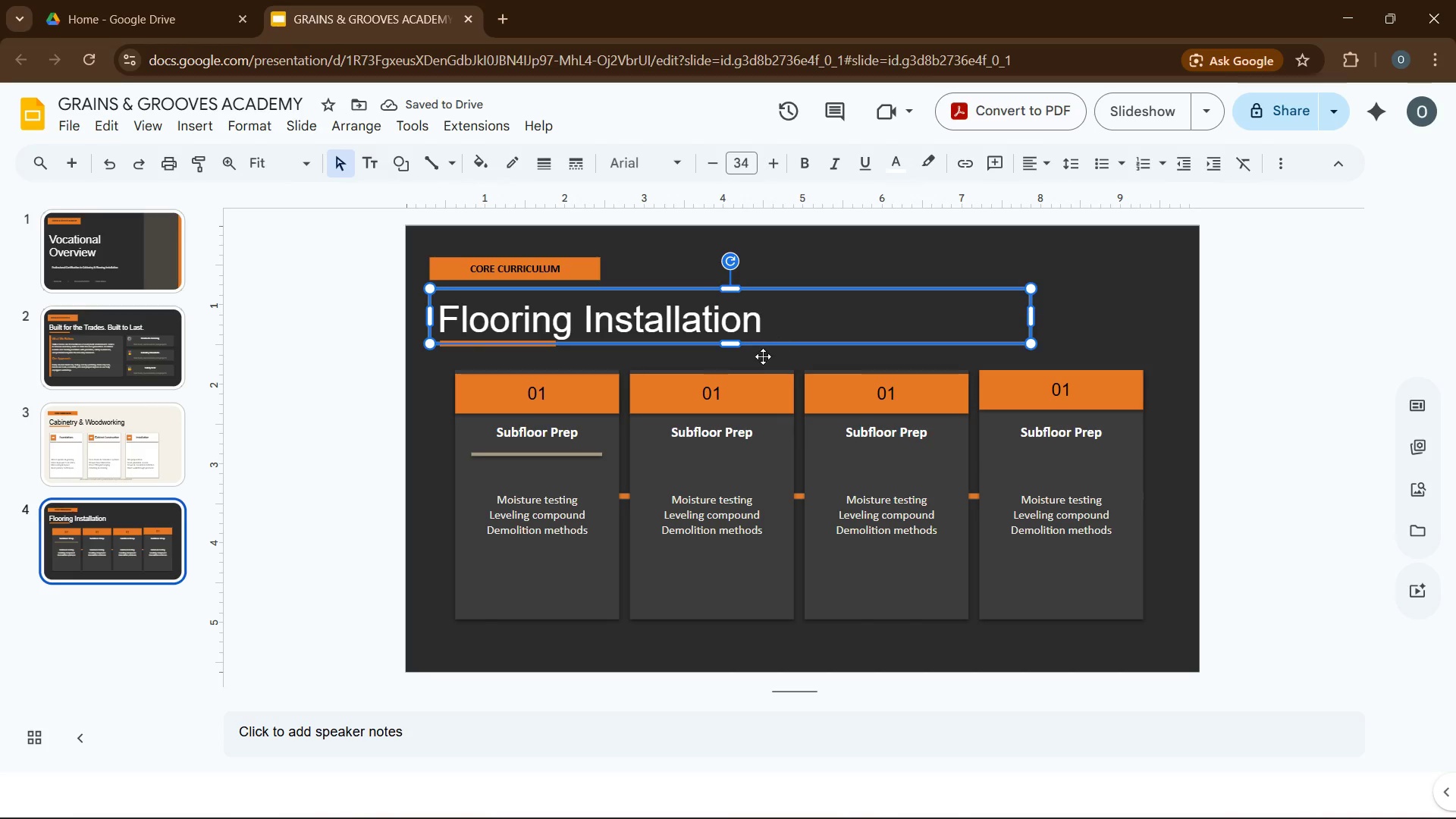 
left_click([763, 357])
 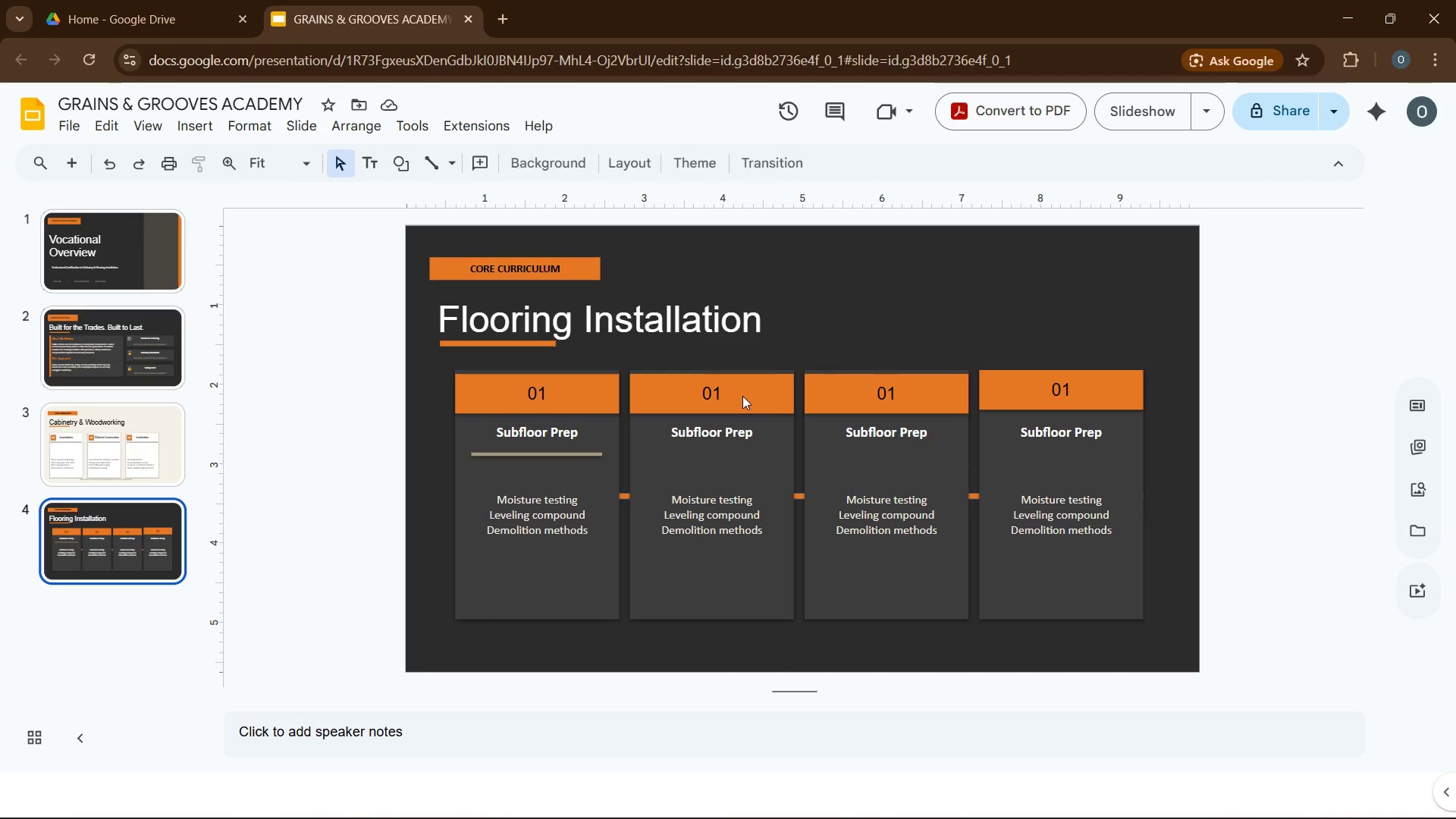 
left_click([742, 396])
 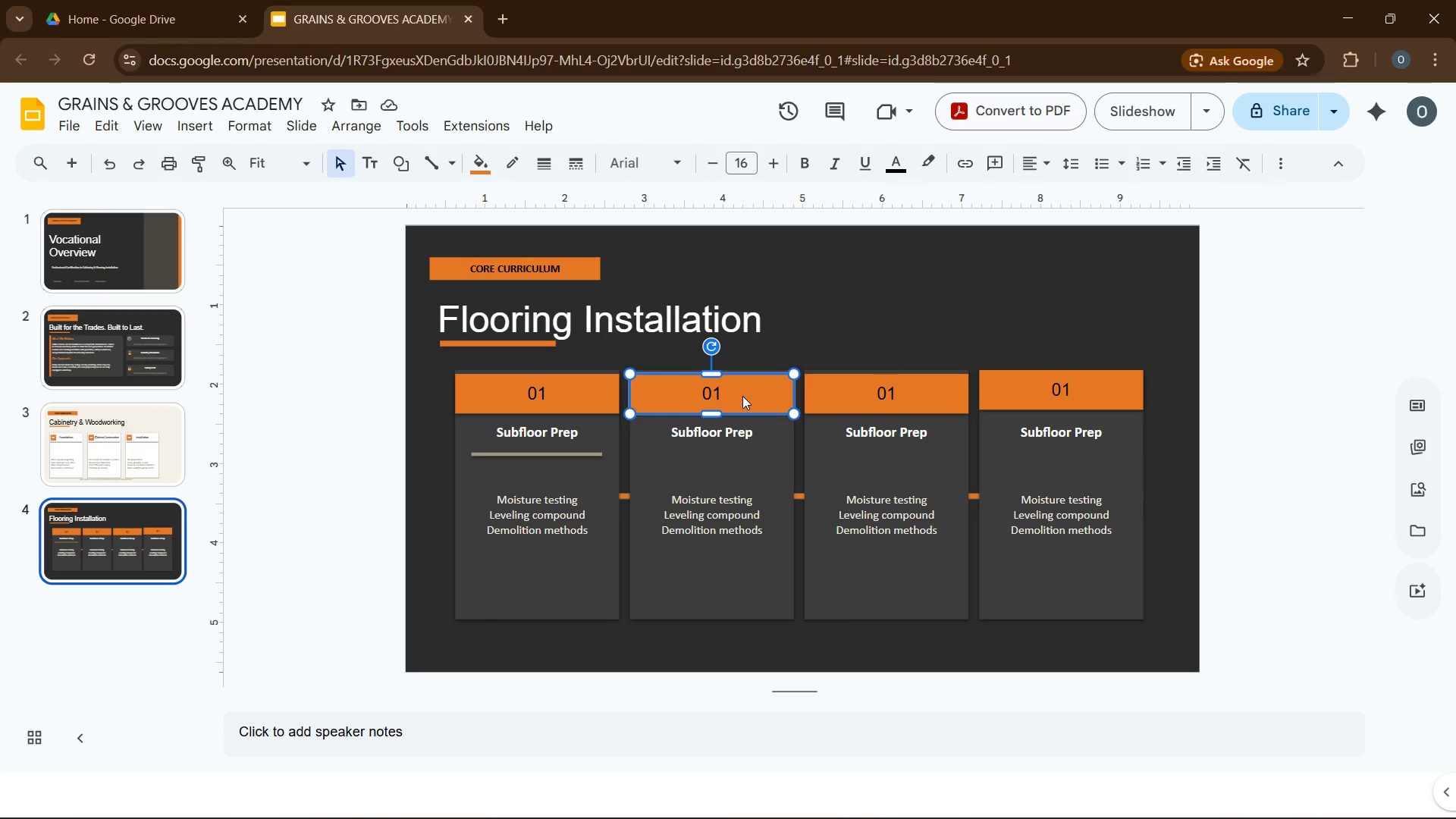 
key(ArrowUp)
 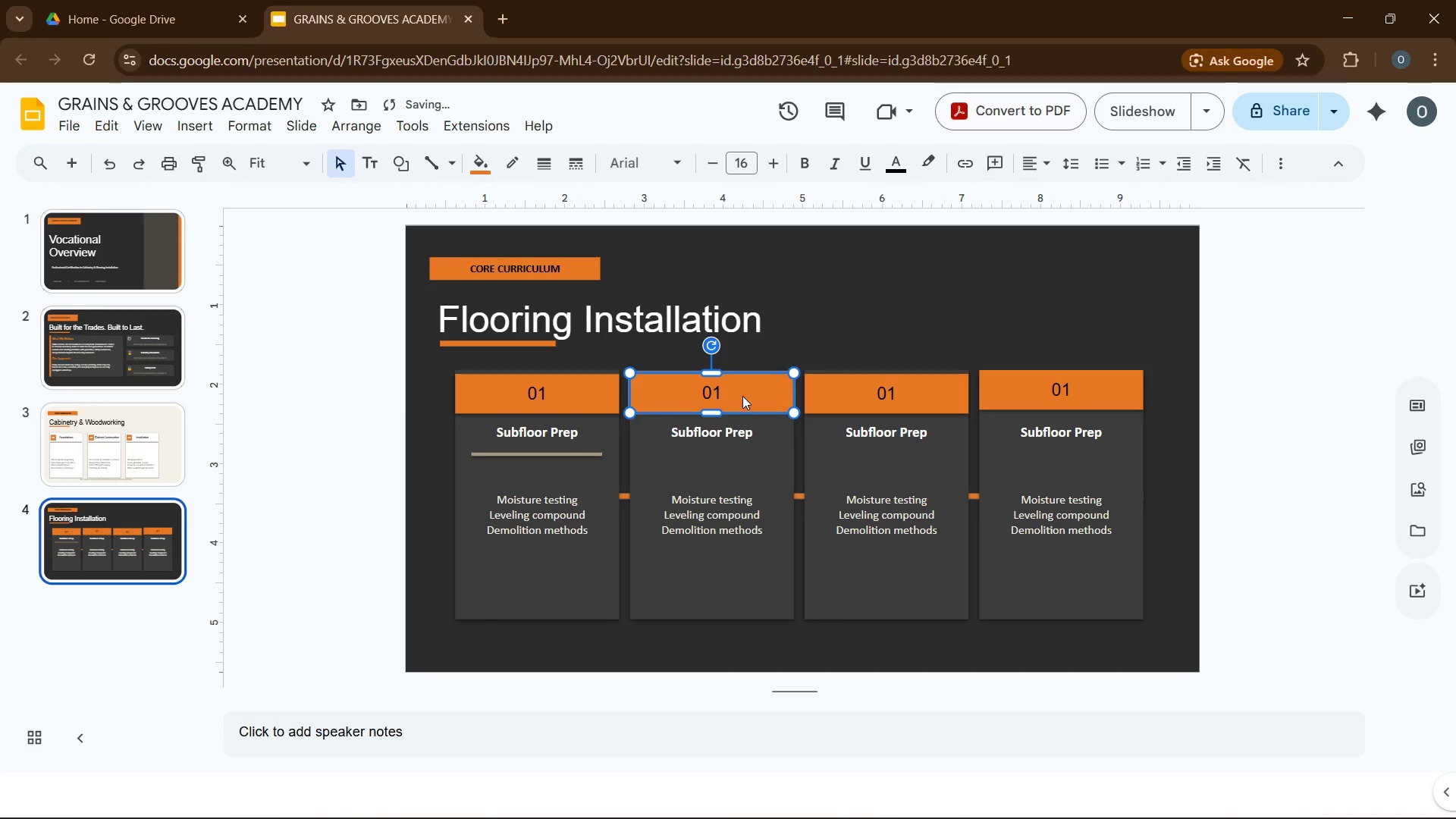 
key(ArrowUp)
 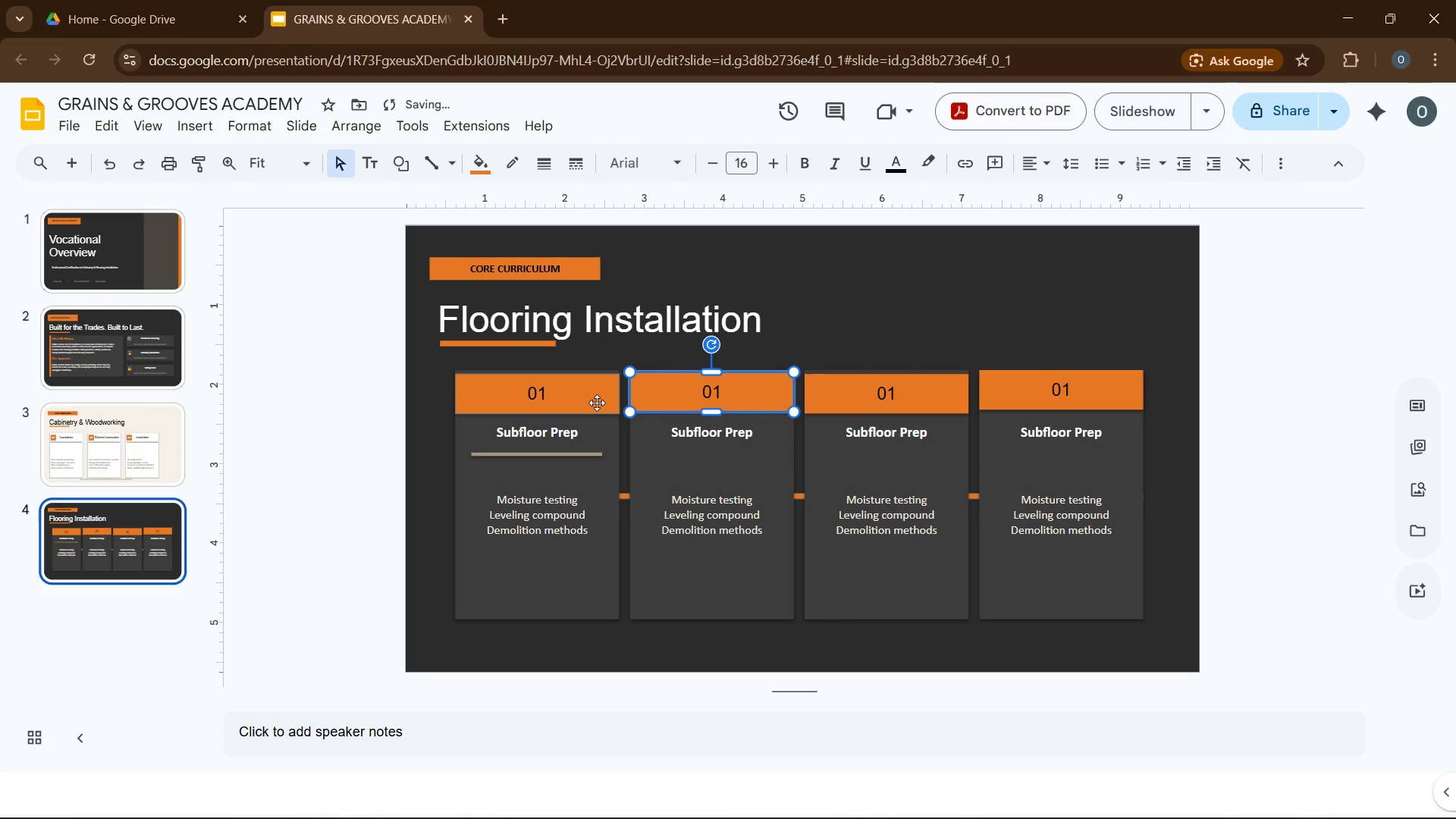 
left_click([591, 406])
 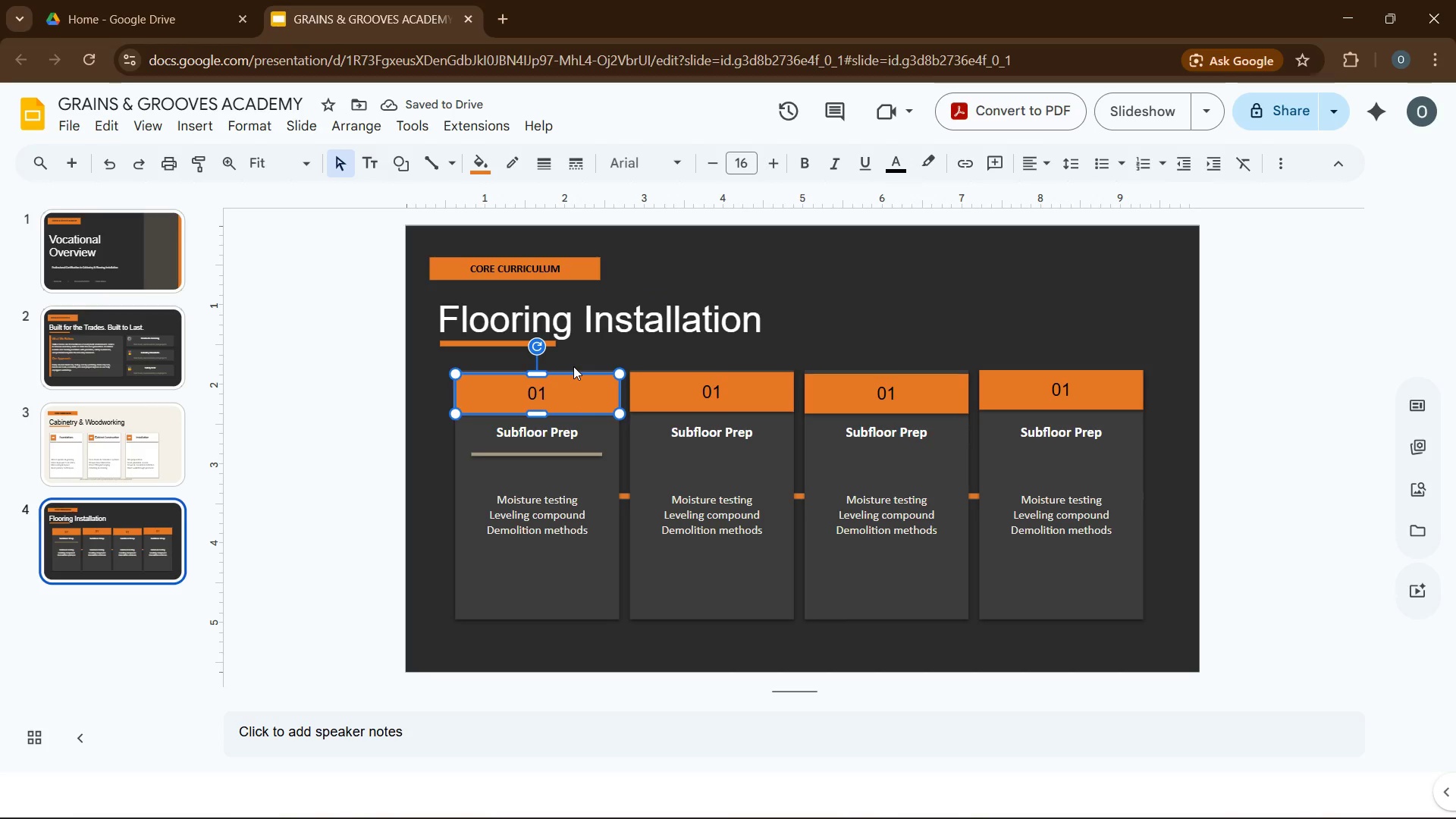 
key(ArrowUp)
 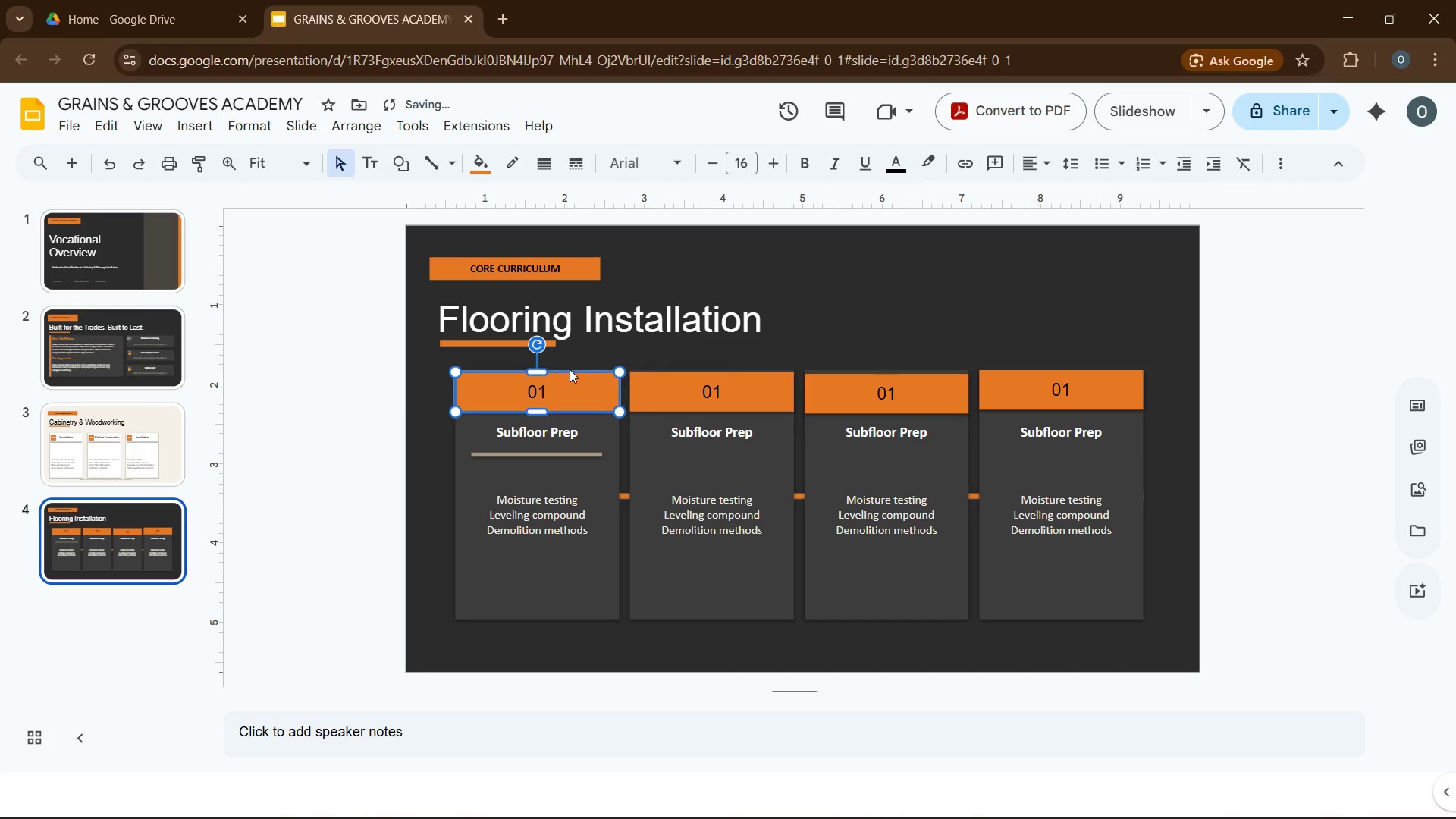 
key(ArrowUp)
 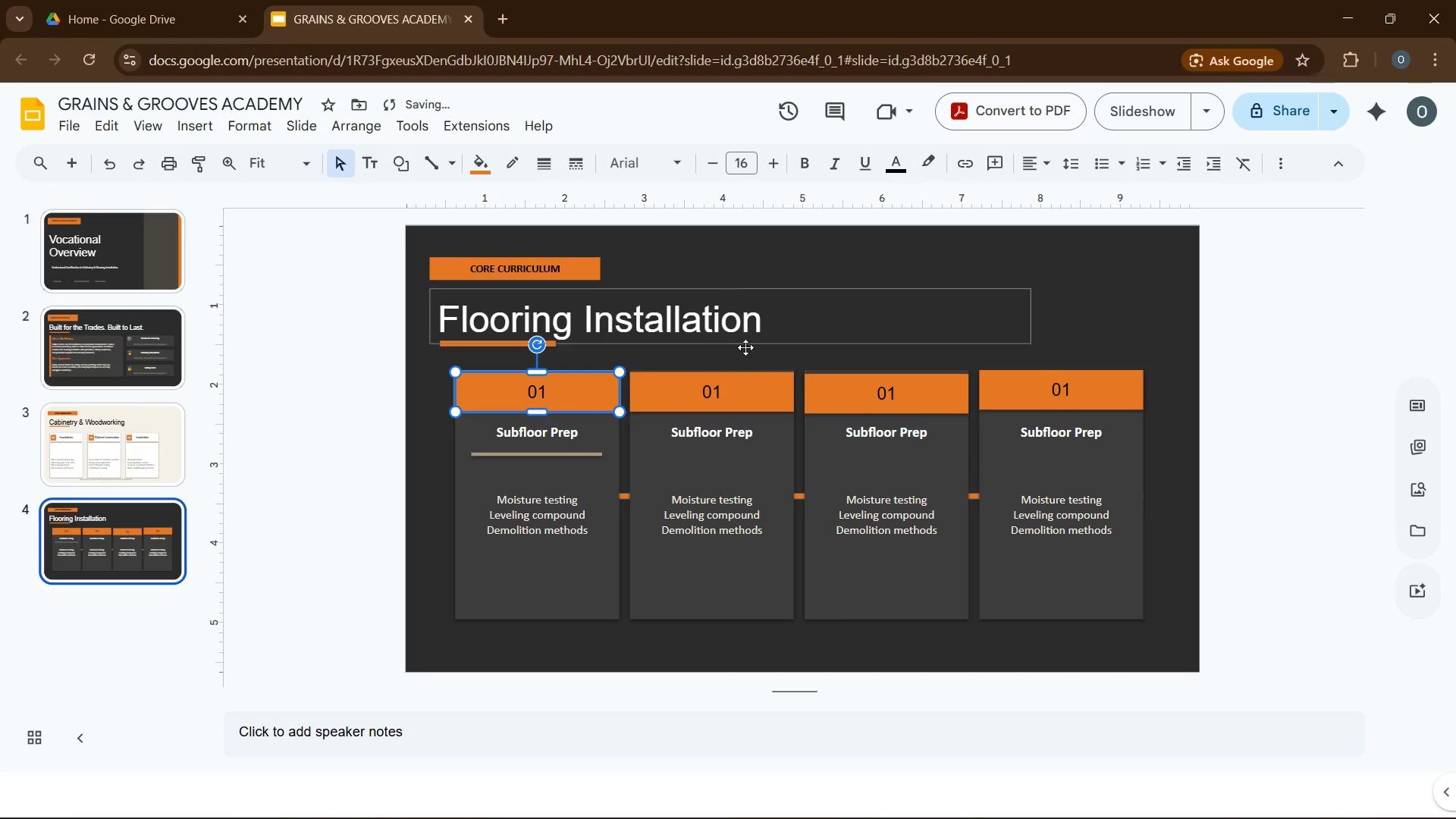 
left_click([745, 347])
 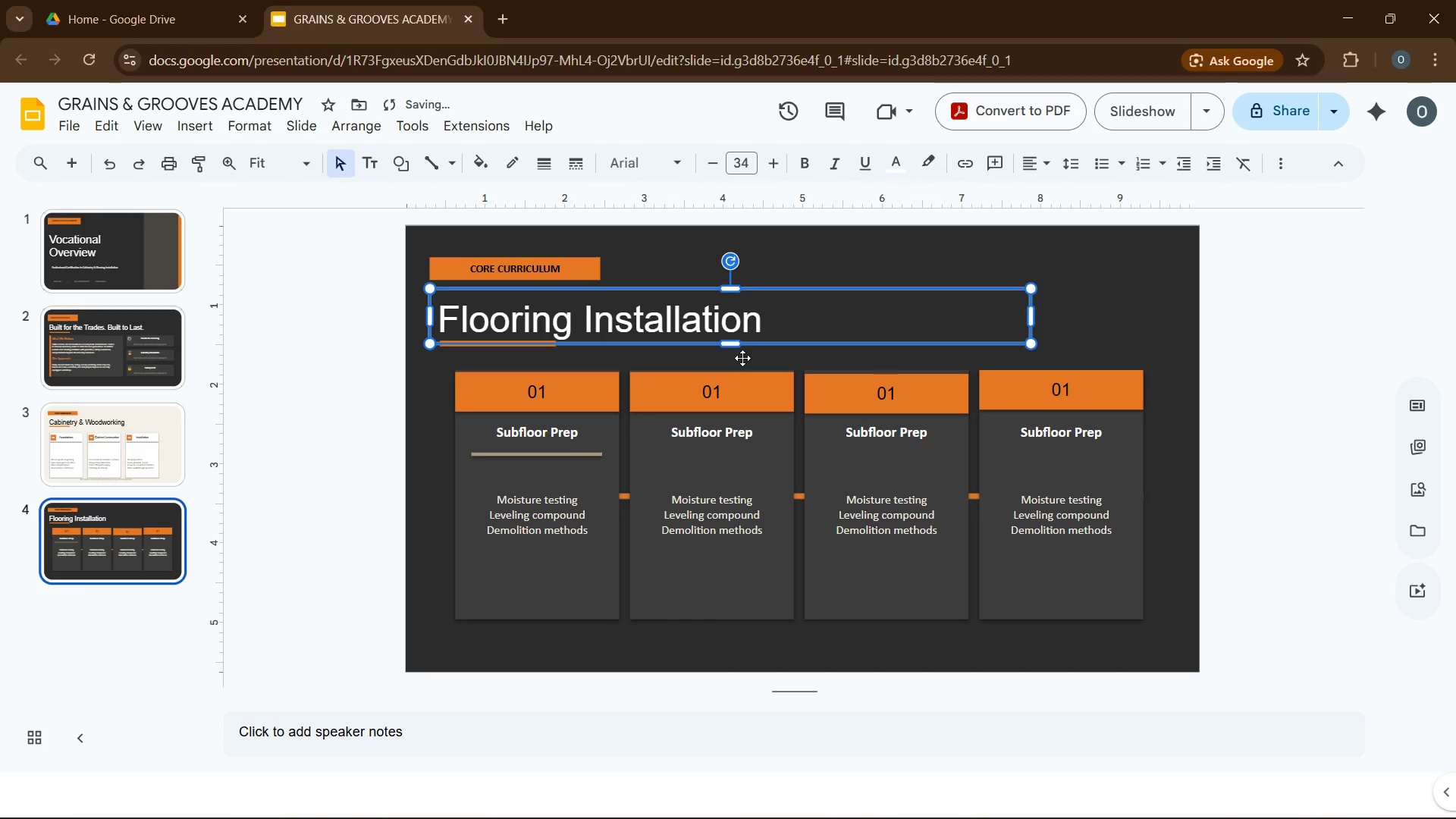 
left_click([742, 358])
 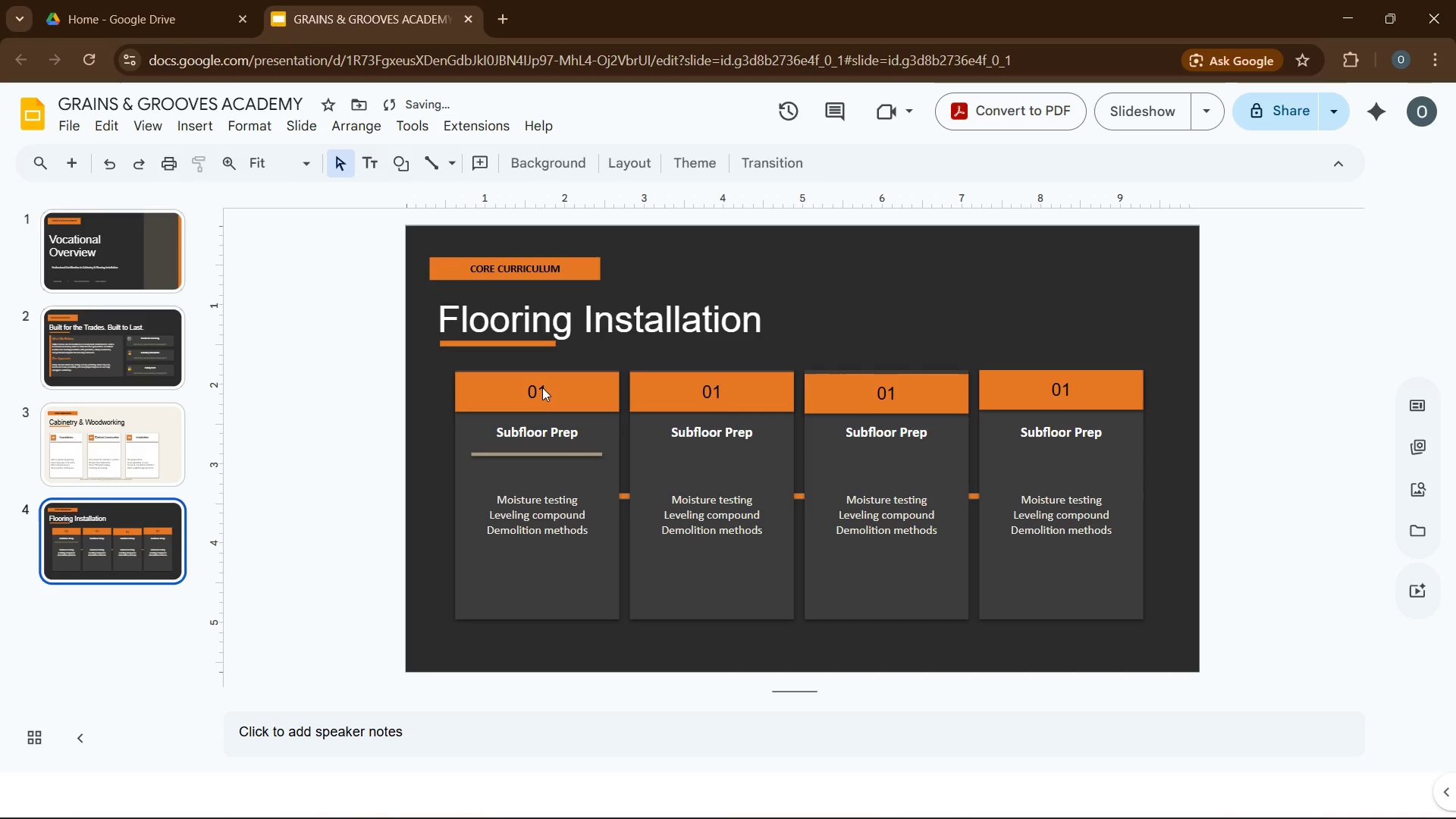 
left_click([542, 388])
 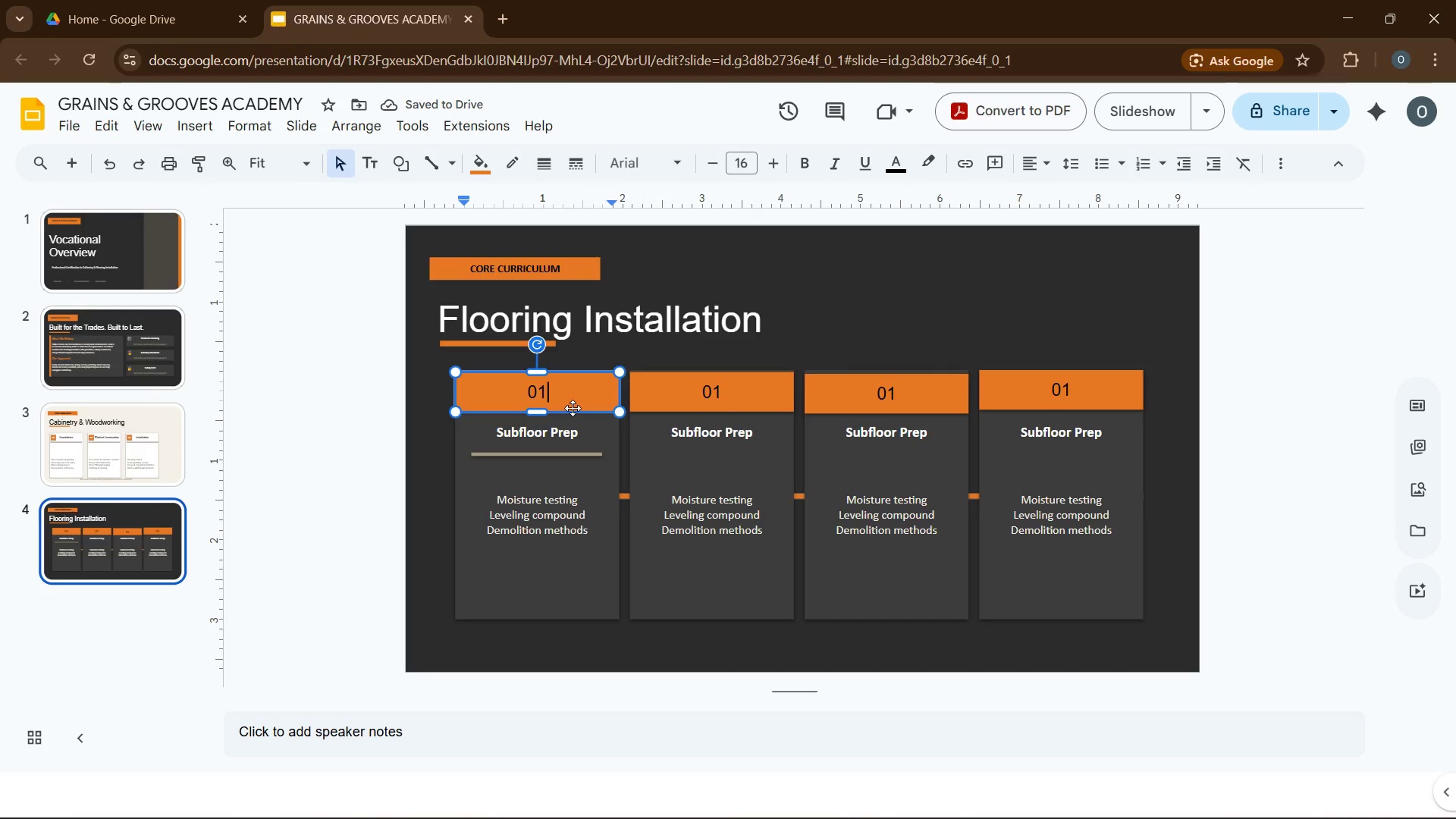 
left_click([573, 410])
 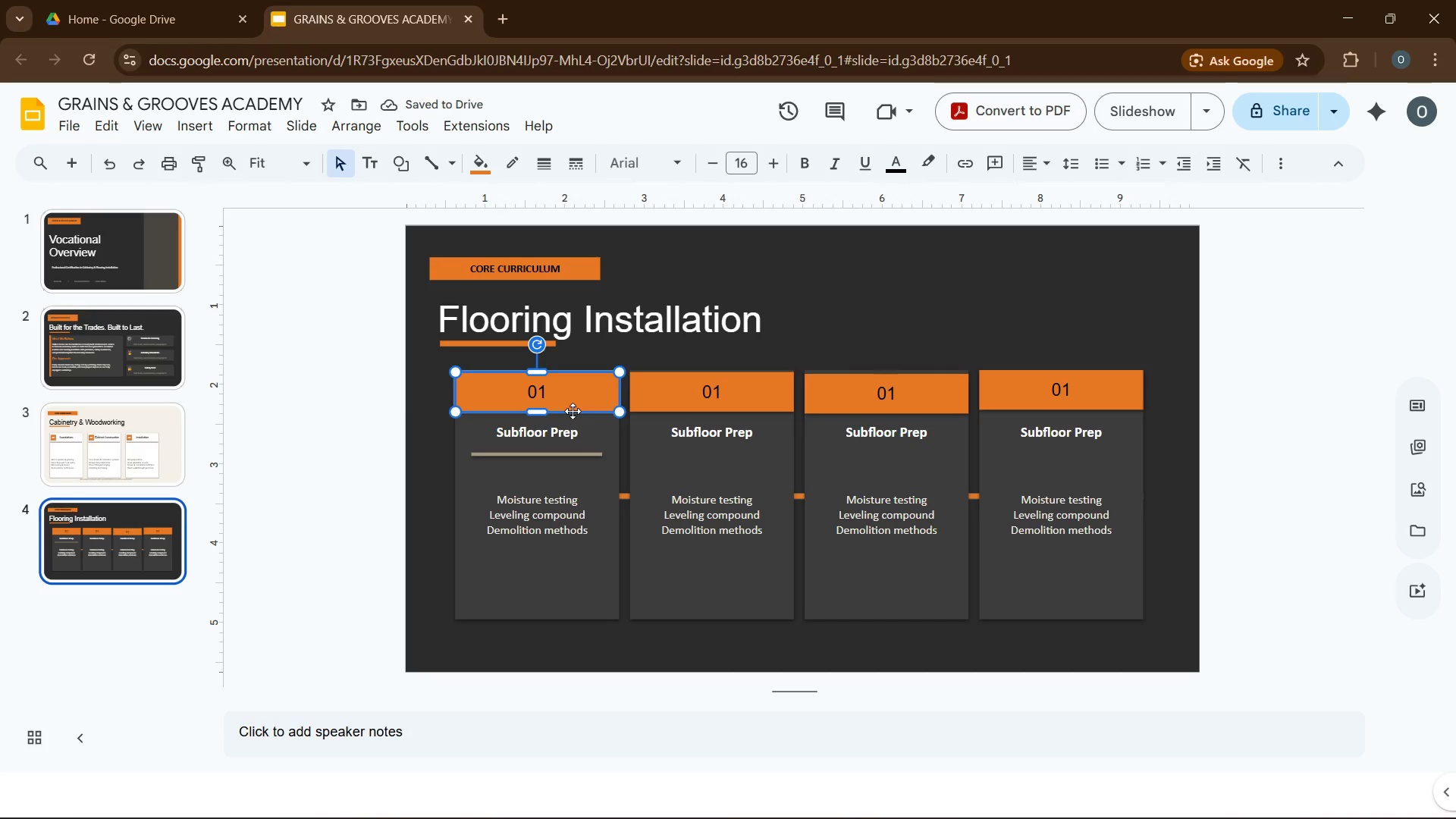 
key(ArrowUp)
 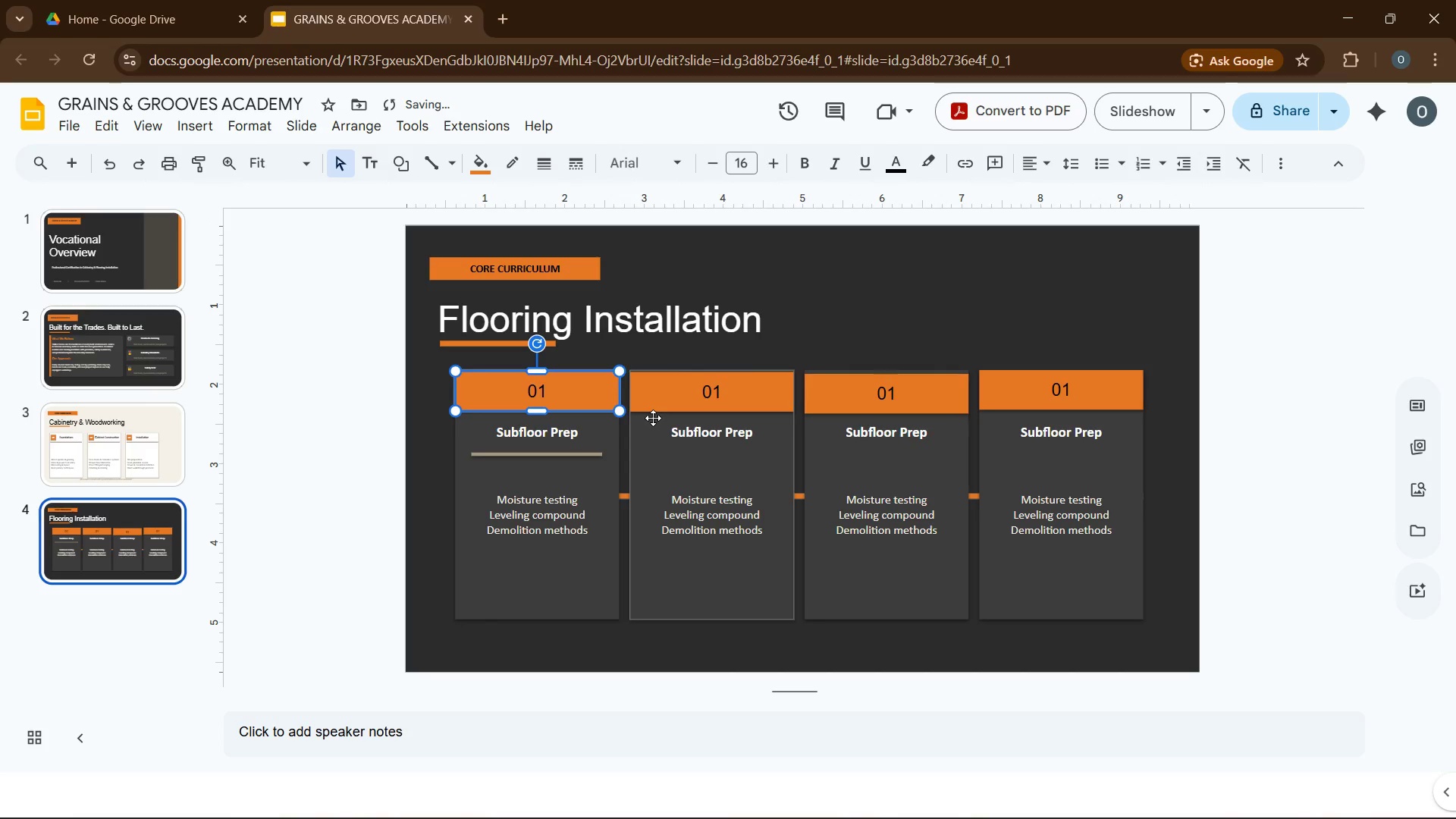 
left_click([654, 413])
 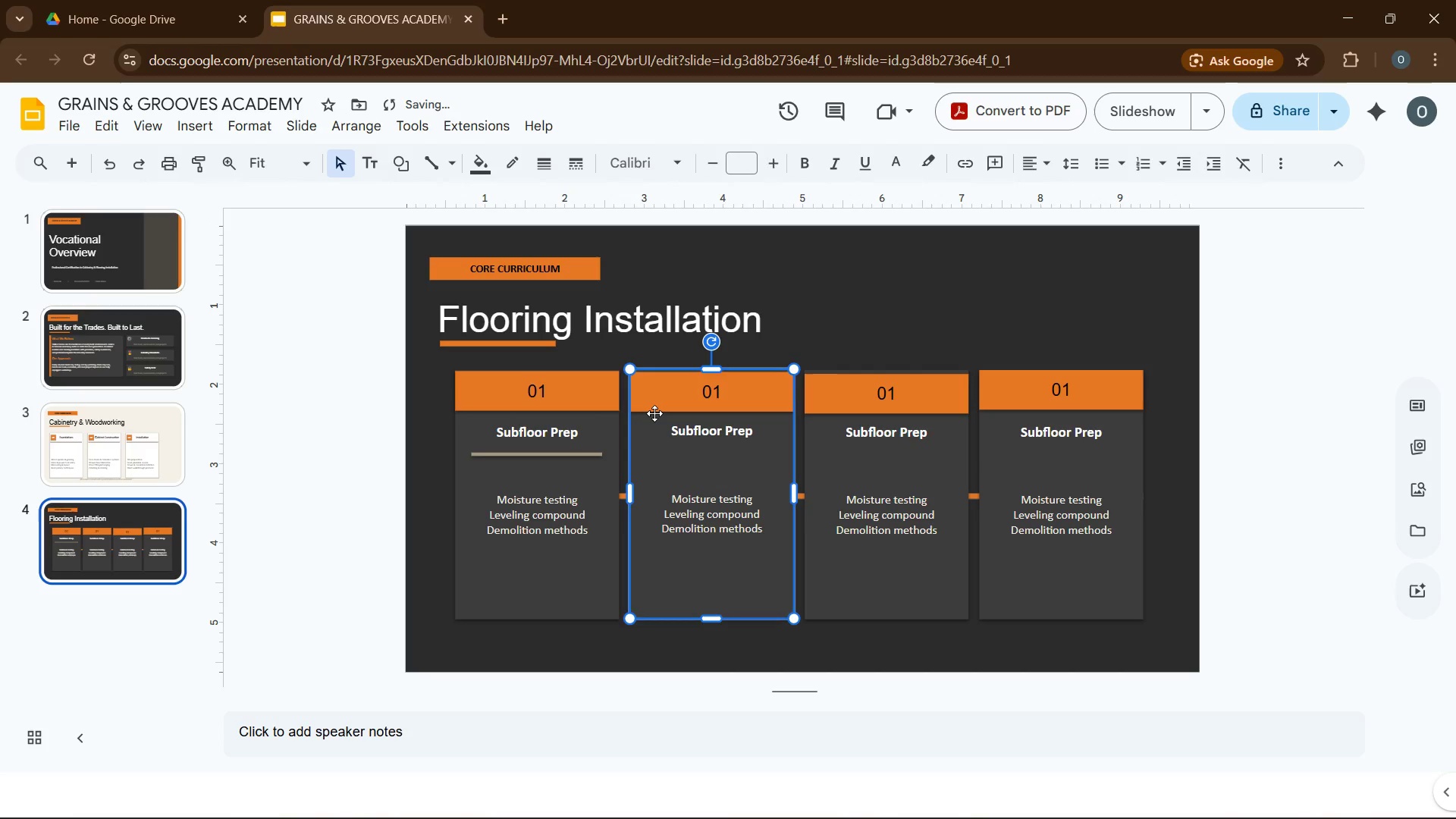 
key(ArrowUp)
 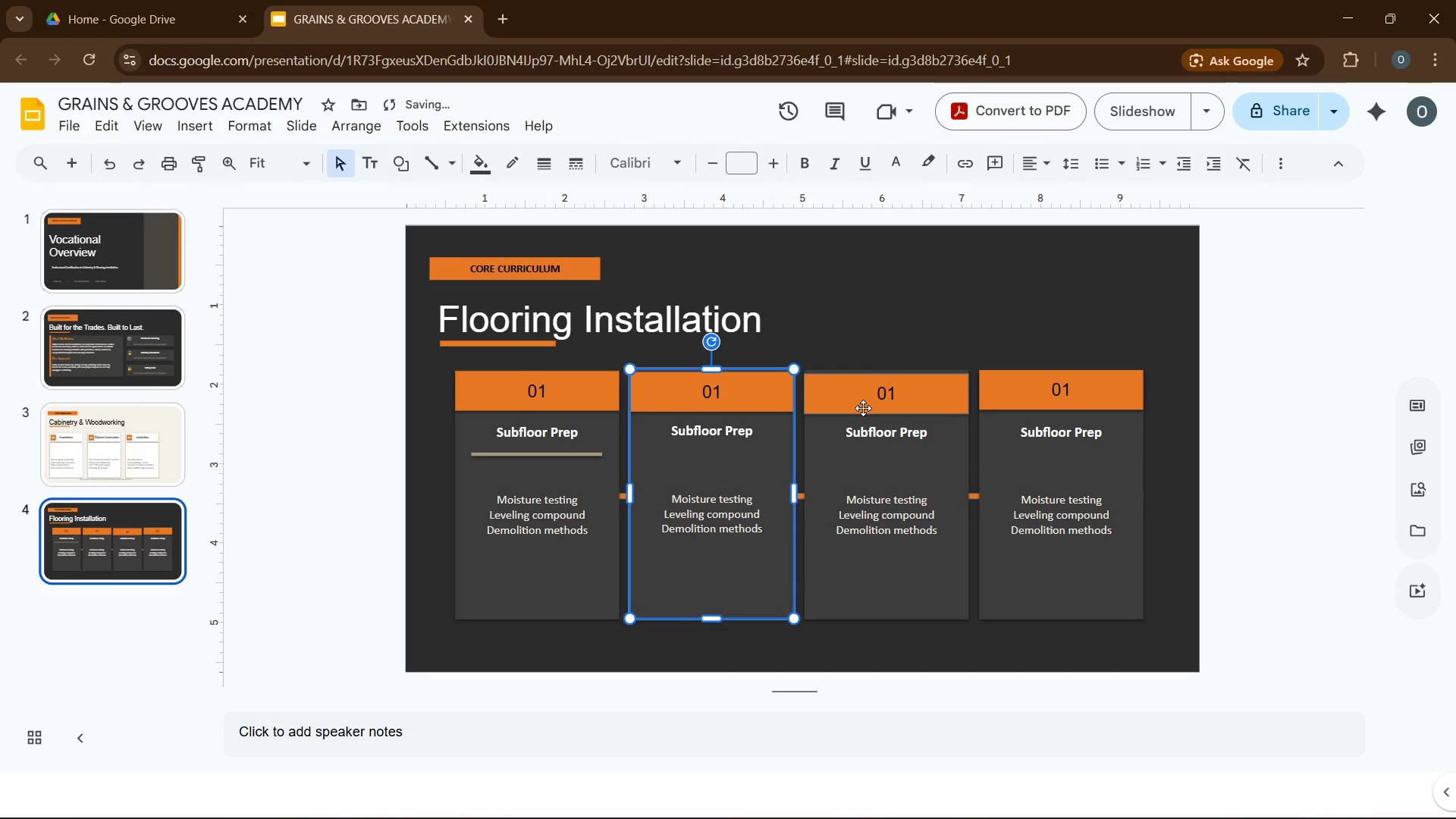 
left_click([864, 407])
 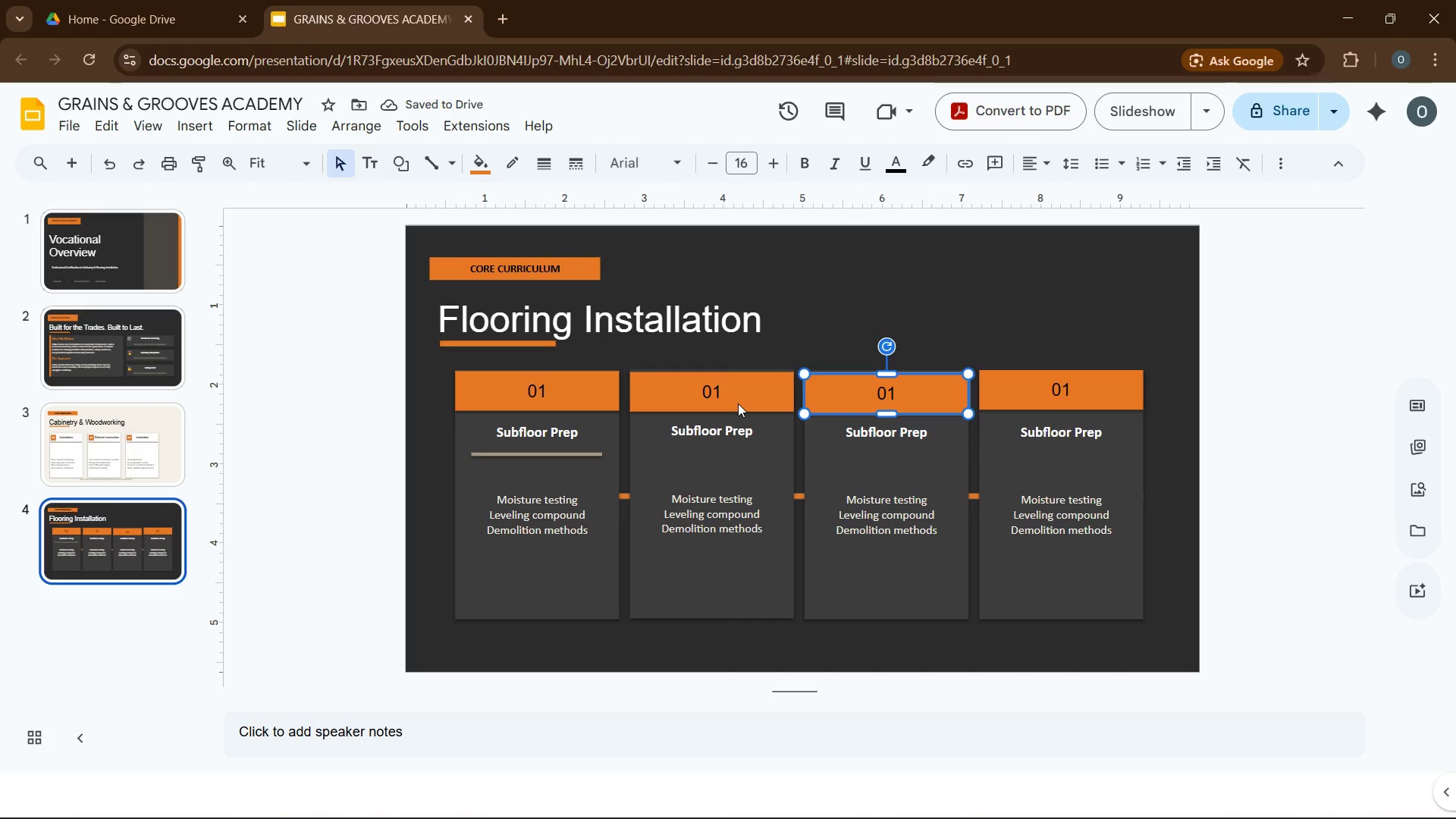 
key(Control+Z)
 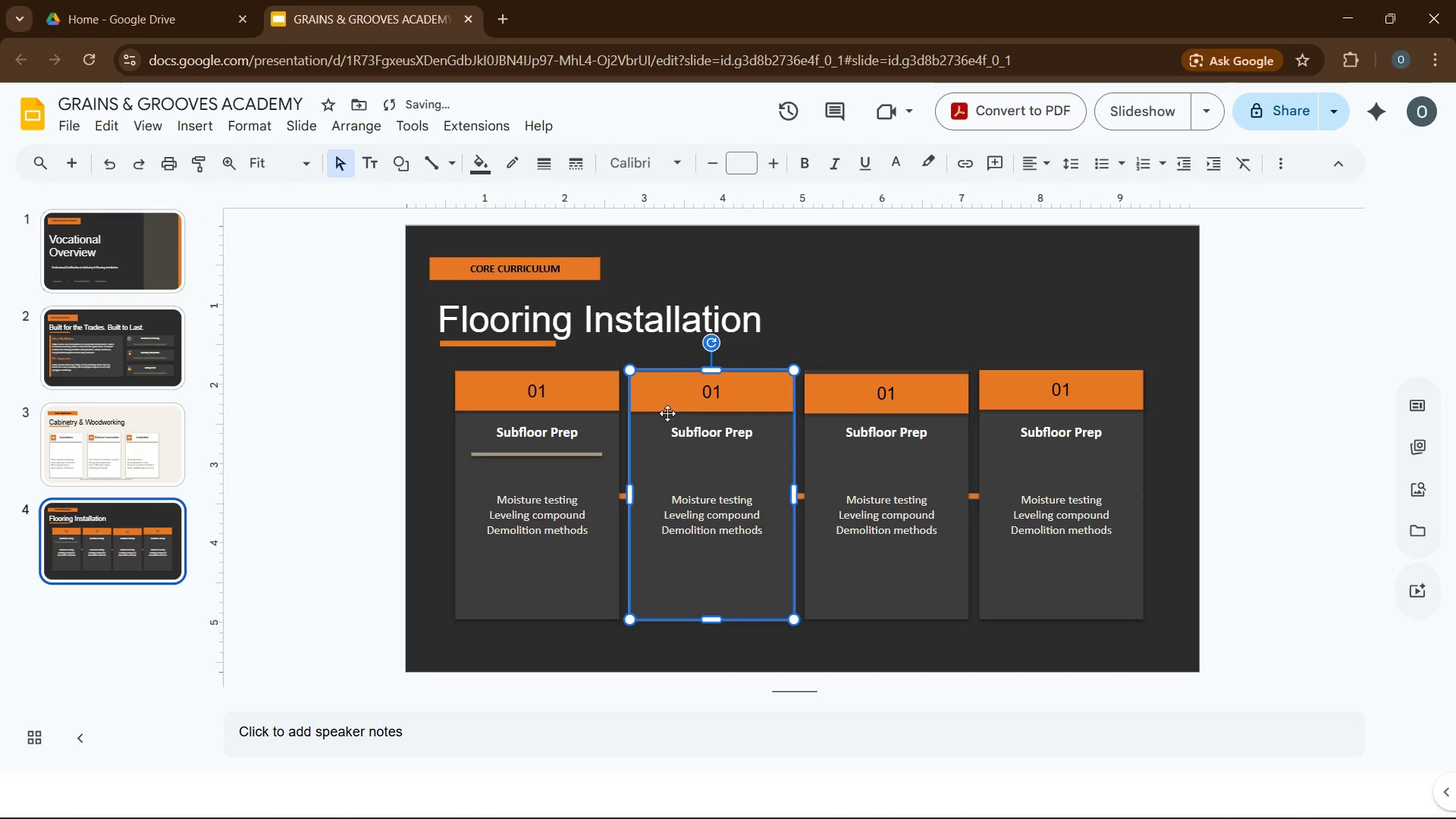 
left_click([668, 413])
 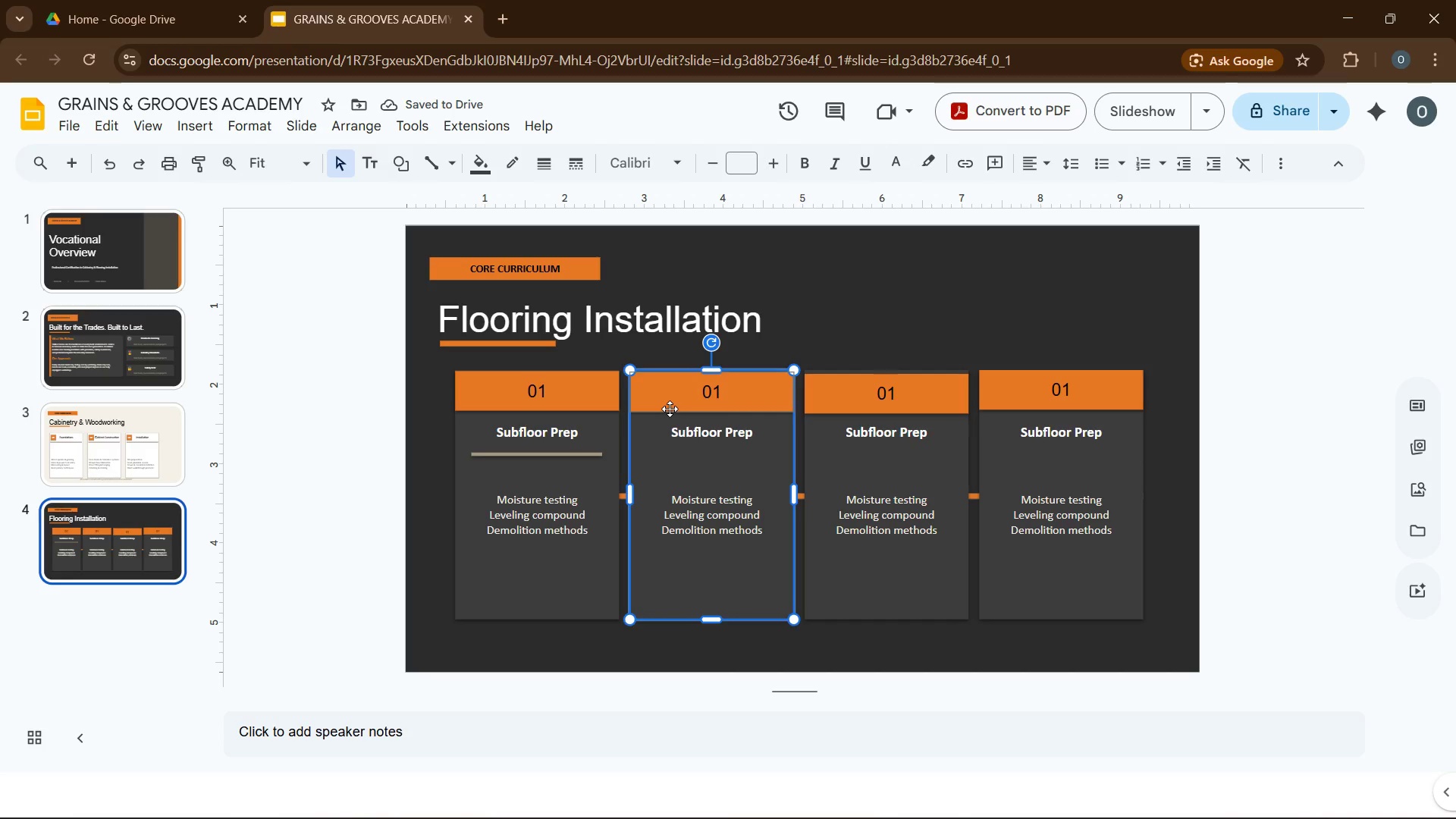 
left_click([670, 408])
 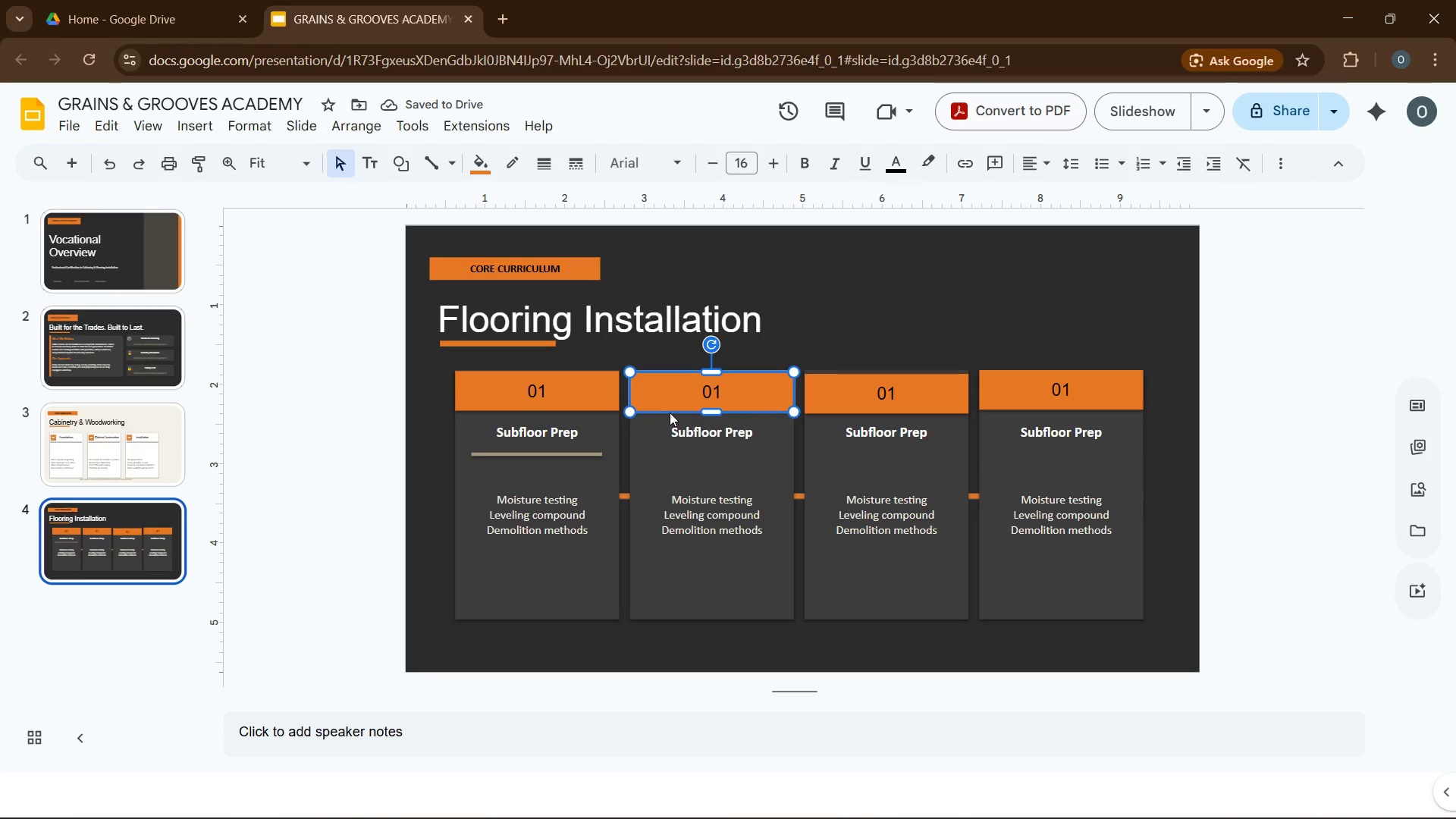 
key(ArrowUp)
 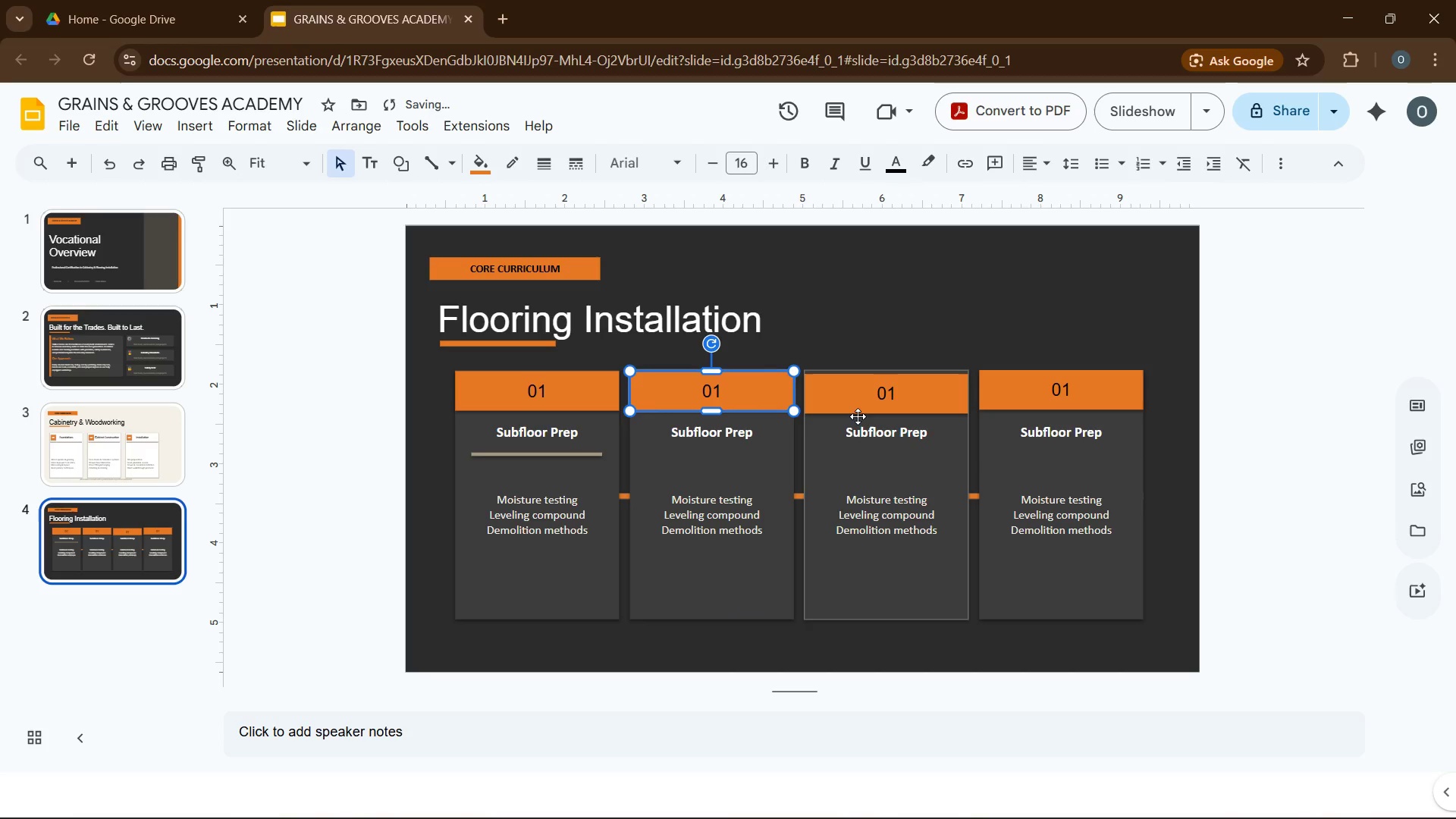 
left_click([857, 413])
 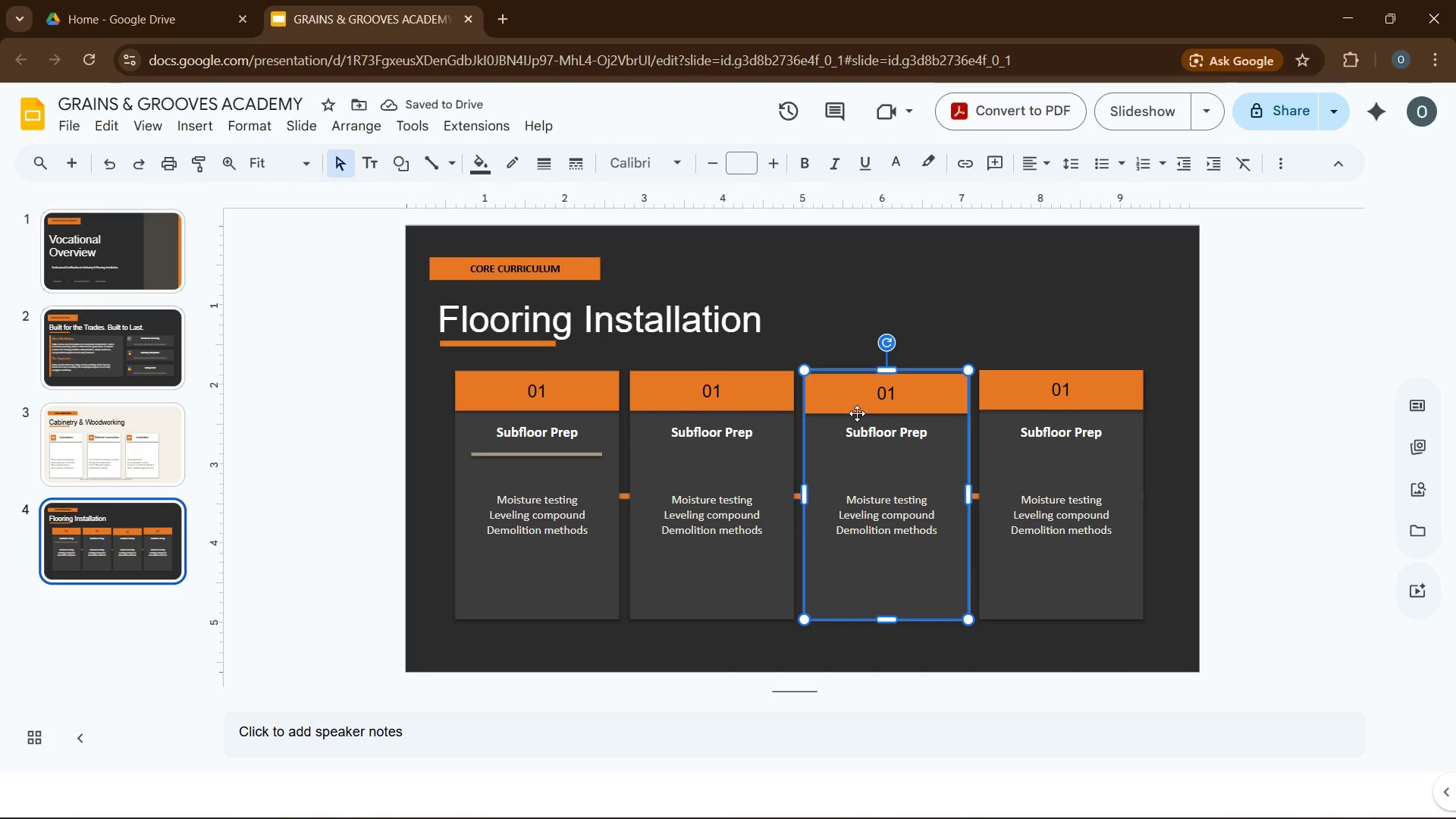 
key(ArrowUp)
 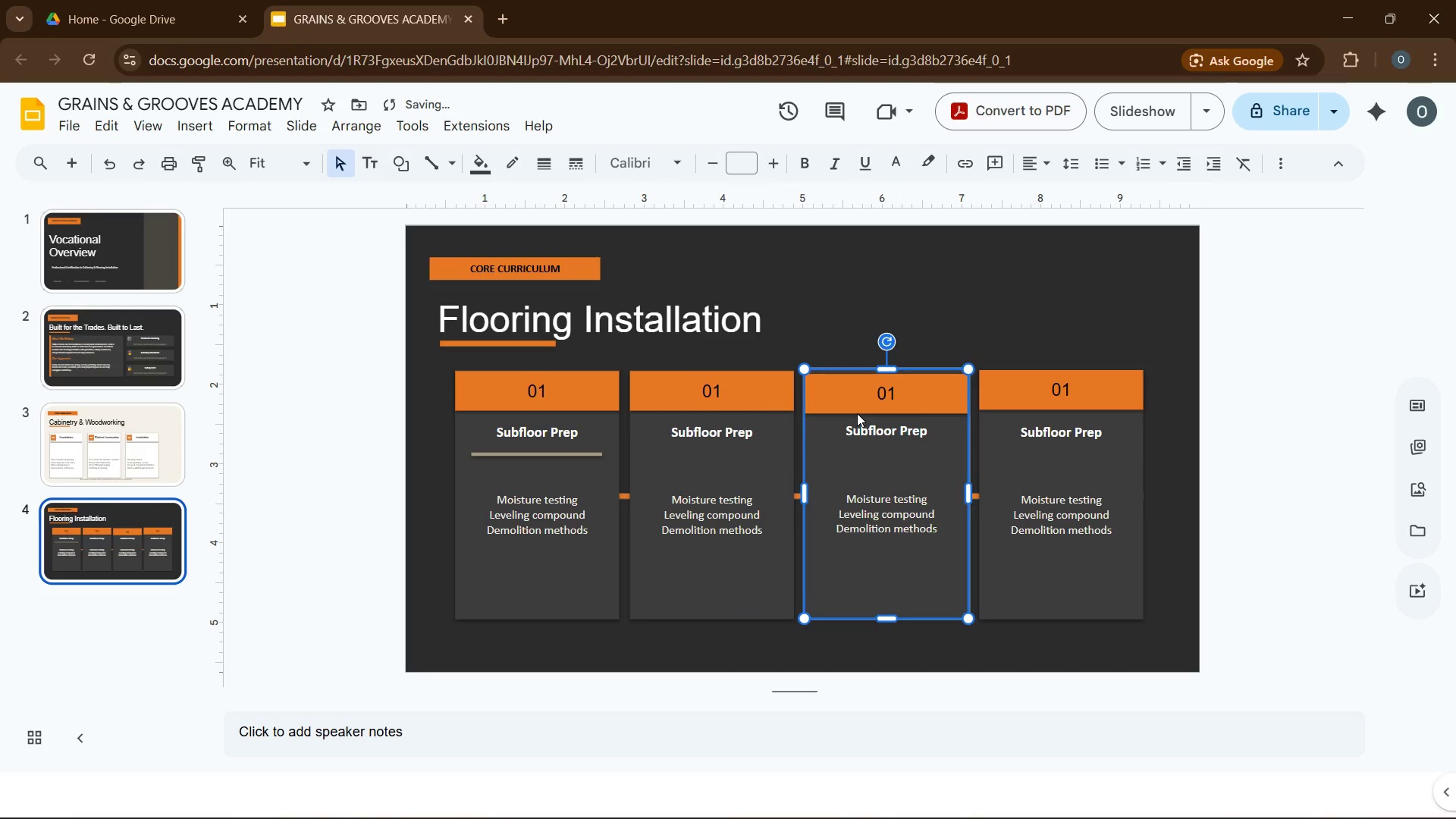 
key(ArrowUp)
 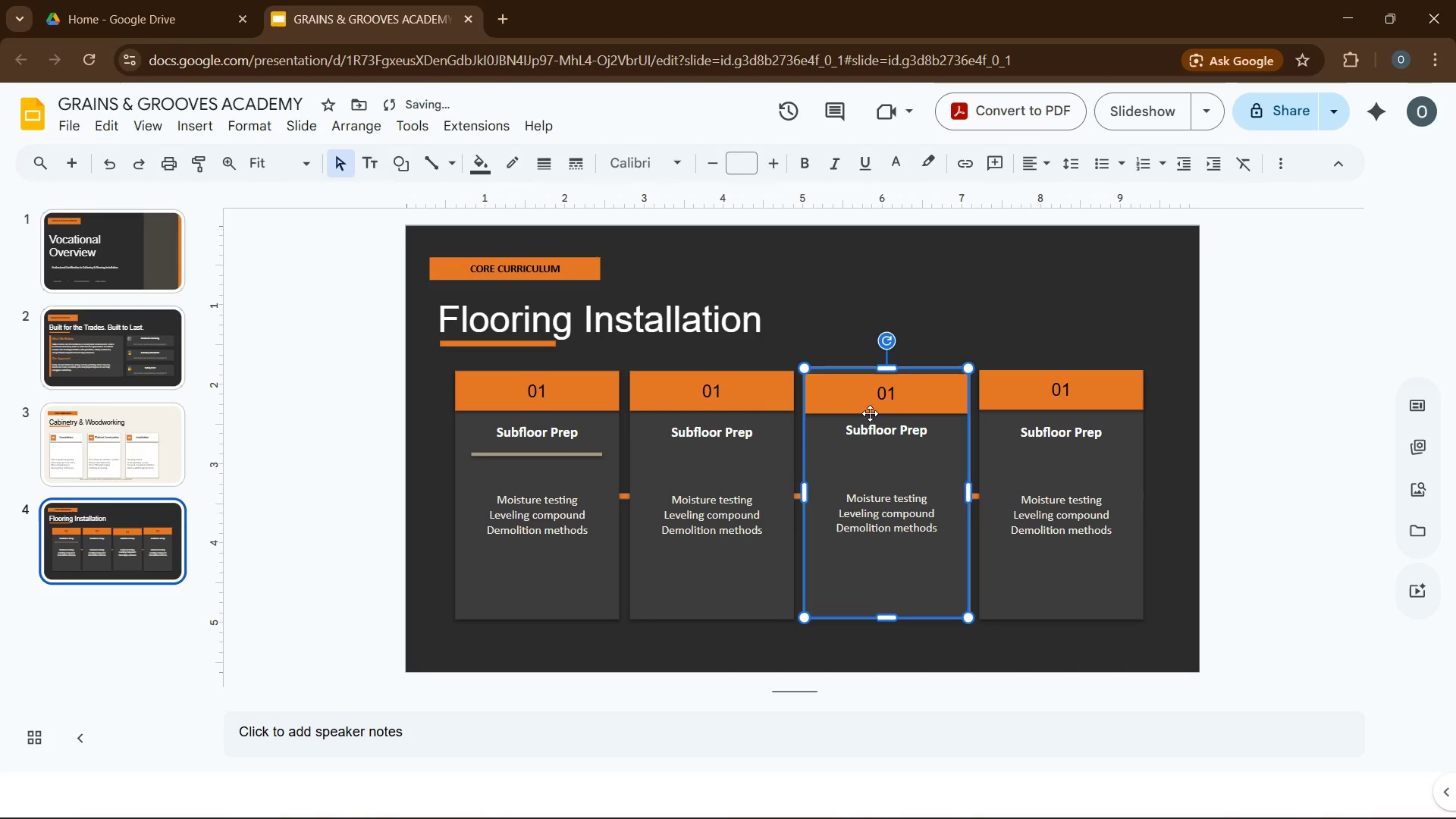 
key(Control+Z)
 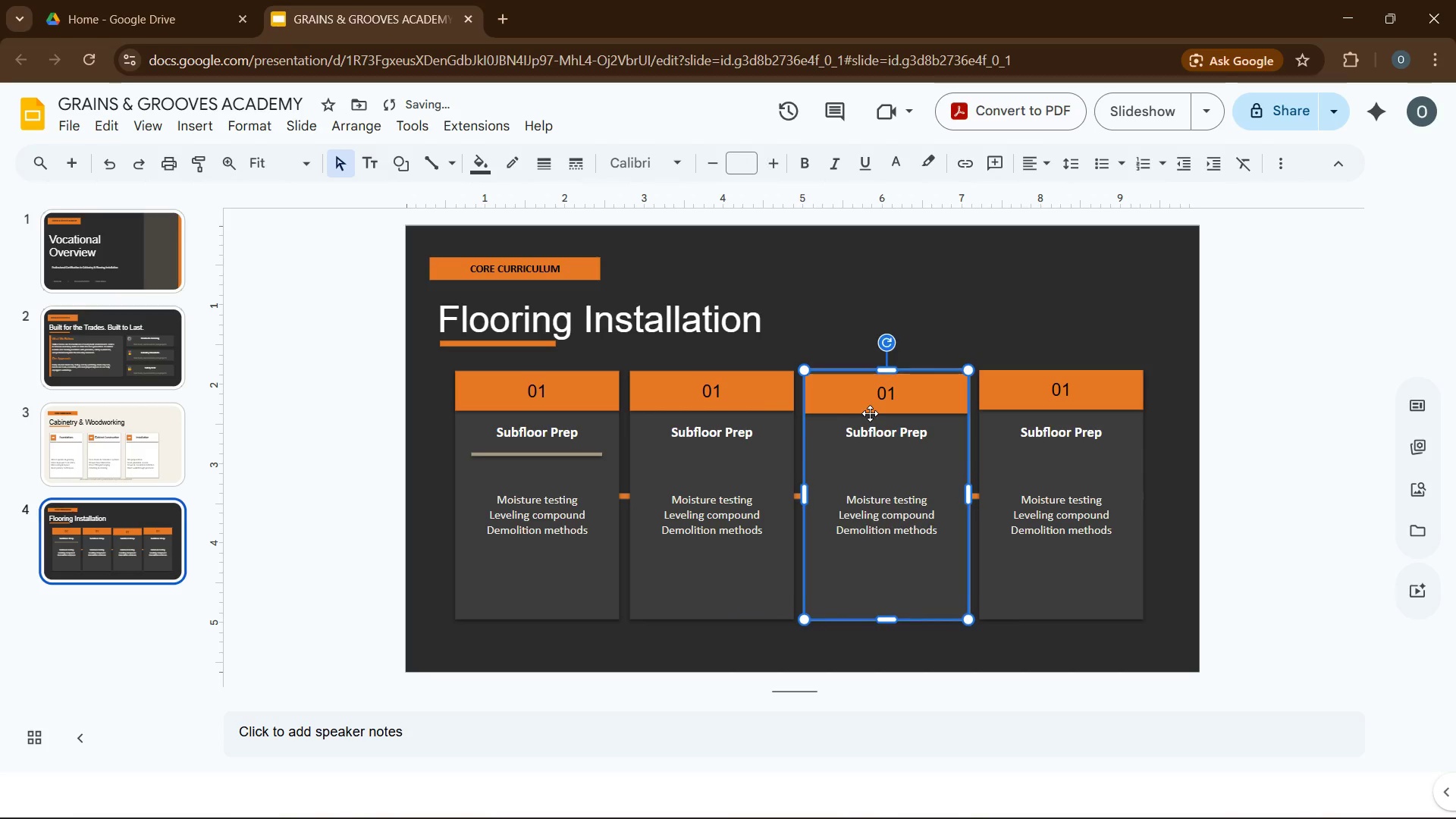 
key(Control+Z)
 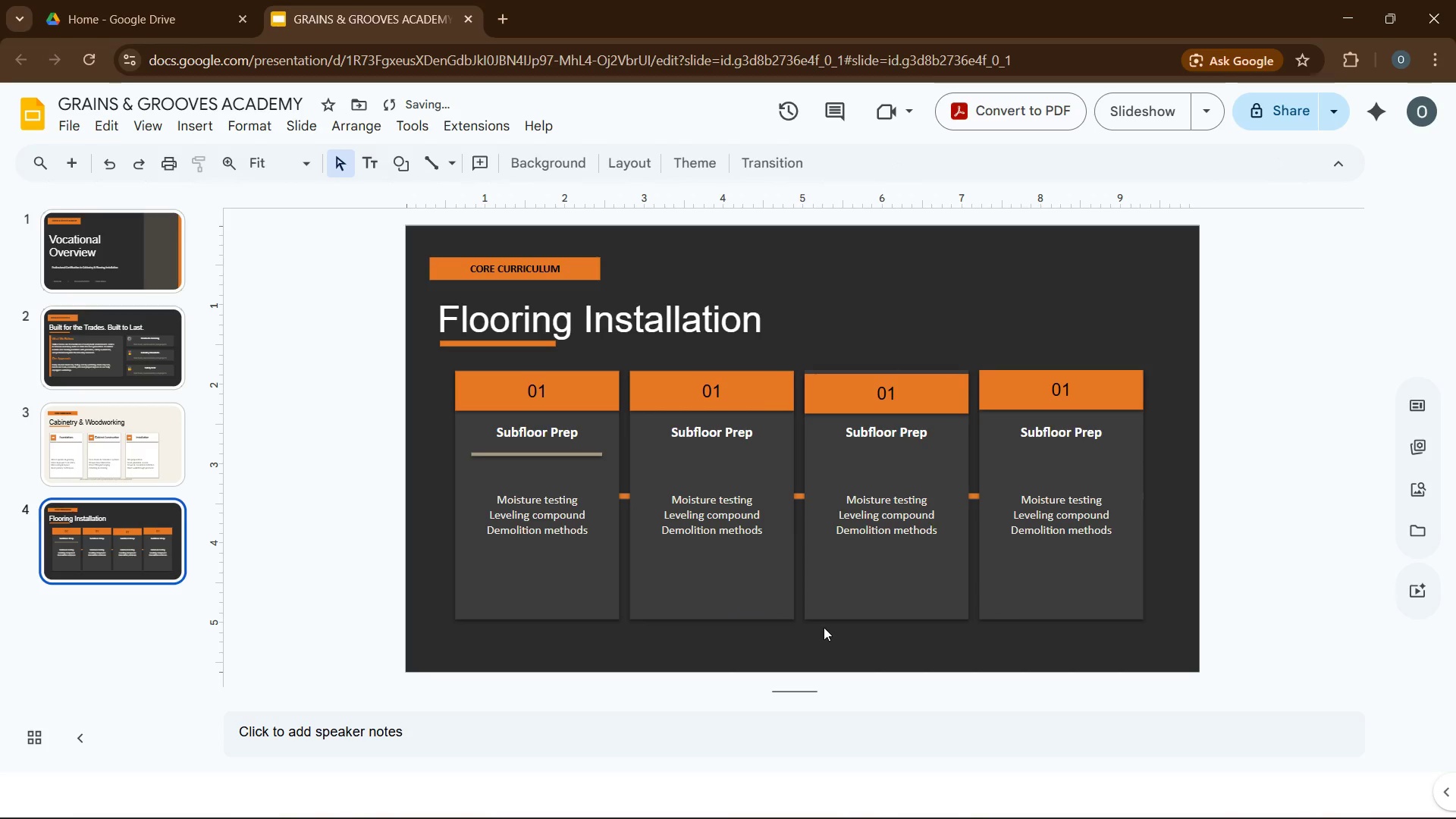 
left_click([837, 410])
 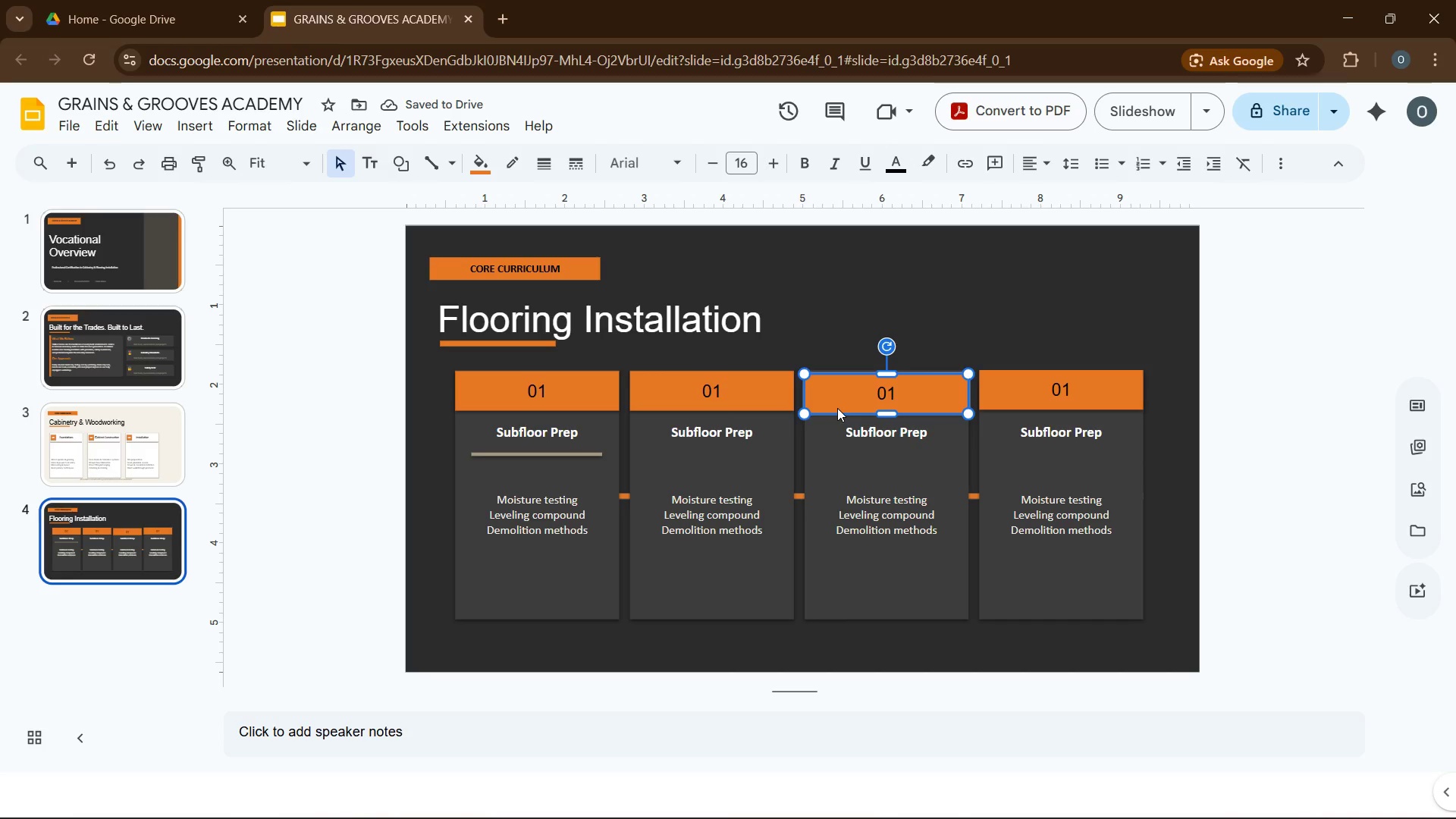 
key(ArrowUp)
 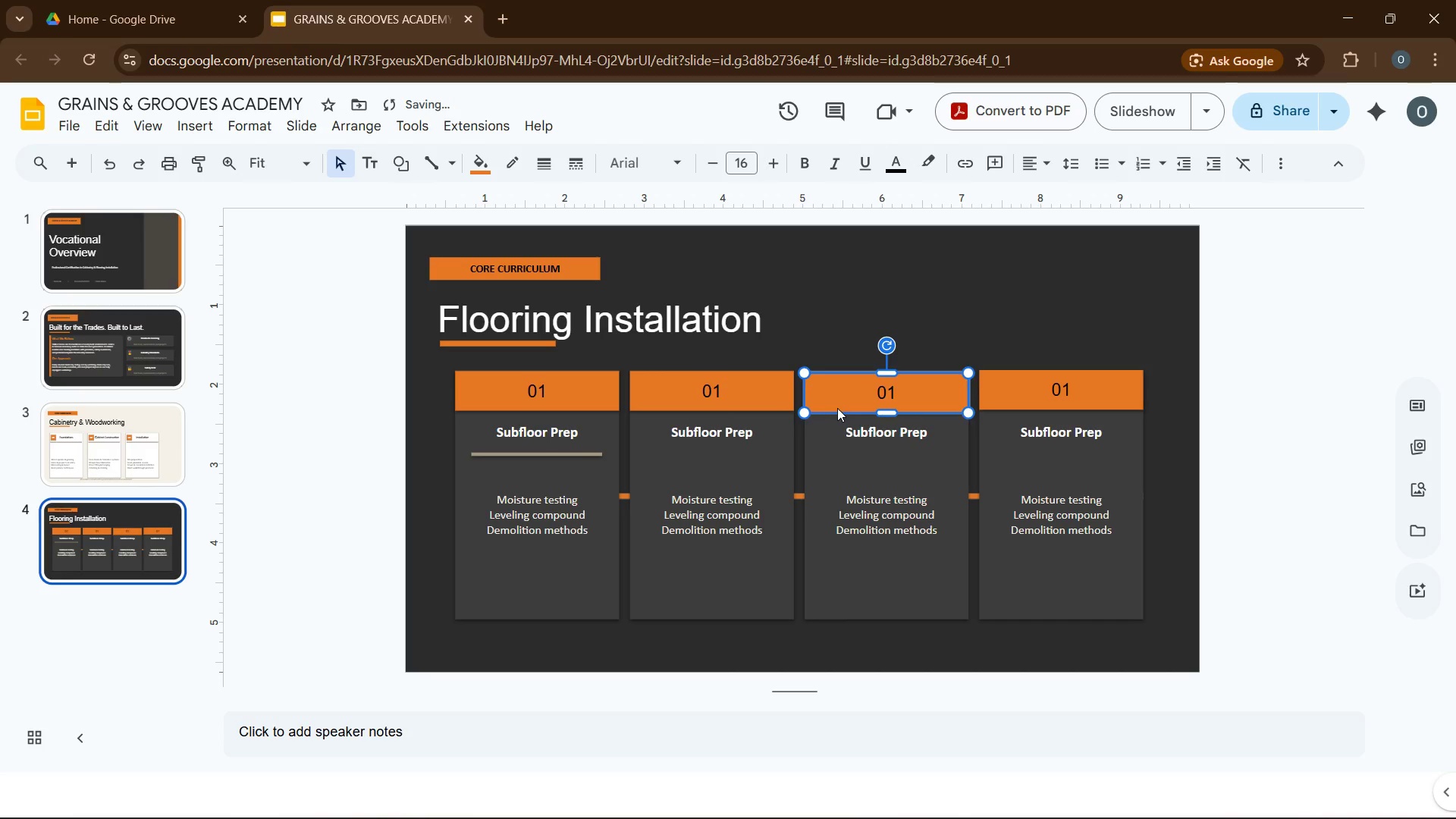 
key(ArrowUp)
 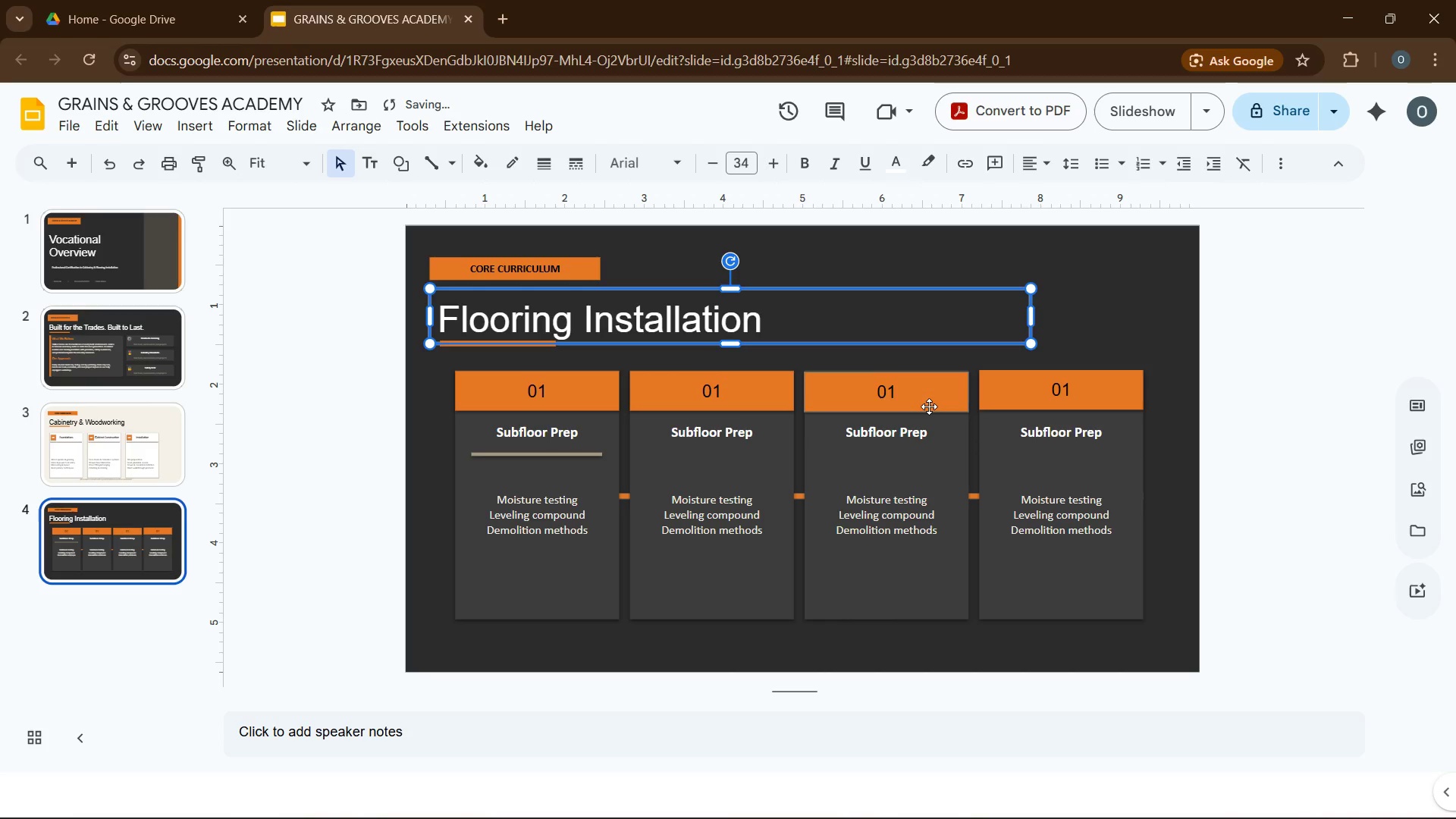 
left_click([922, 405])
 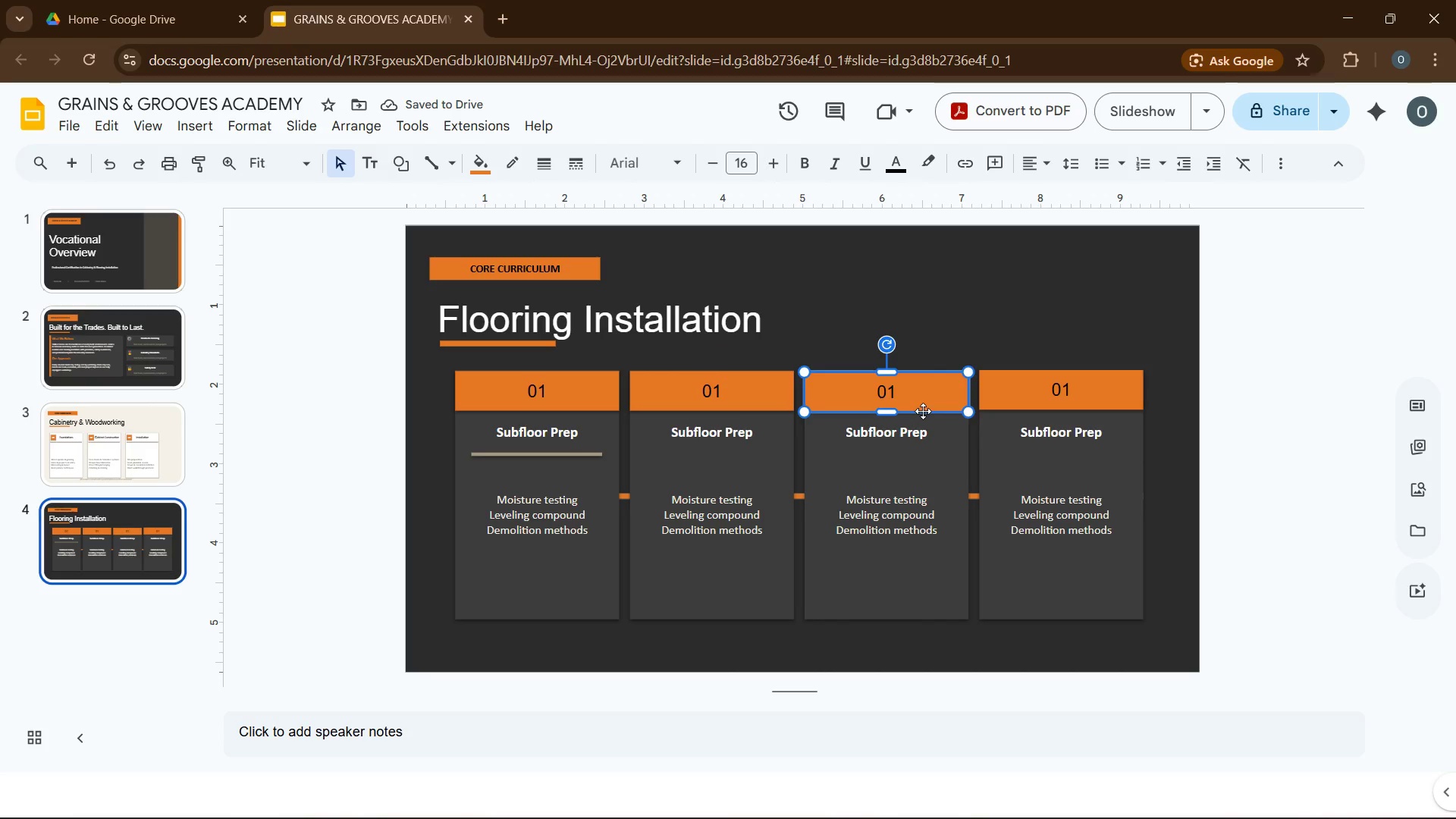 
key(ArrowUp)
 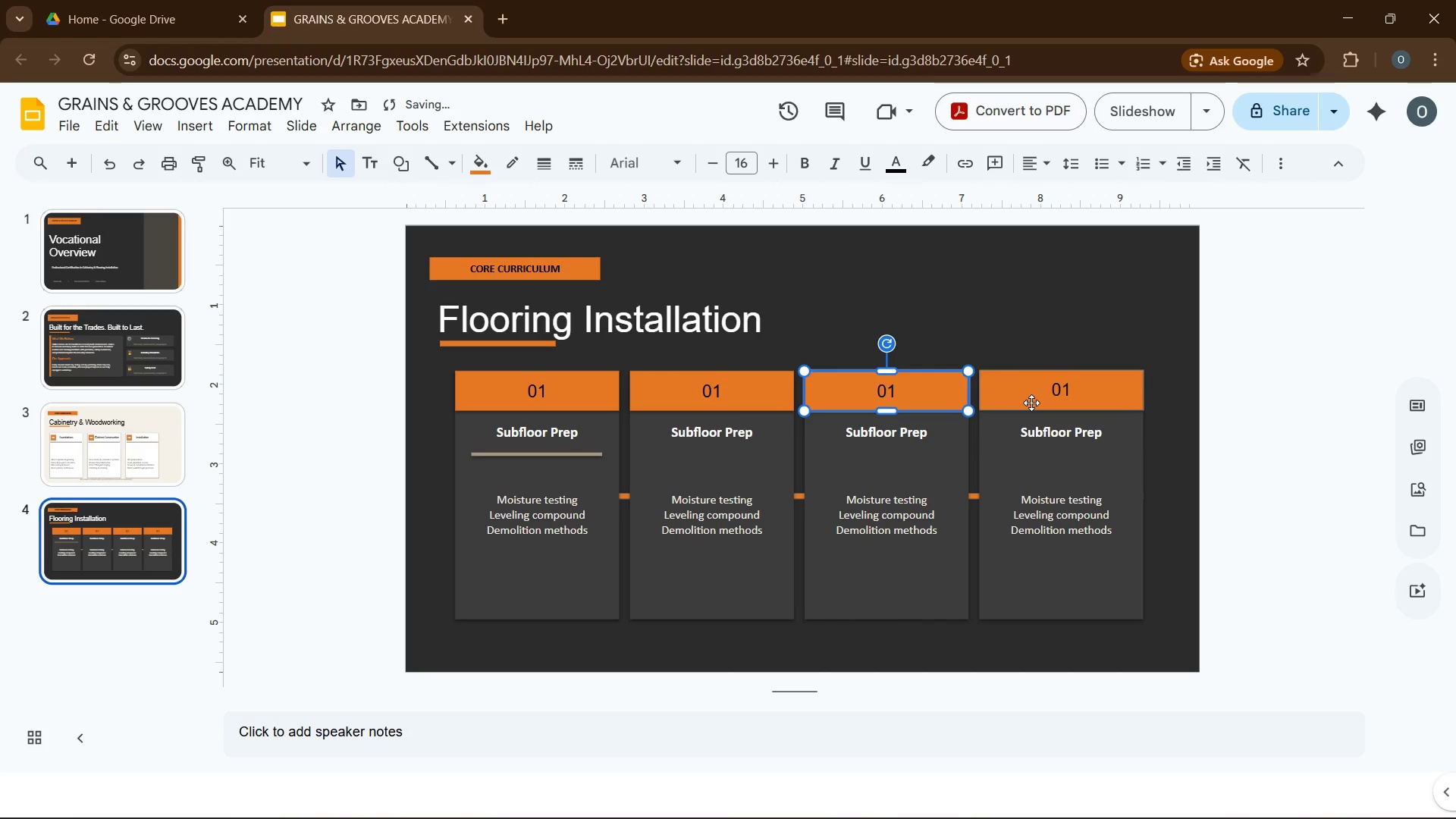 
left_click([1031, 403])
 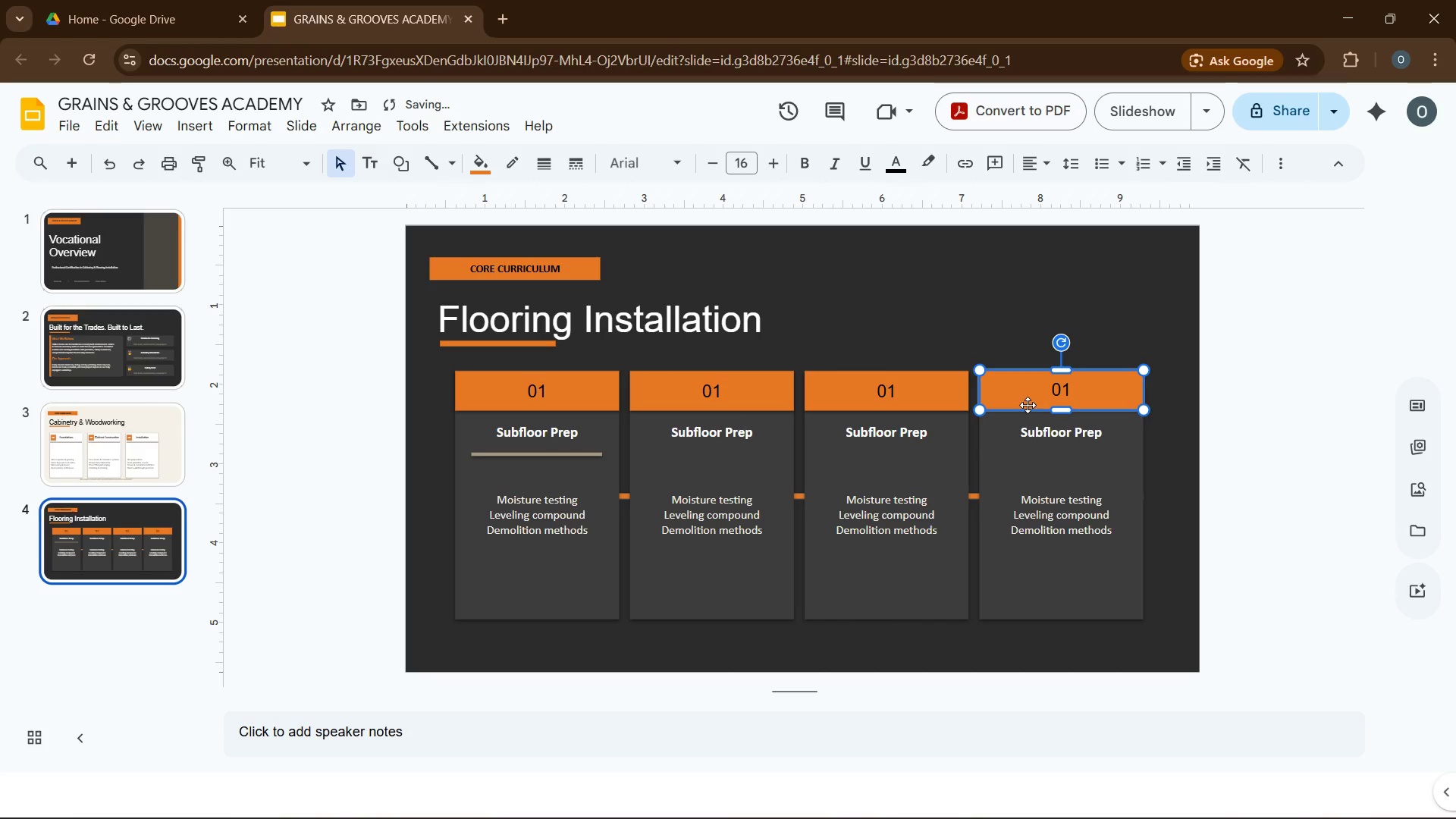 
key(ArrowUp)
 